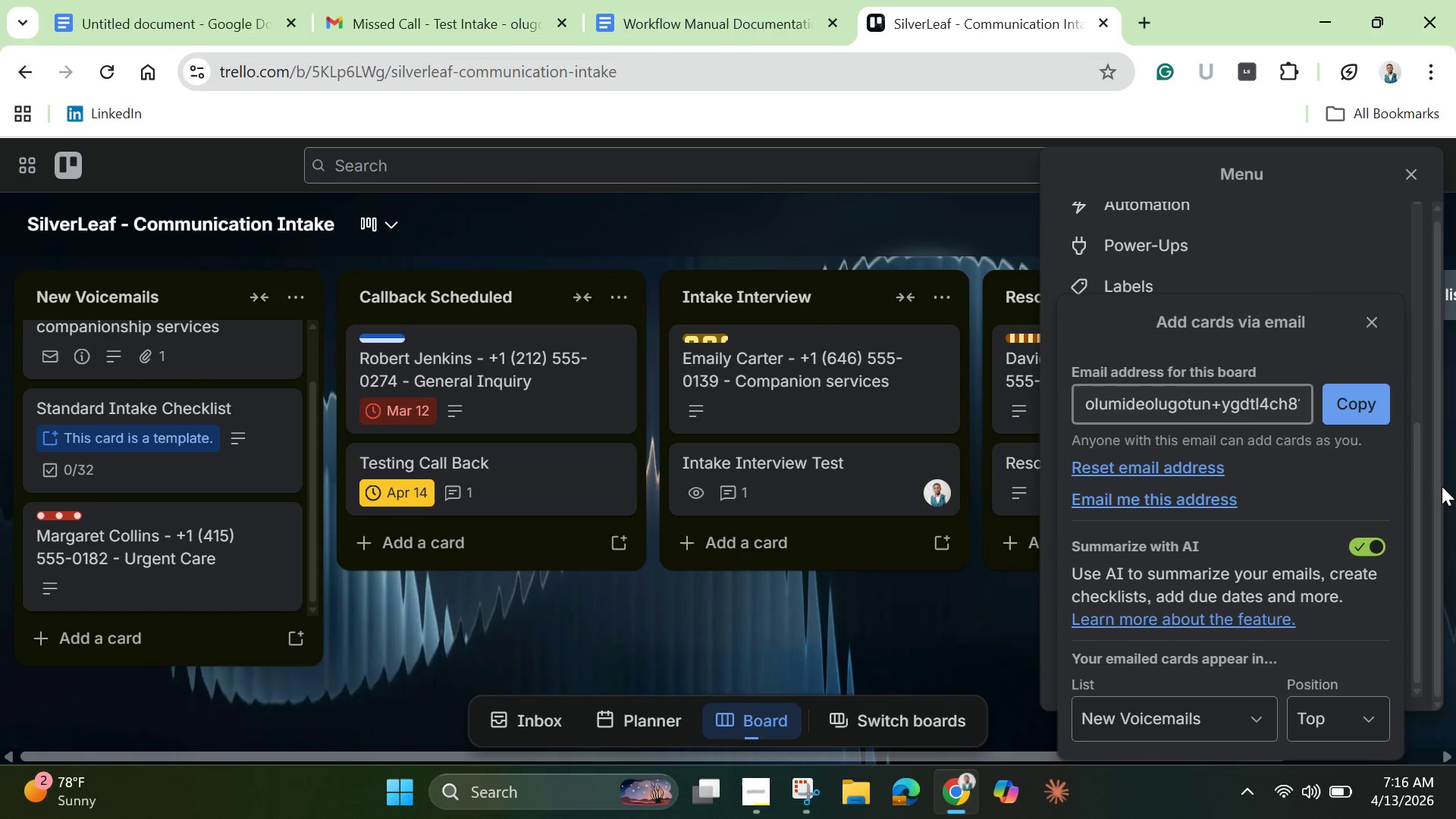 
left_click([1357, 407])
 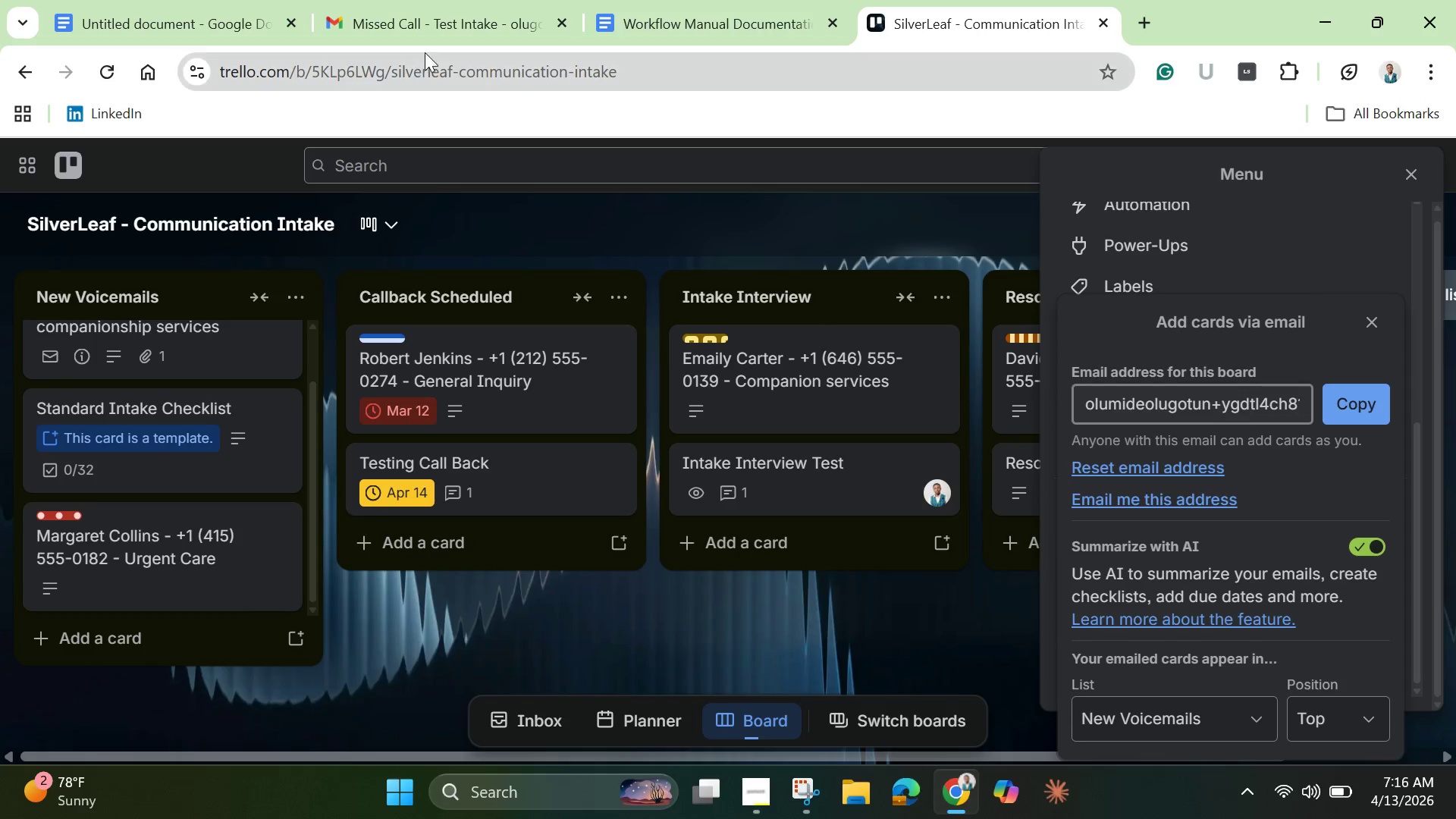 
left_click([422, 25])
 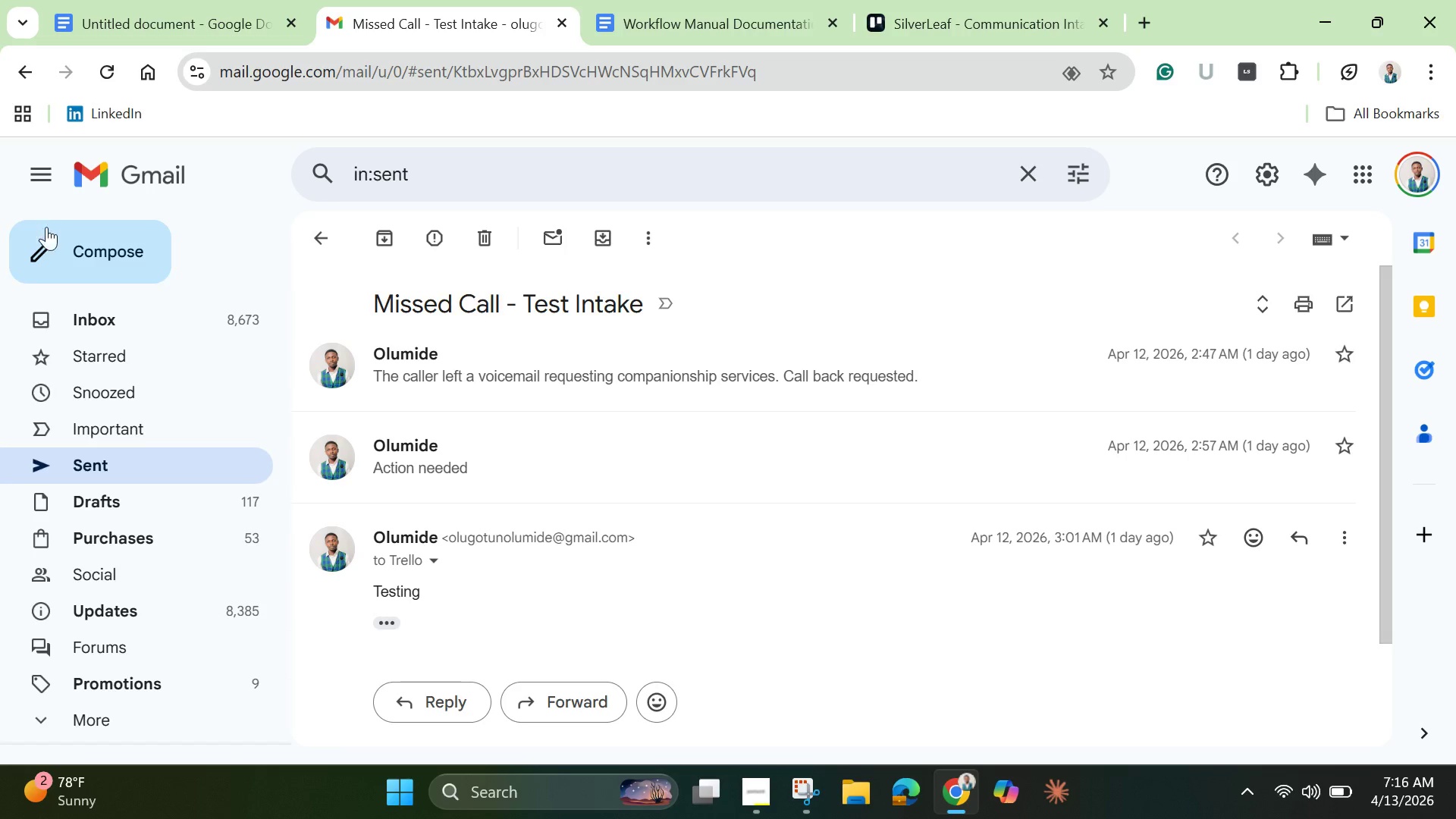 
left_click([68, 253])
 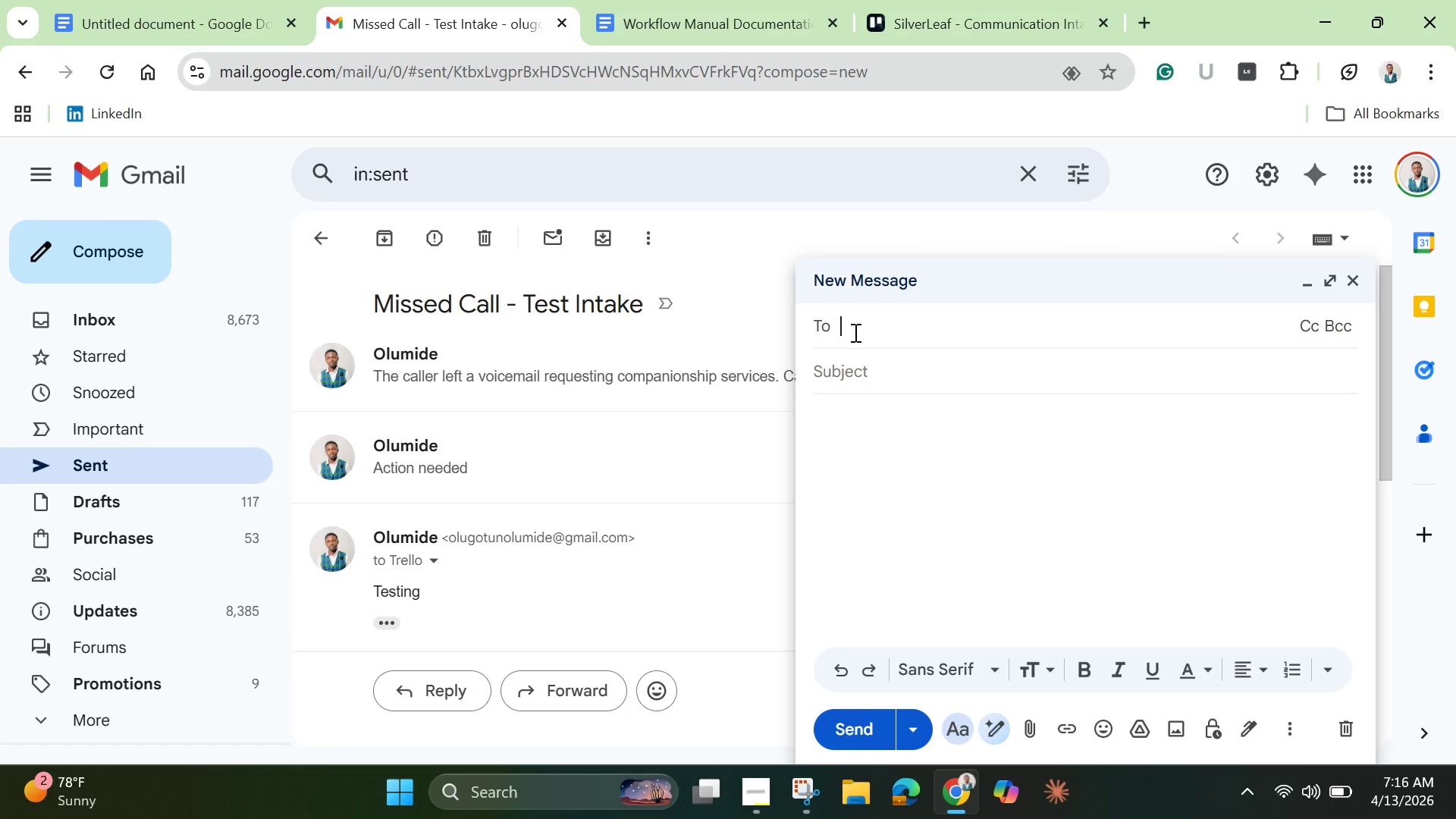 
key(Control+V)
 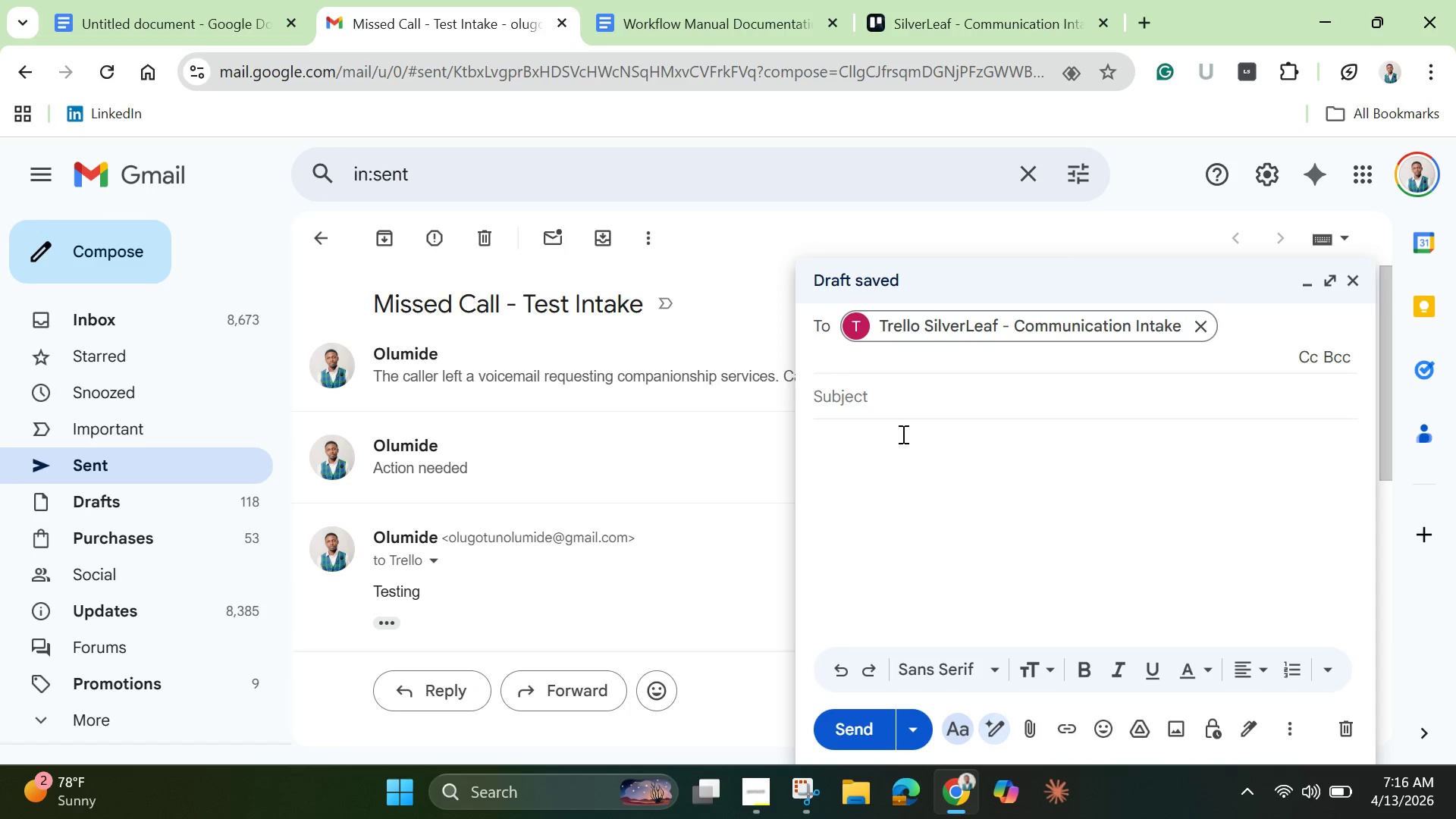 
left_click([897, 390])
 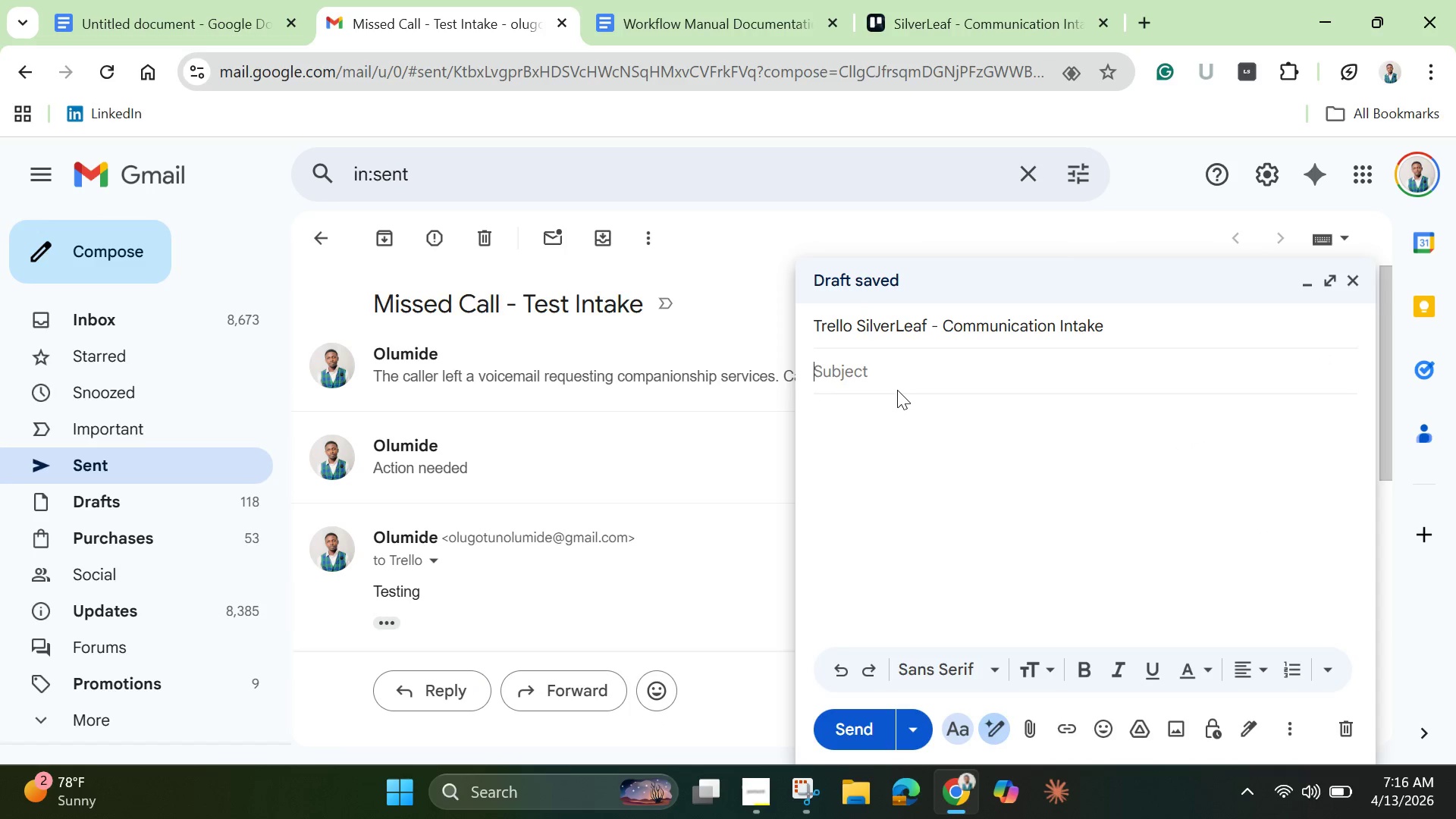 
type(Testing )
 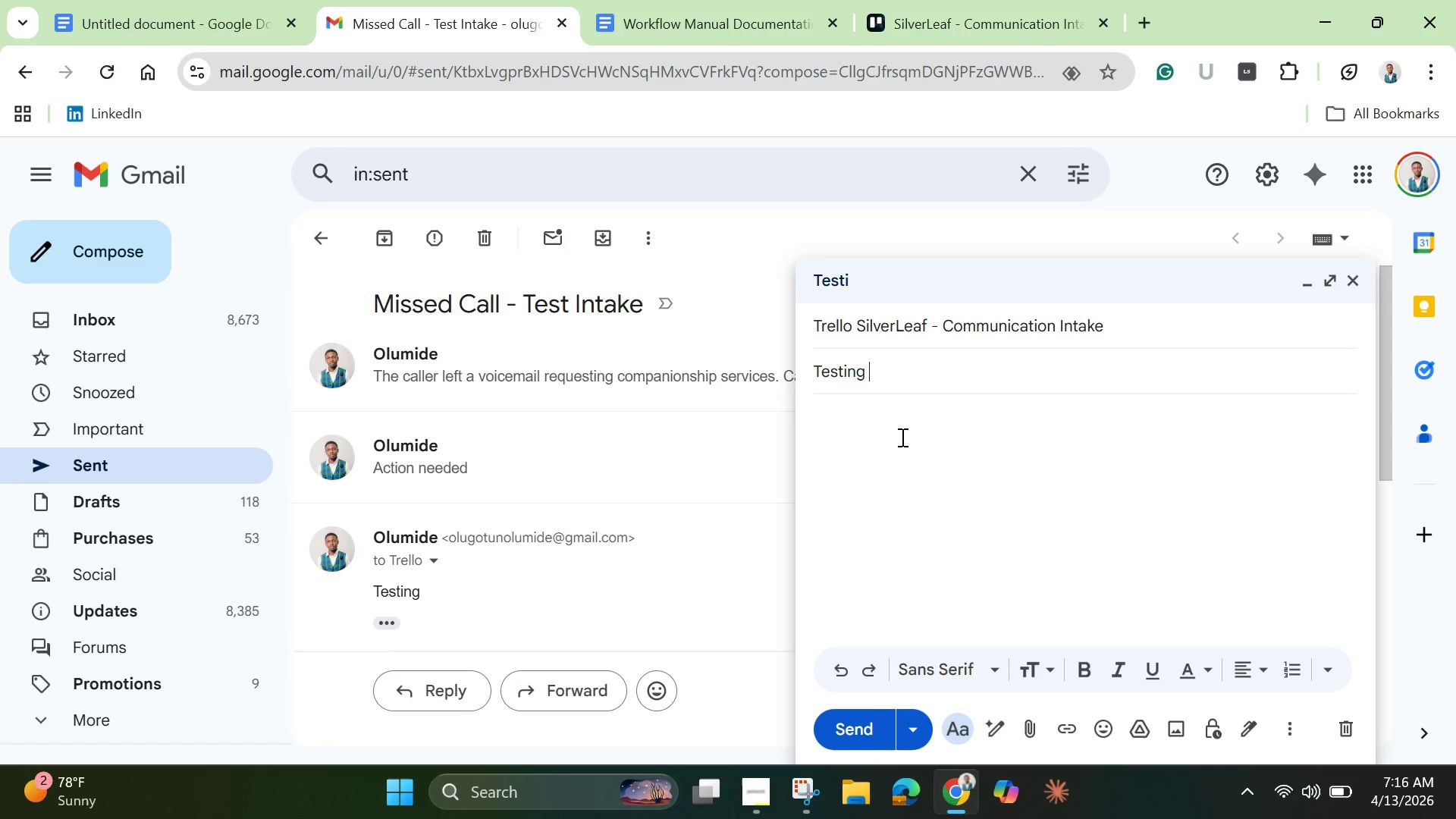 
left_click([898, 445])
 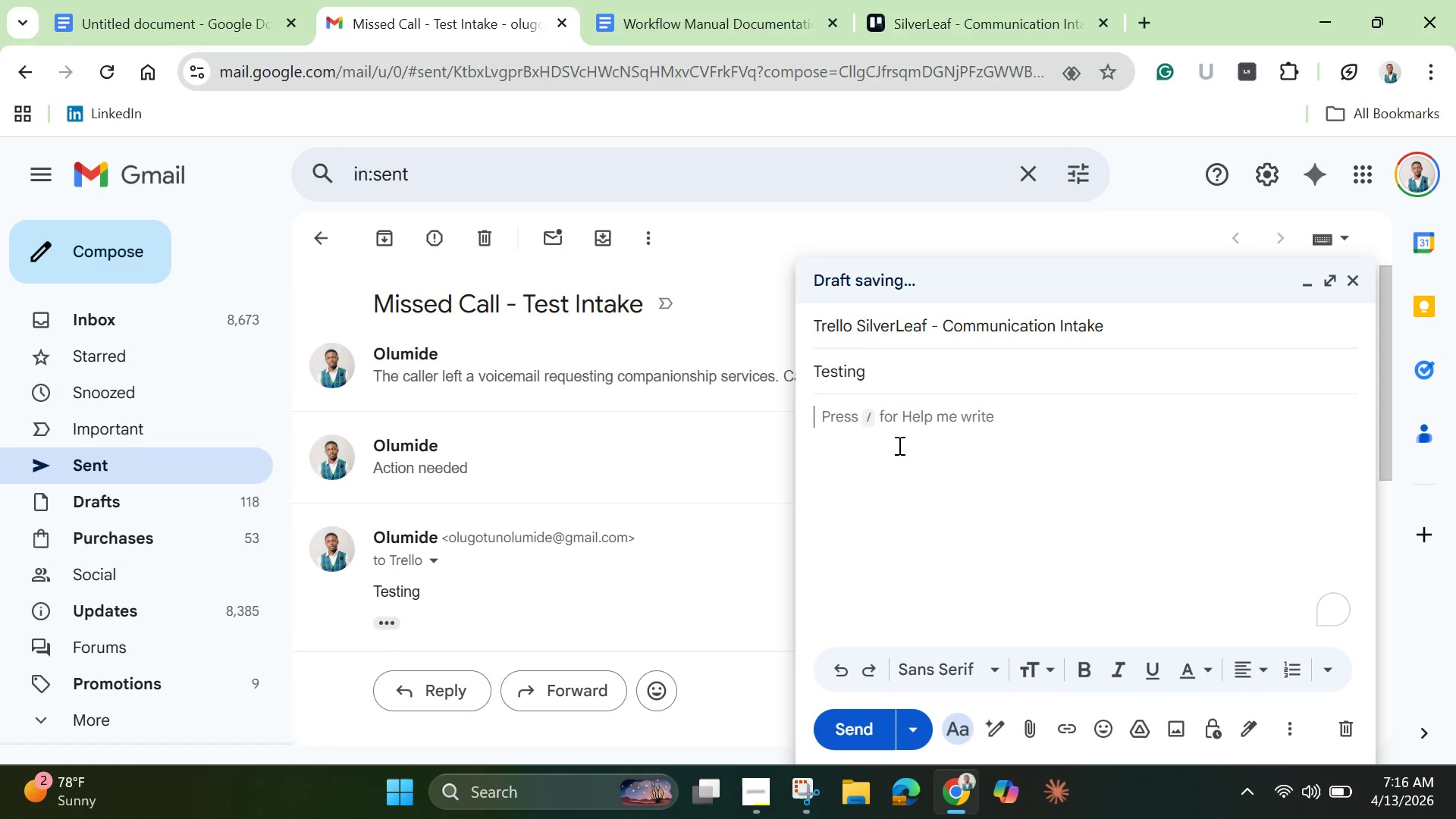 
type(New Voicemail)
 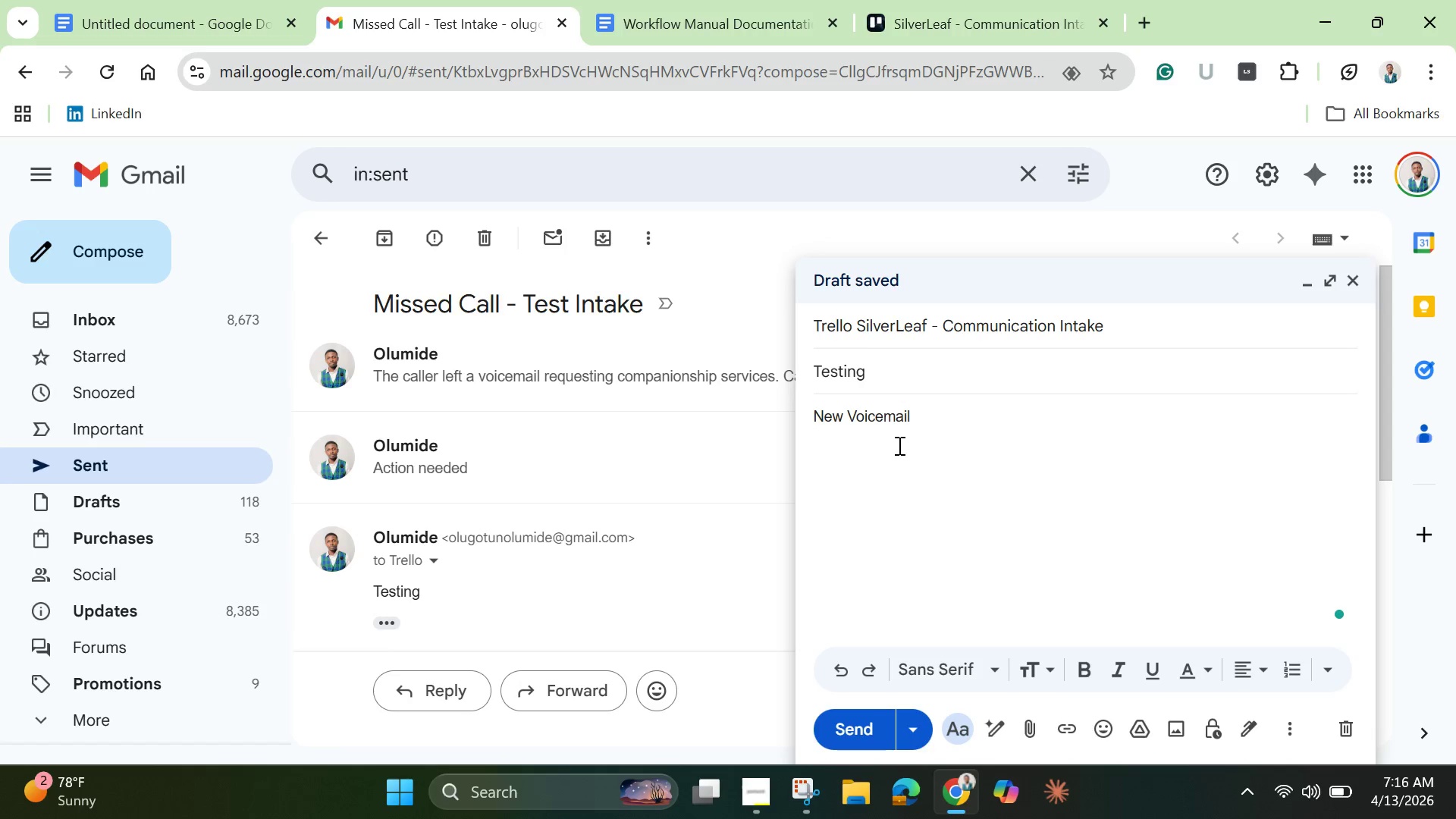 
key(Enter)
 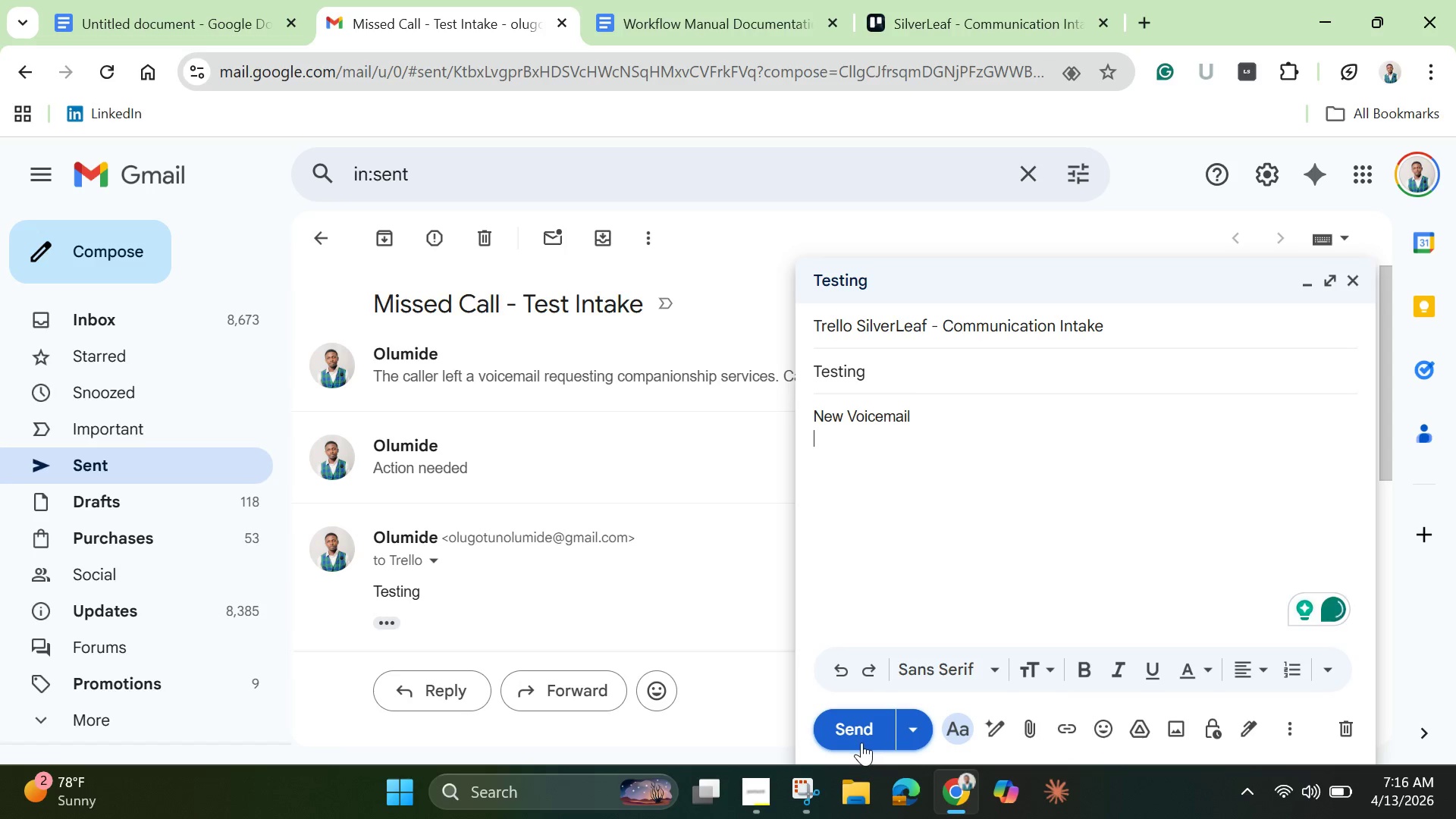 
left_click([849, 717])
 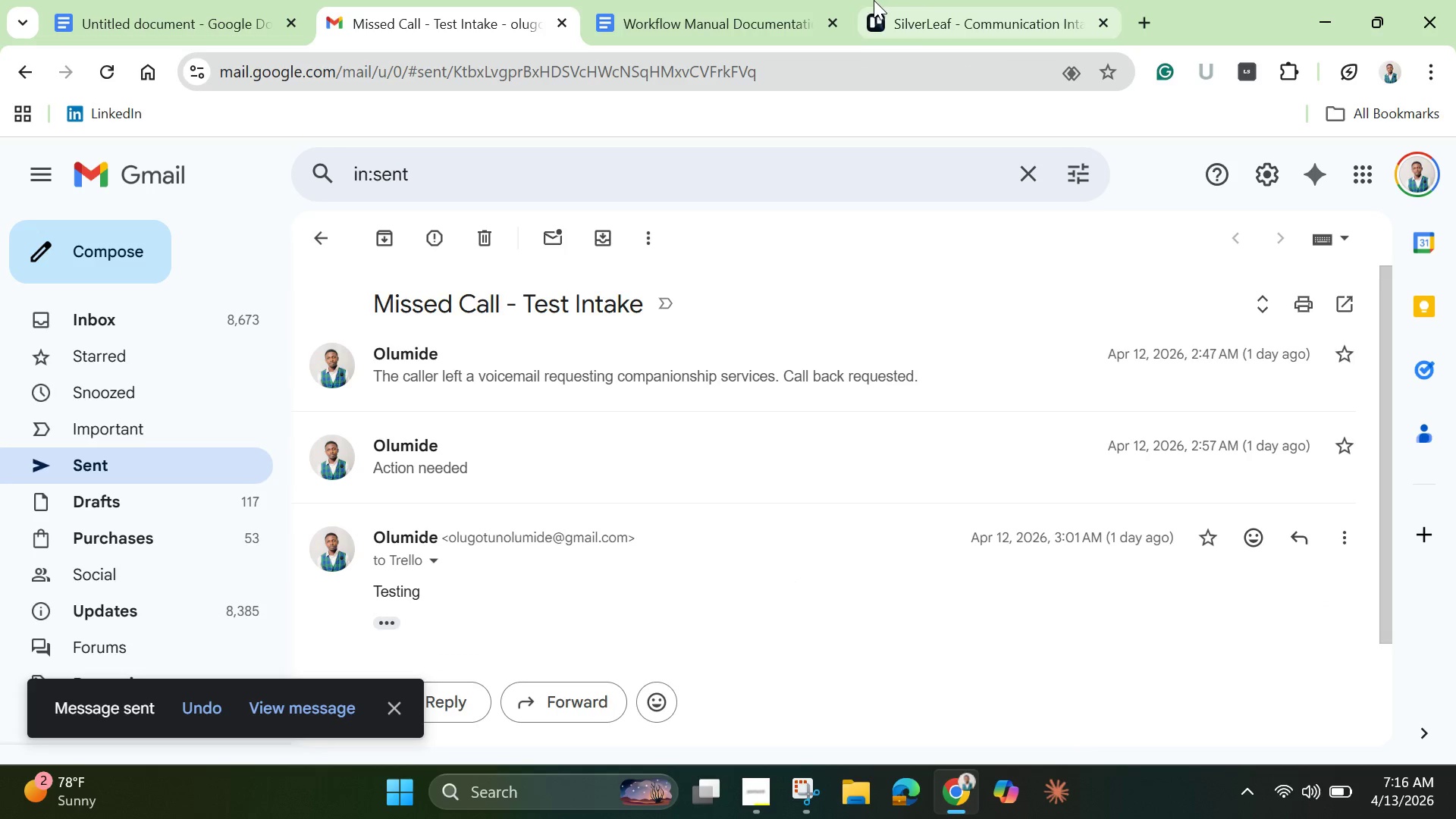 
left_click([915, 19])
 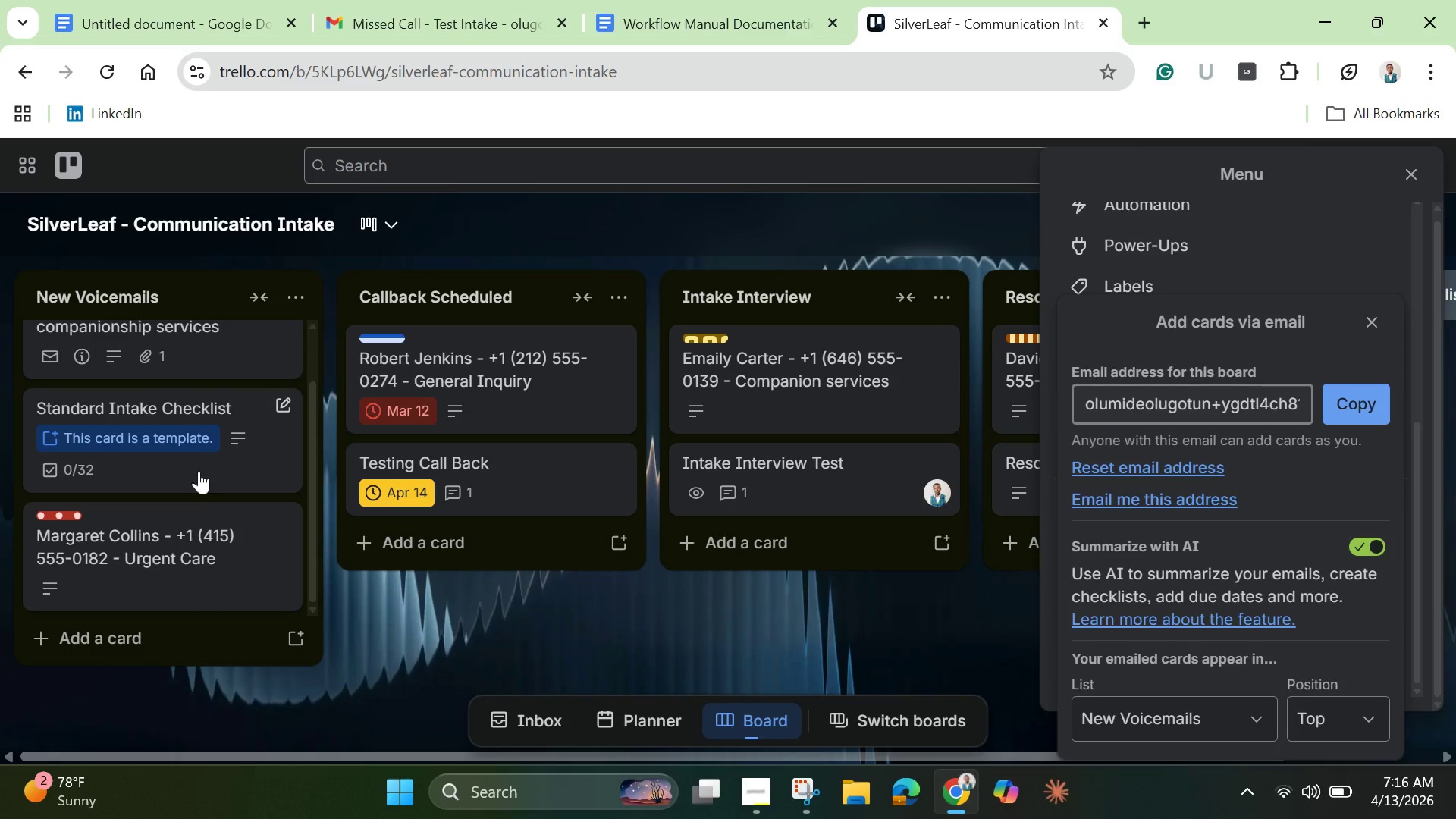 
scroll: coordinate [204, 475], scroll_direction: up, amount: 7.0
 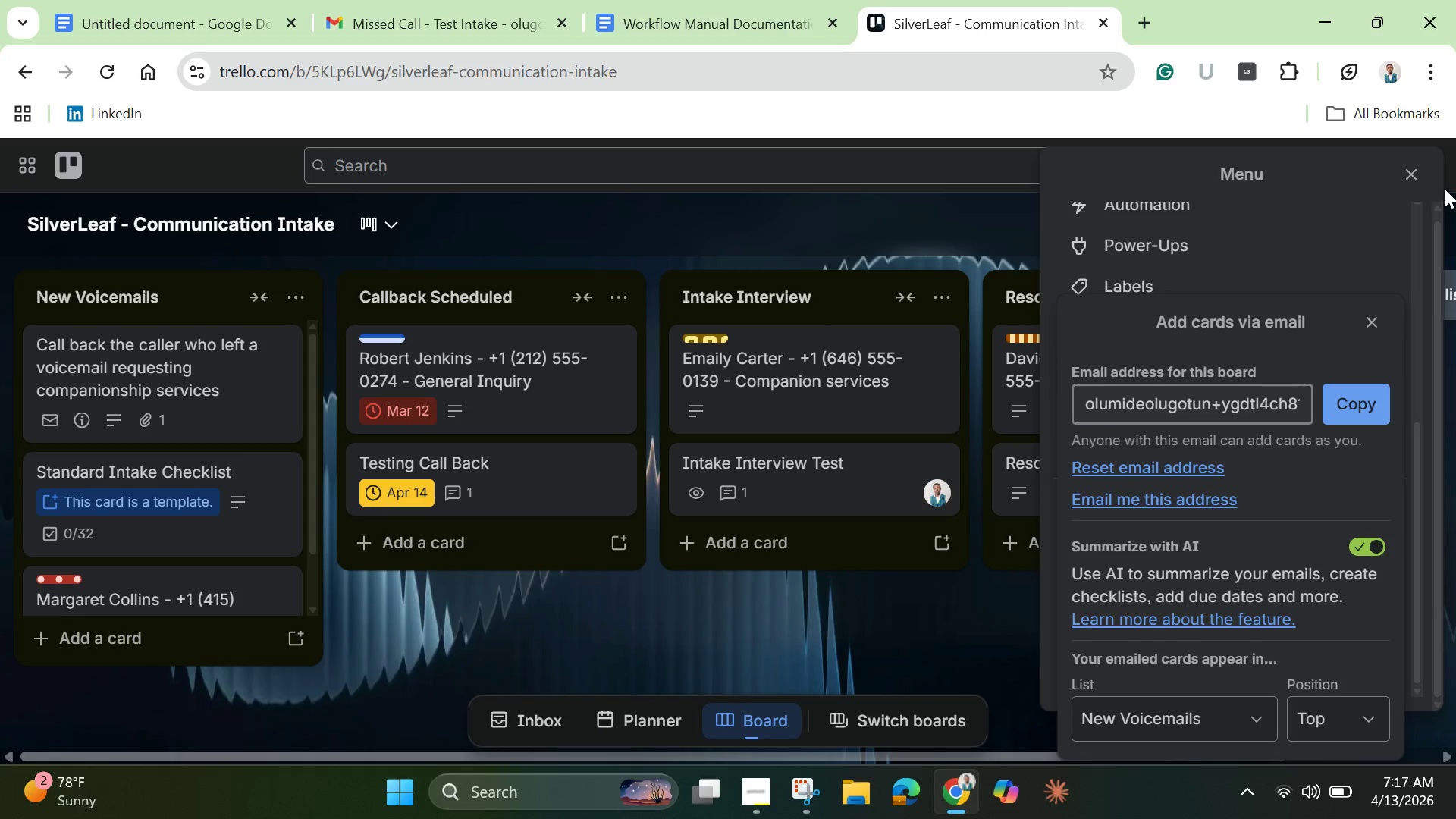 
left_click([1404, 177])
 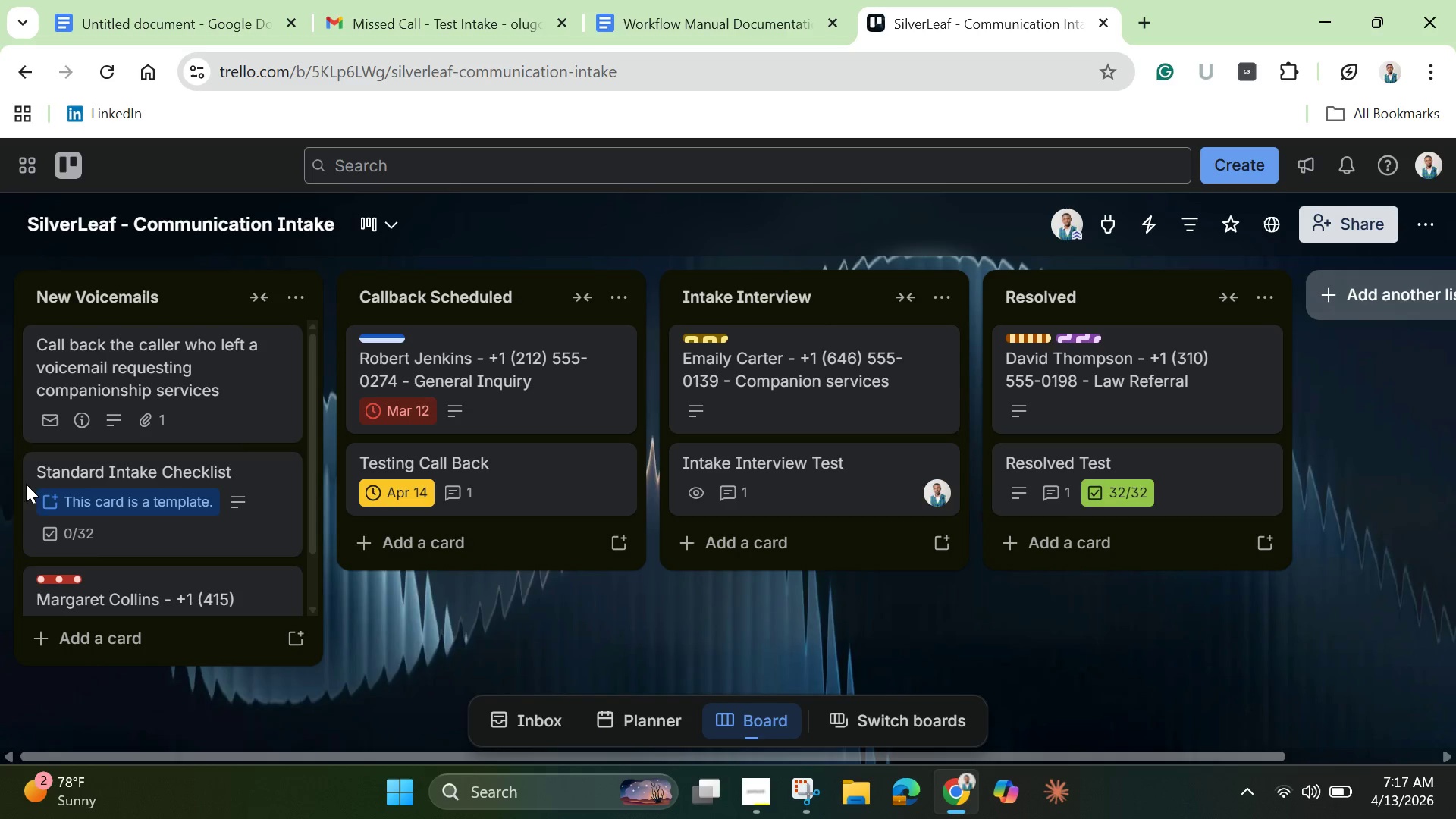 
scroll: coordinate [47, 469], scroll_direction: up, amount: 4.0
 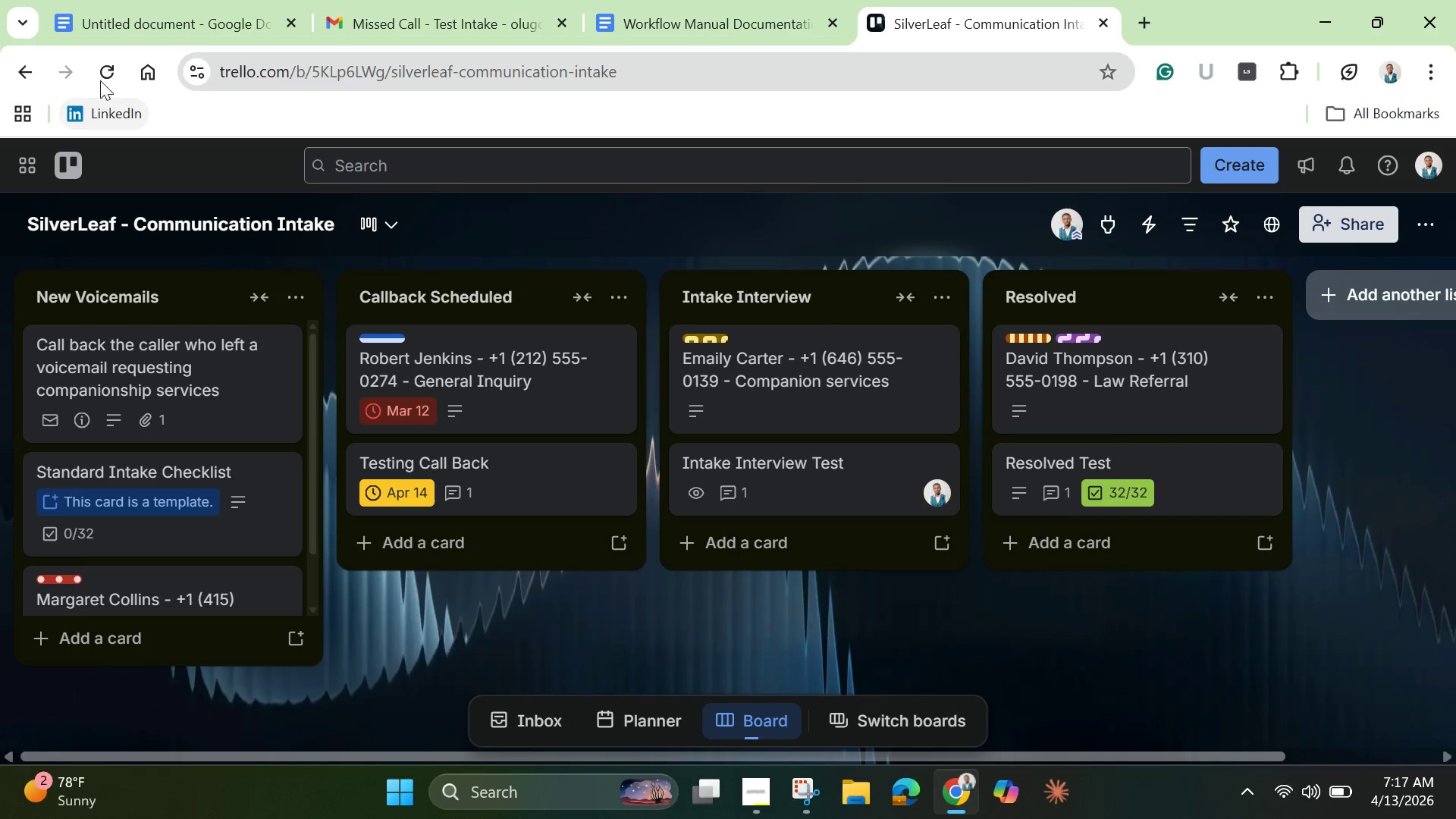 
left_click([110, 61])
 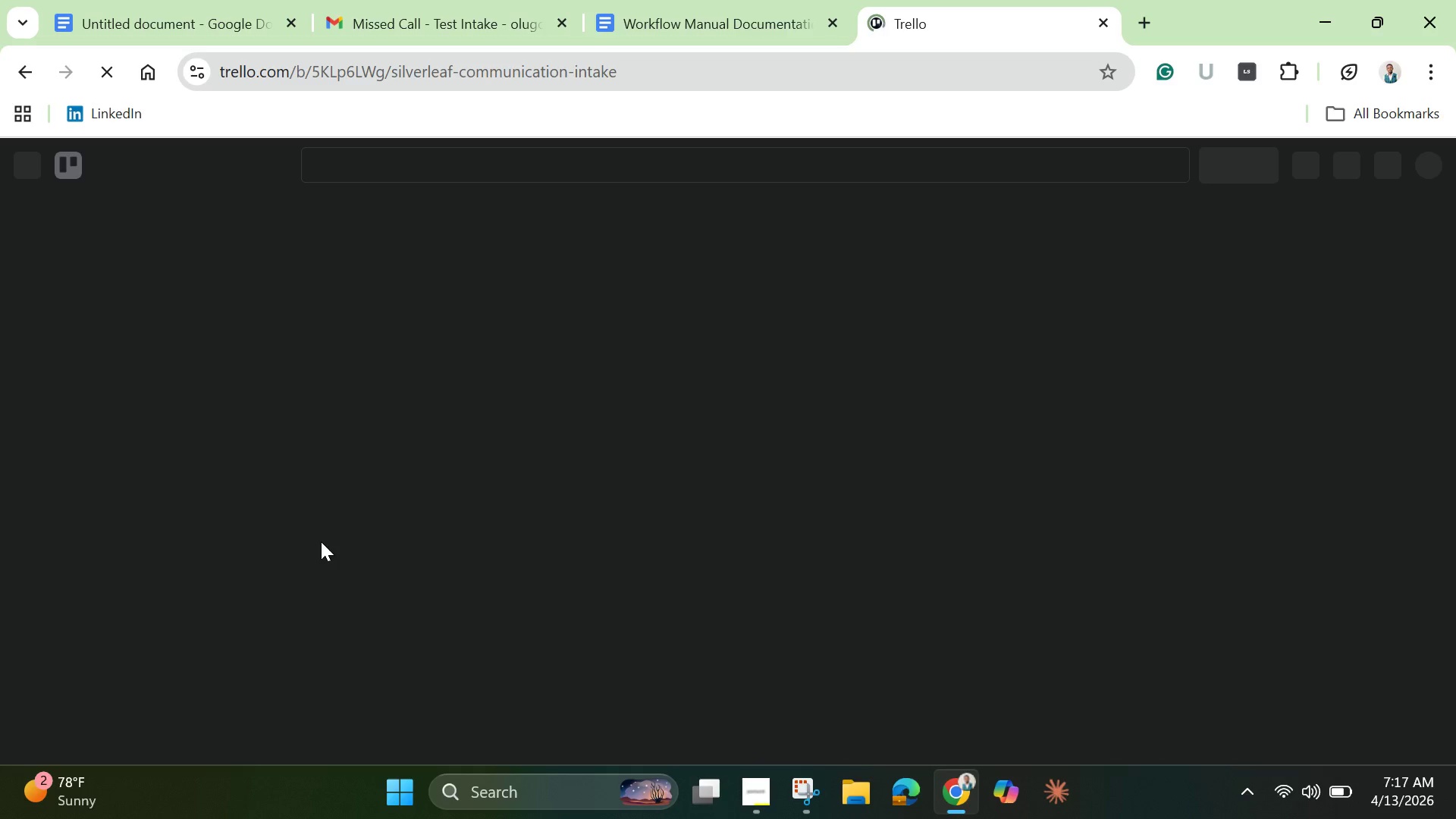 
wait(8.38)
 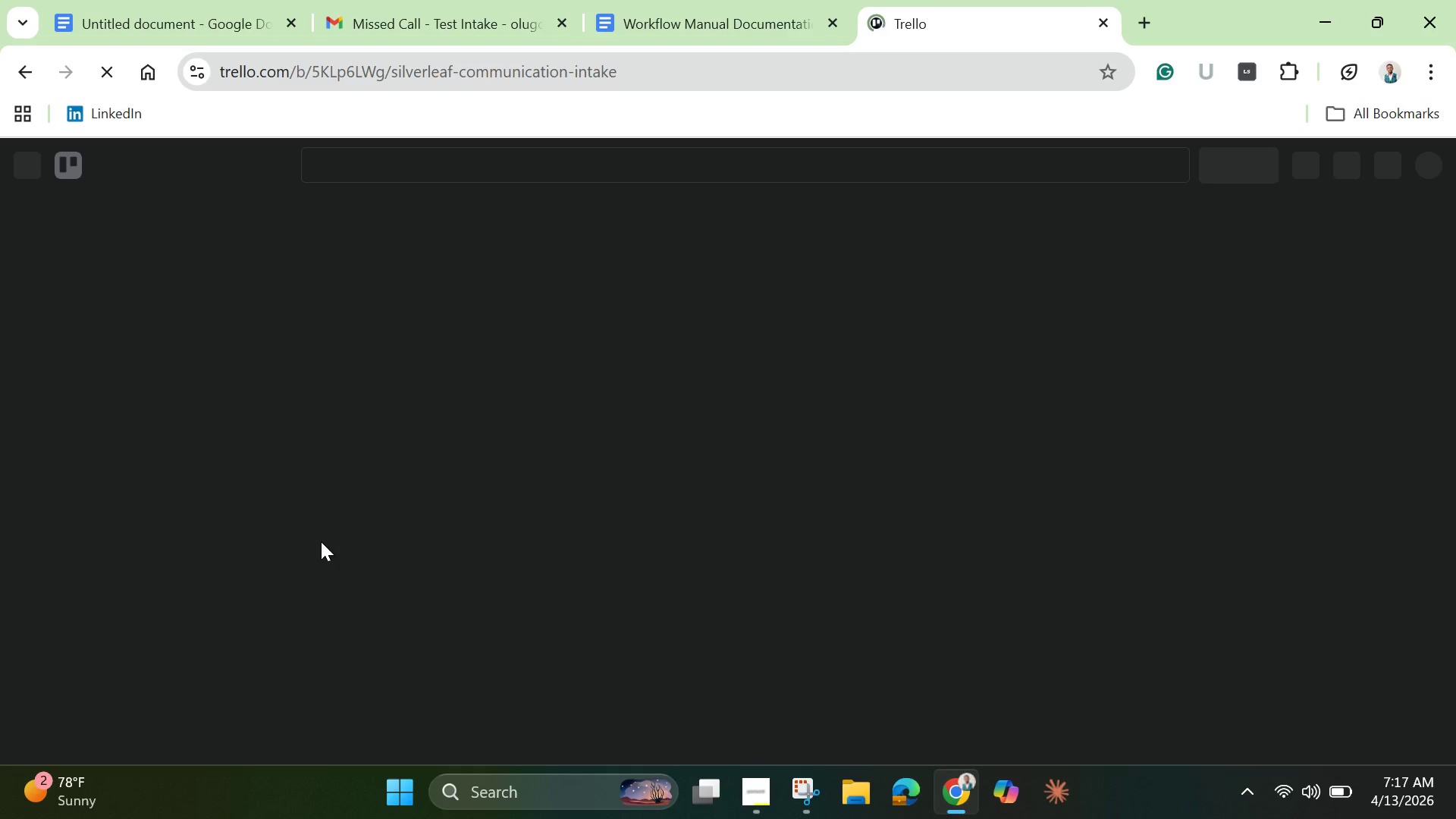 
scroll: coordinate [275, 474], scroll_direction: up, amount: 8.0
 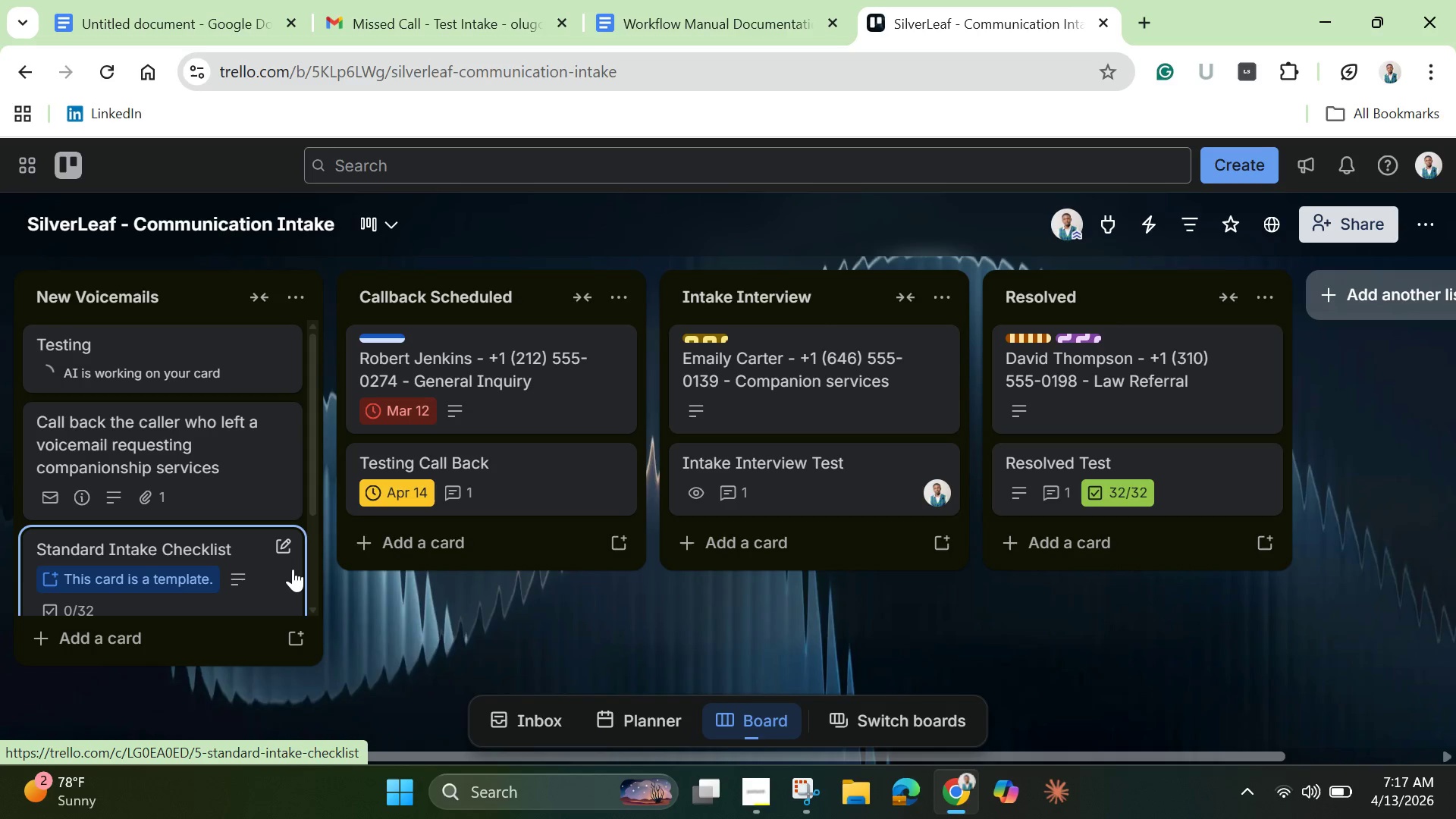 
wait(10.58)
 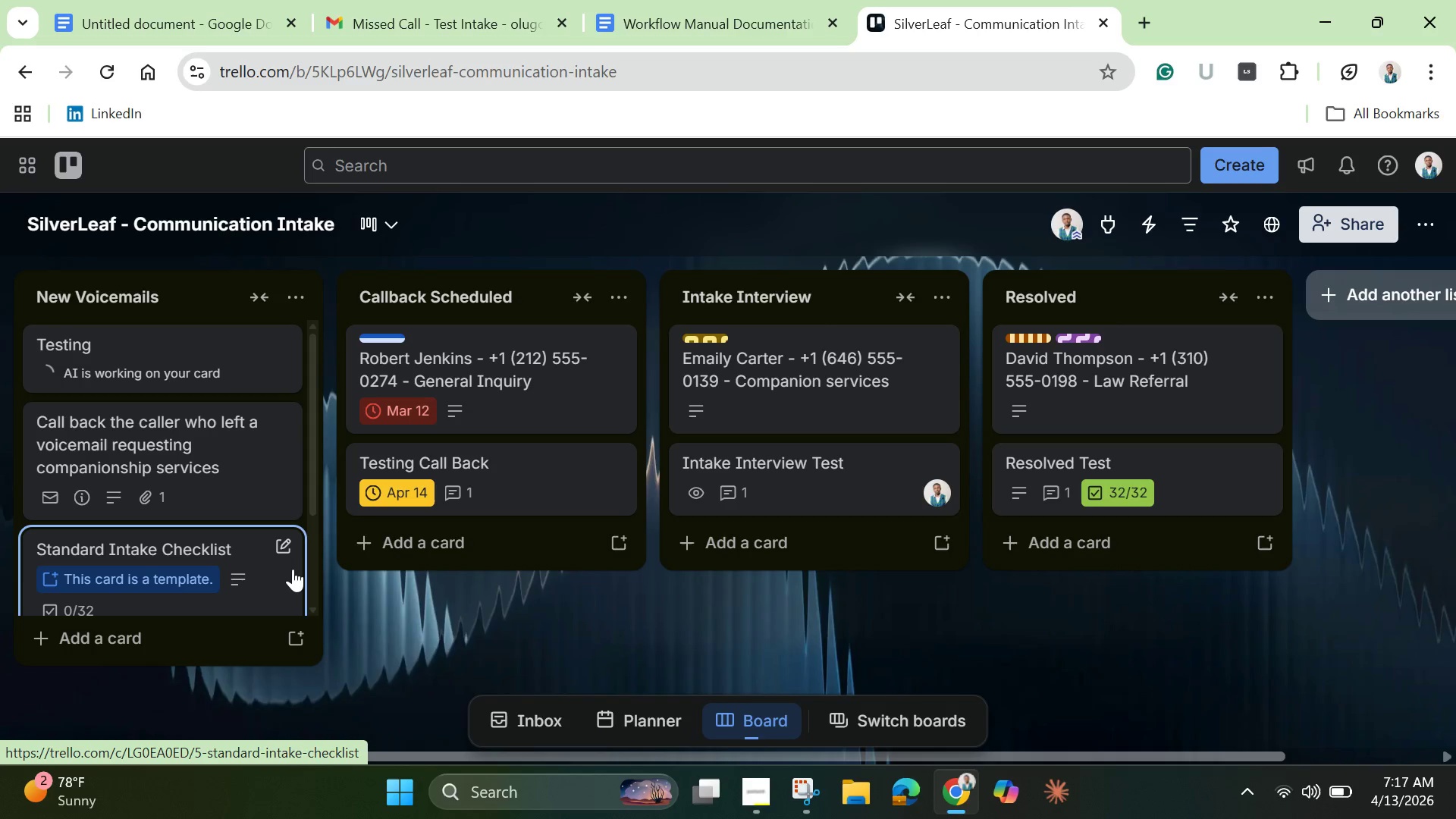 
left_click([249, 359])
 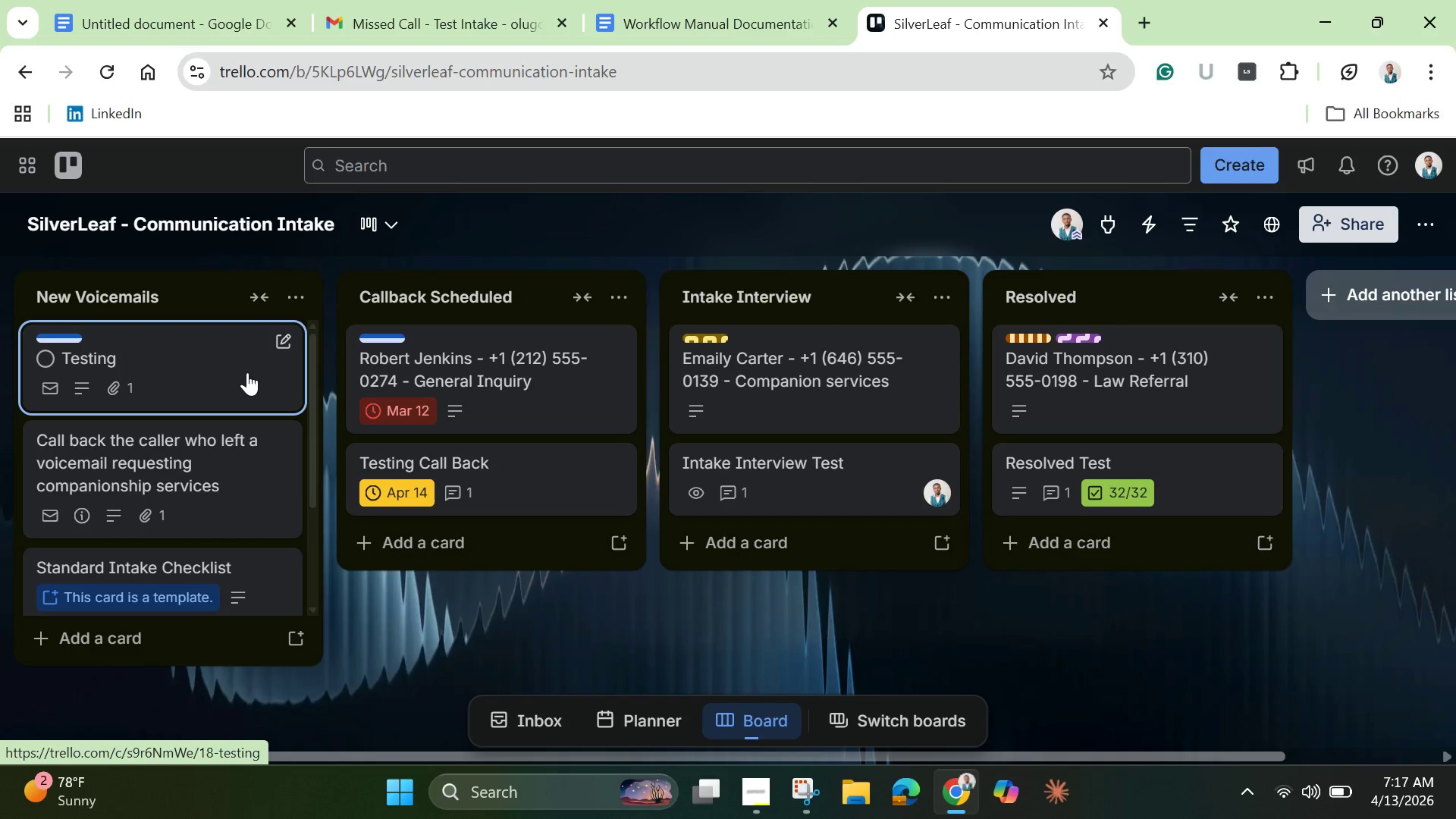 
left_click([247, 372])
 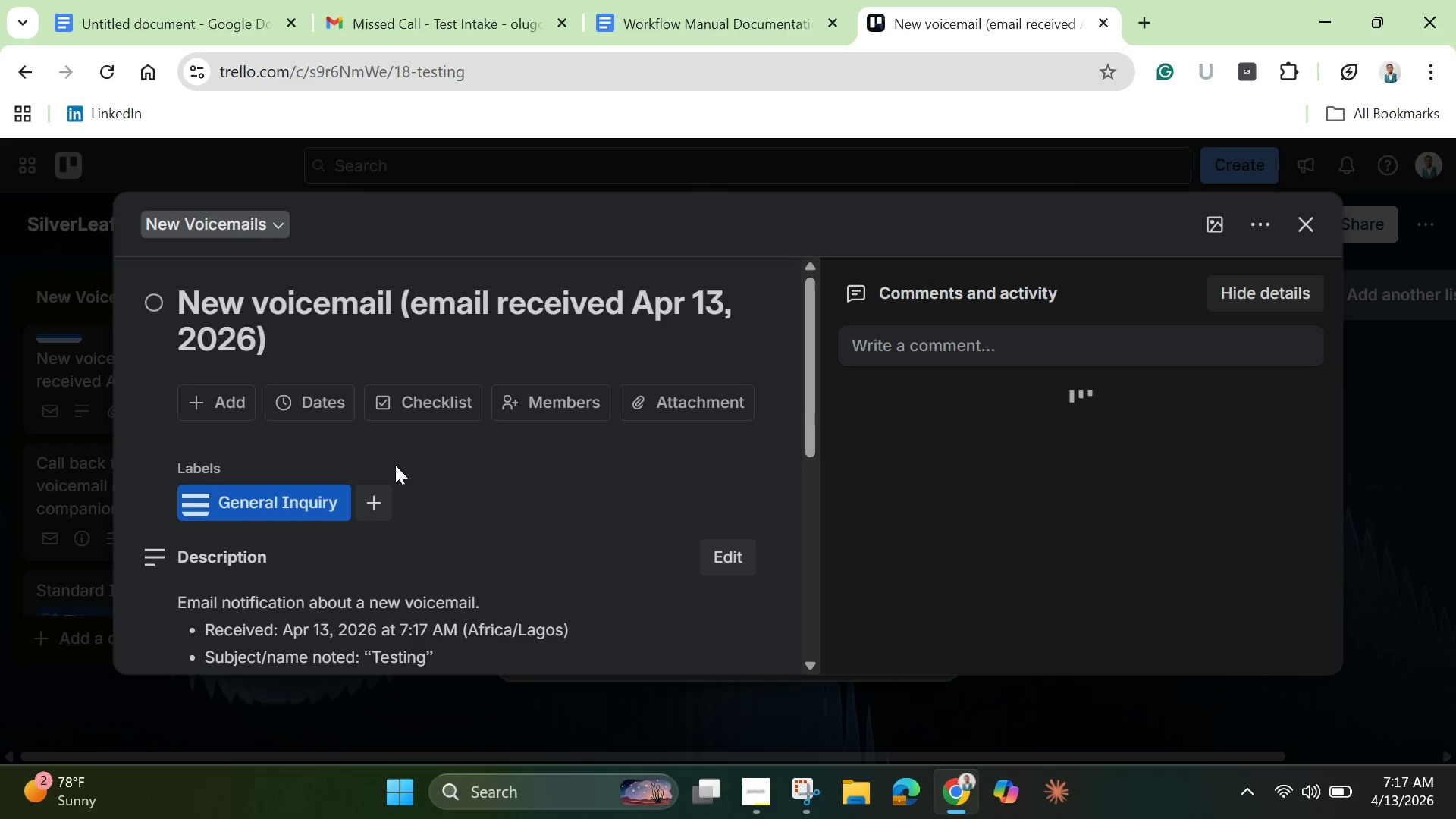 
scroll: coordinate [394, 480], scroll_direction: down, amount: 6.0
 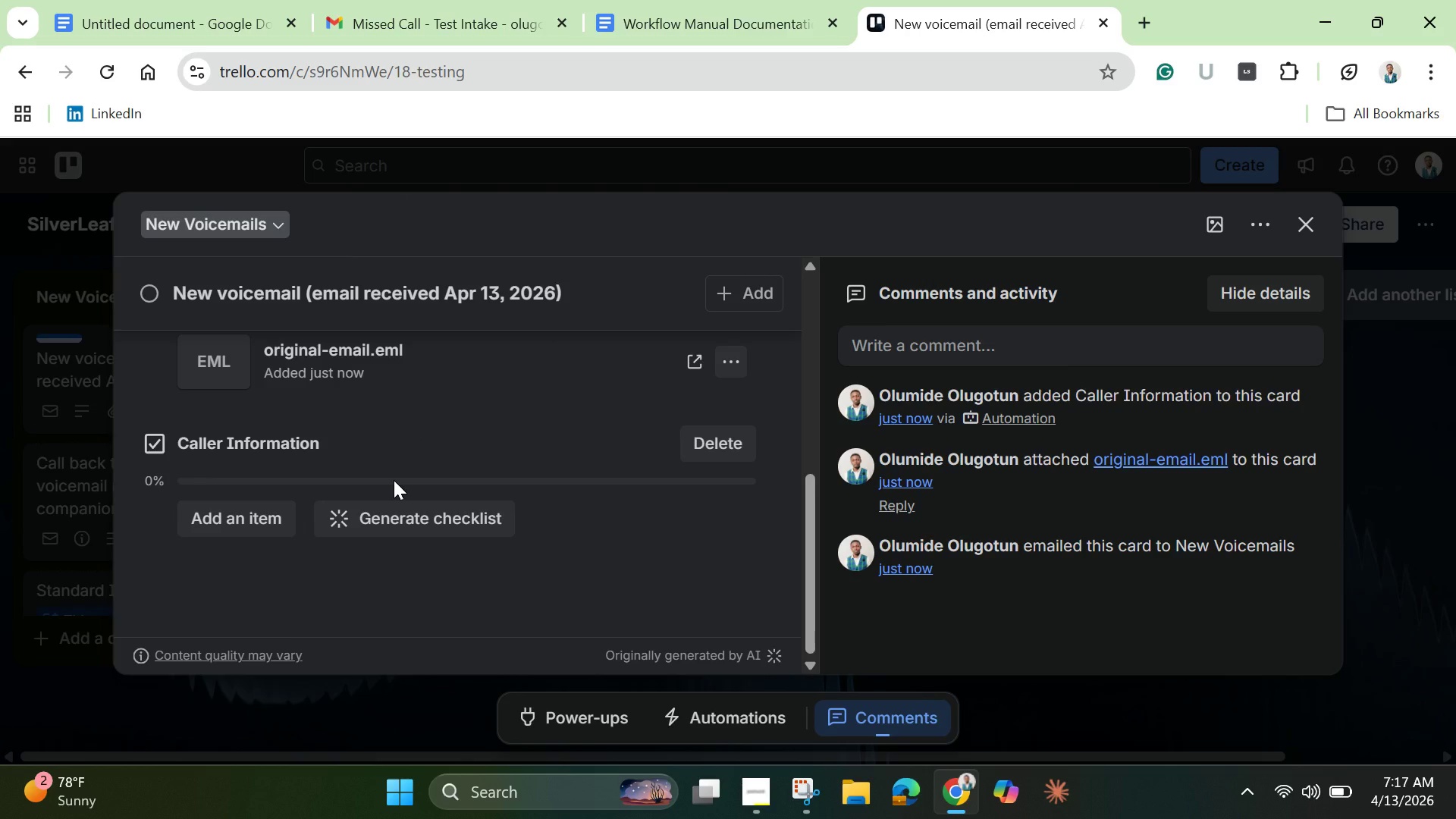 
wait(6.18)
 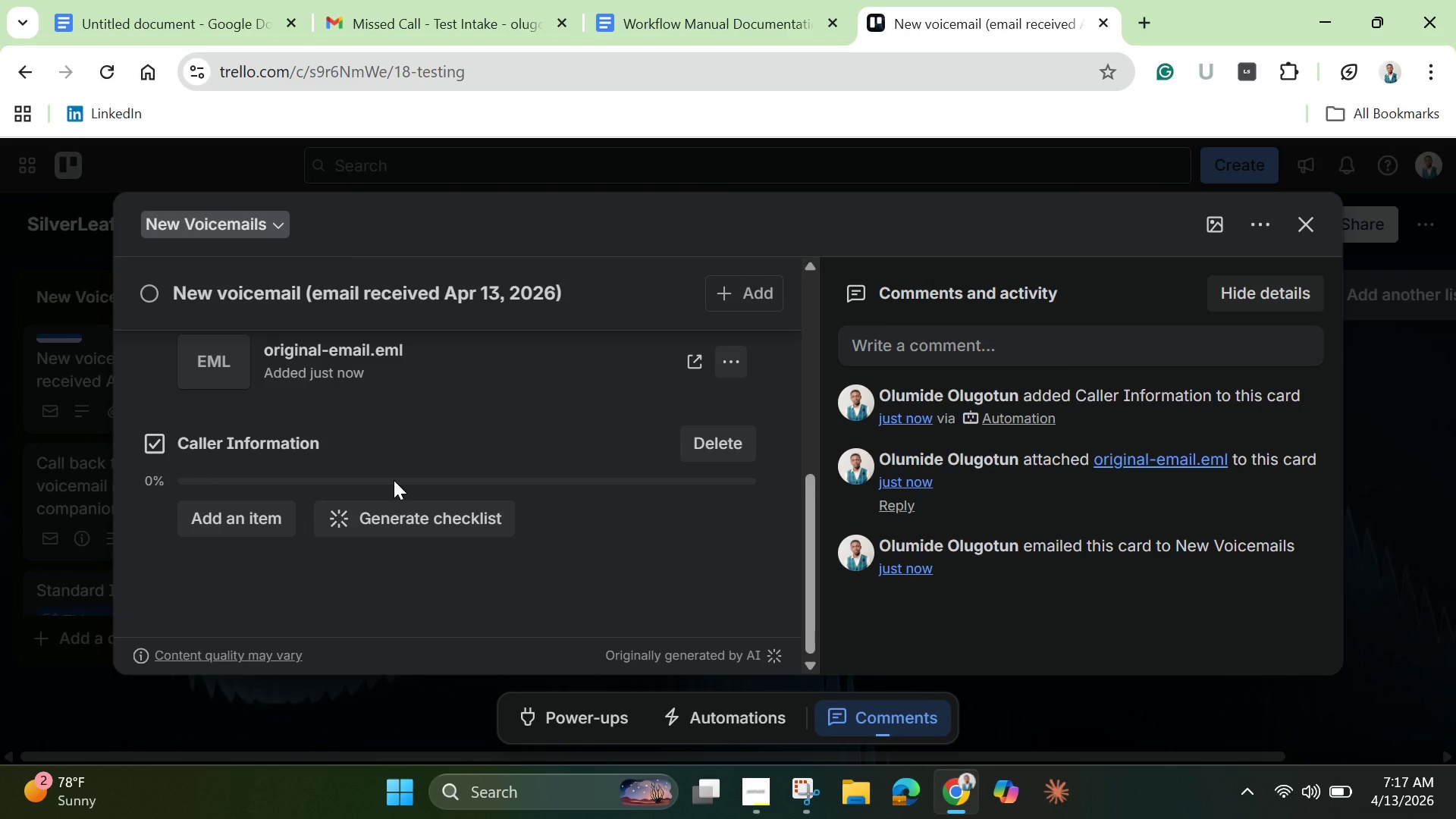 
scroll: coordinate [394, 480], scroll_direction: up, amount: 2.0
 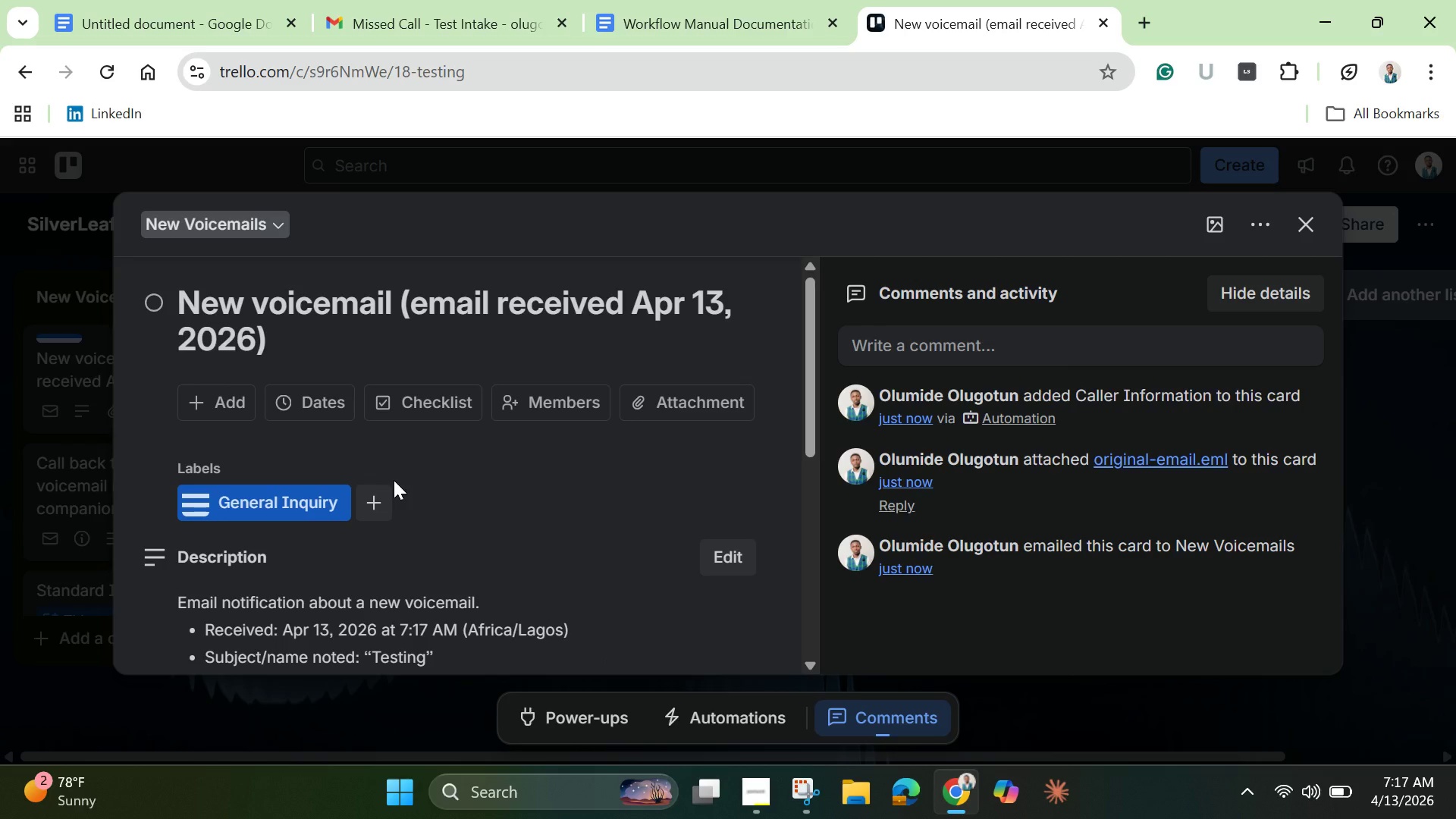 
wait(5.97)
 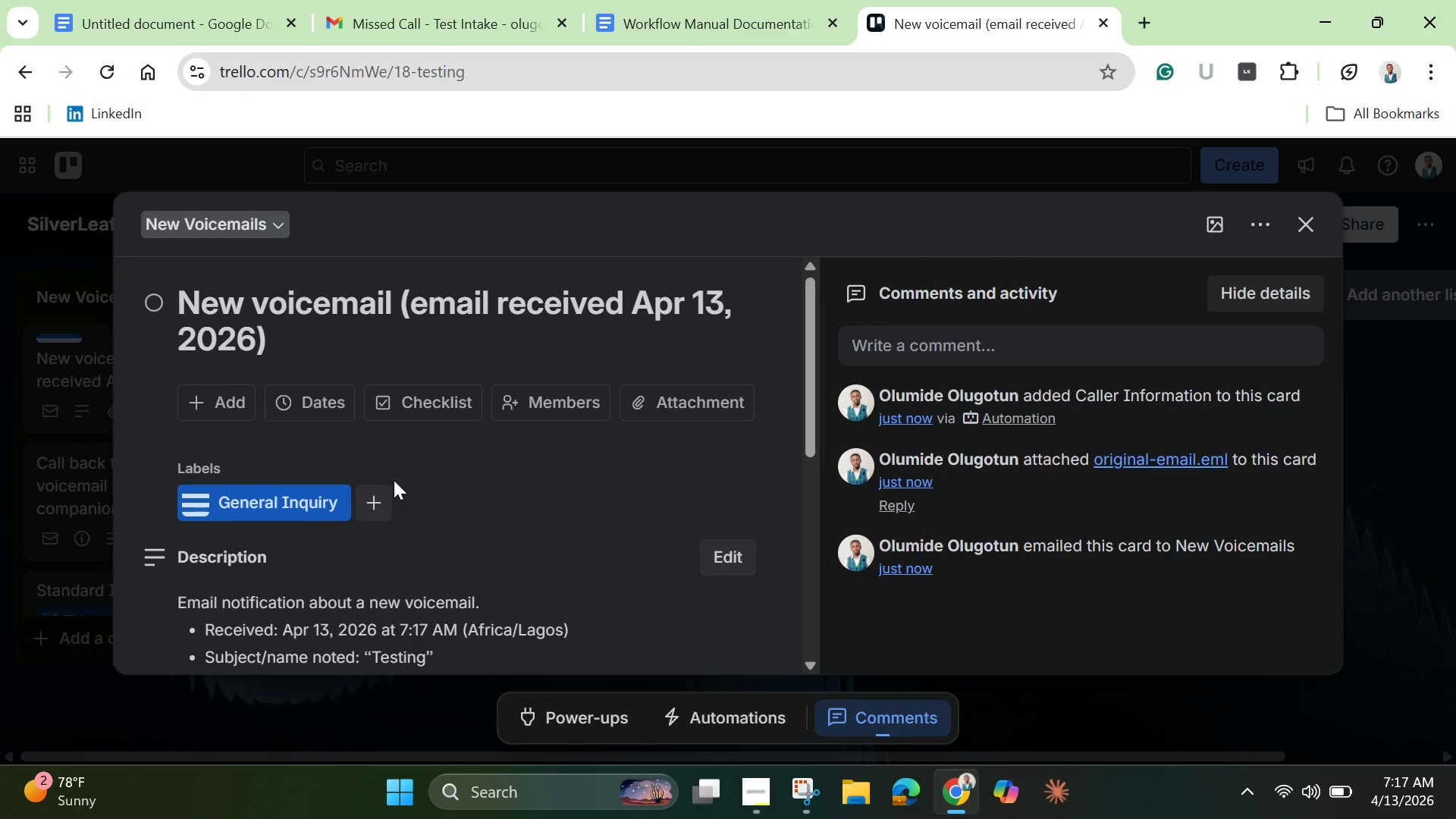 
left_click([1310, 232])
 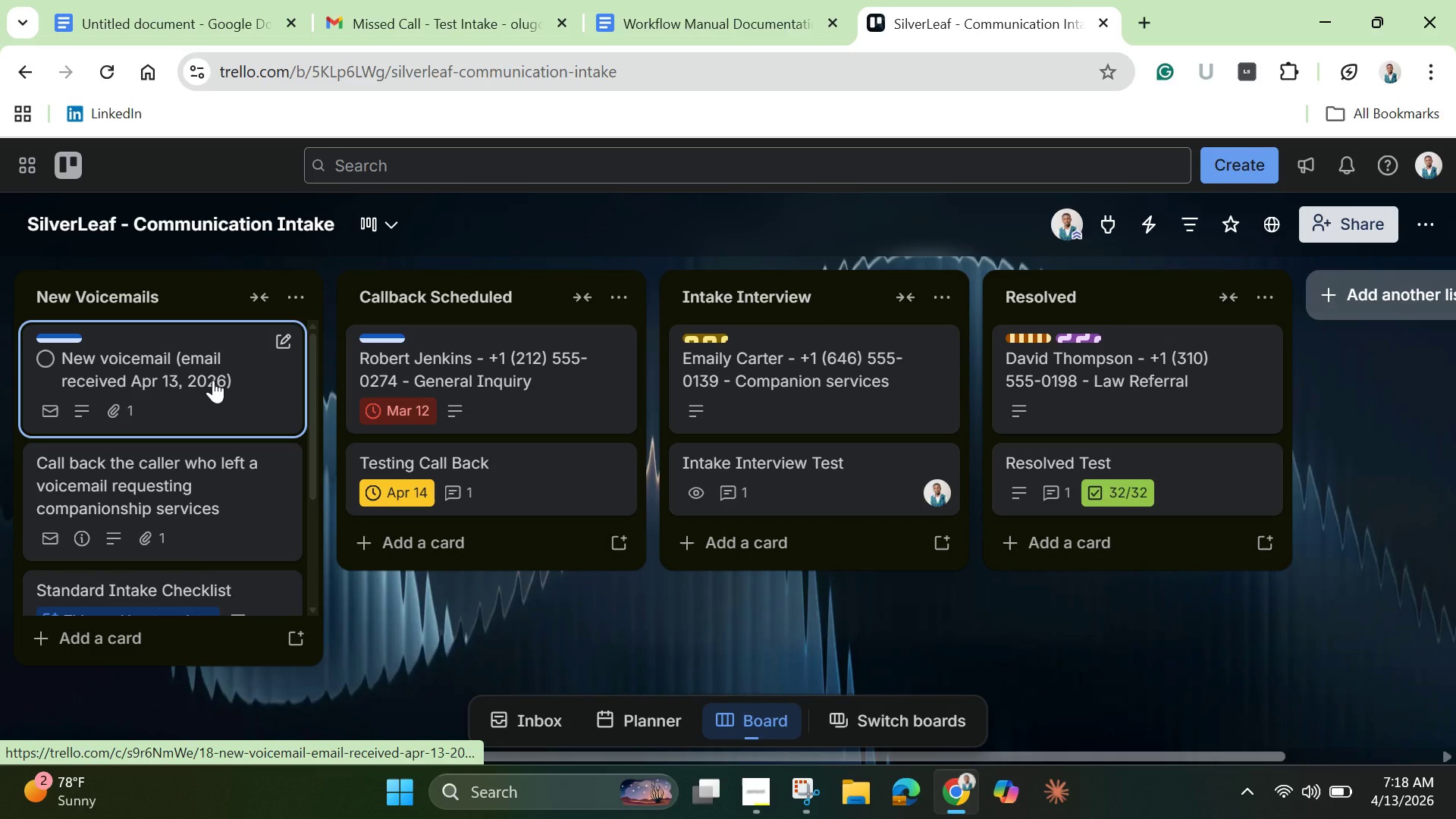 
wait(40.74)
 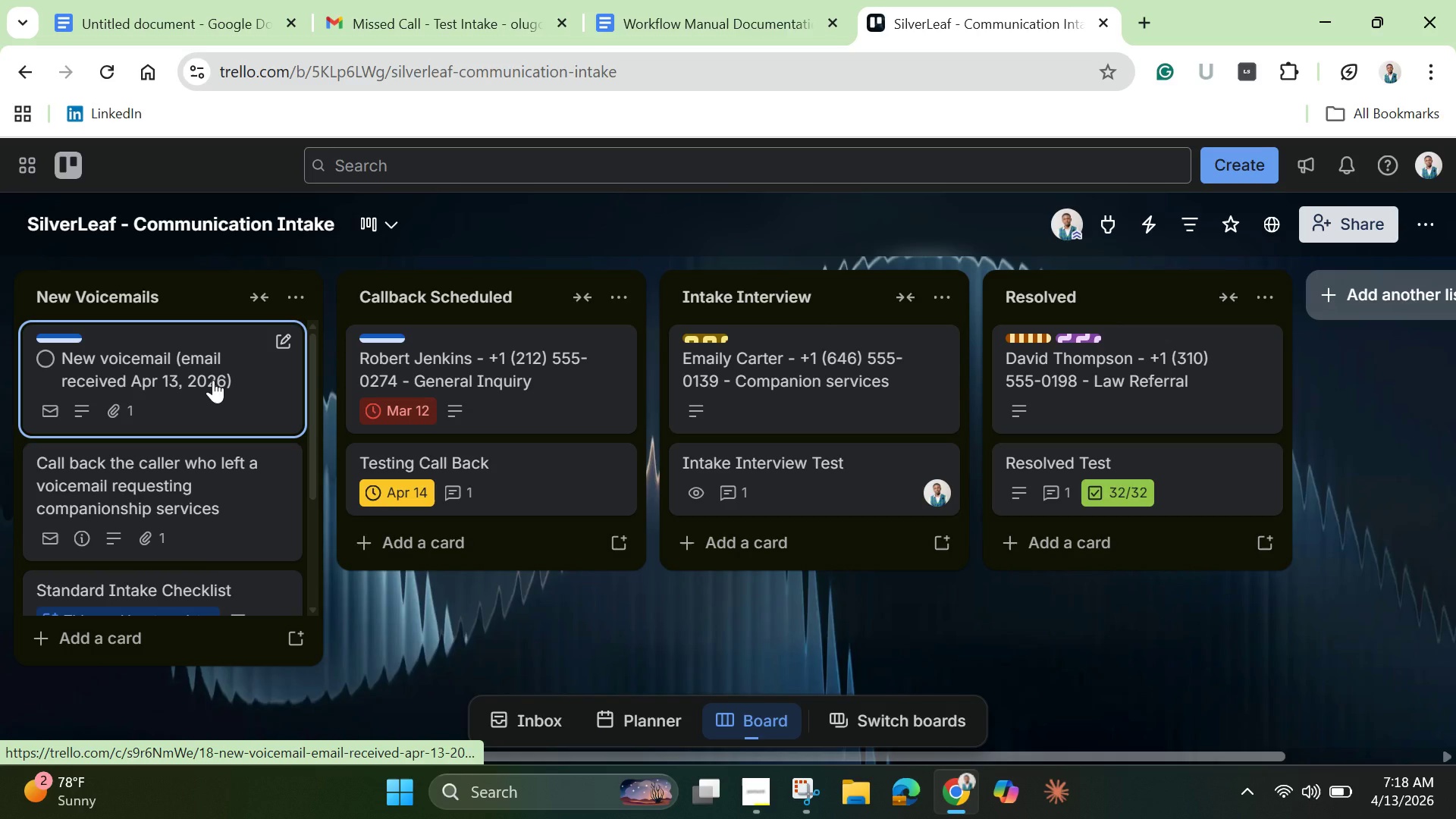 
left_click([245, 388])
 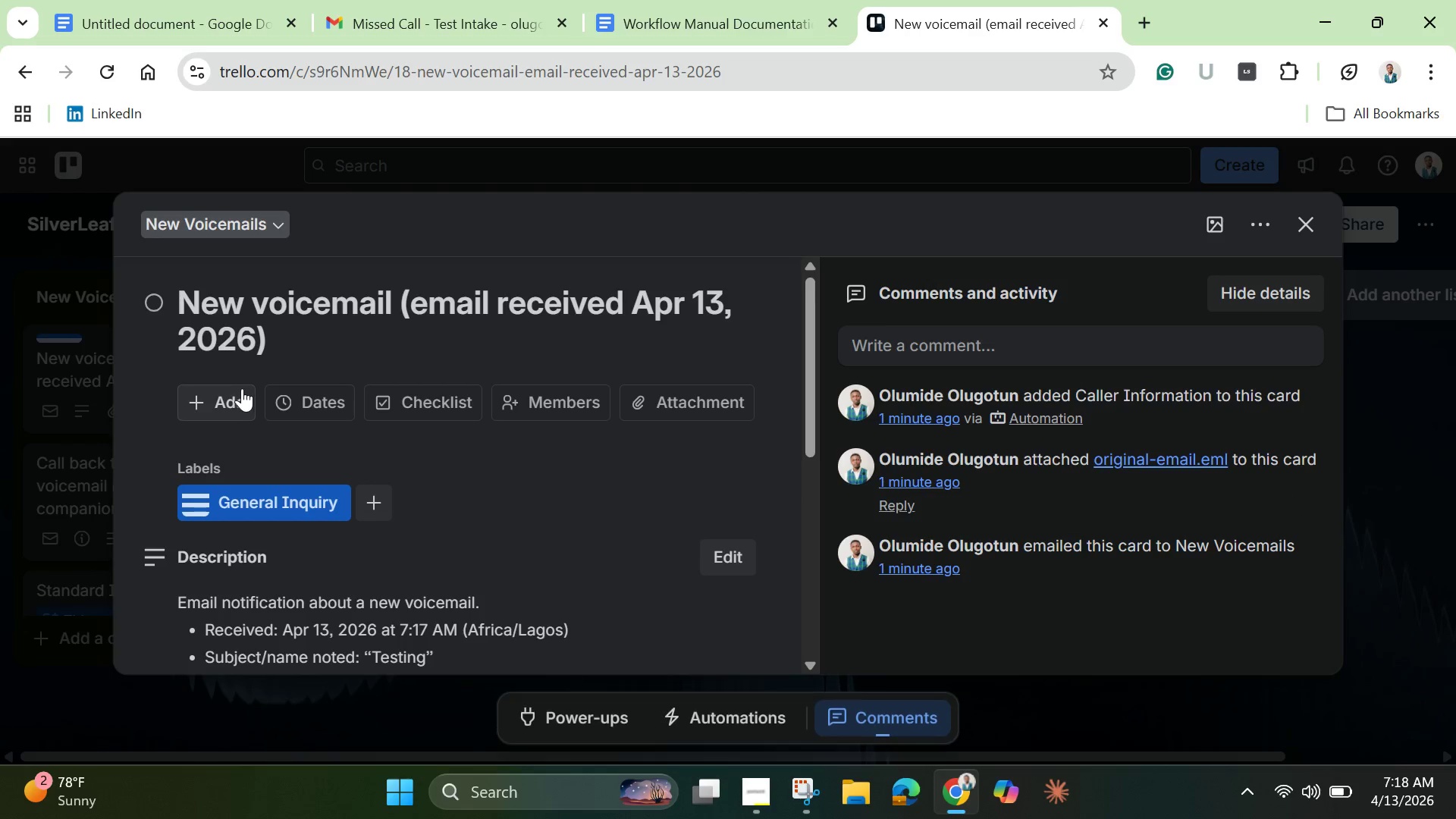 
scroll: coordinate [255, 419], scroll_direction: down, amount: 7.0
 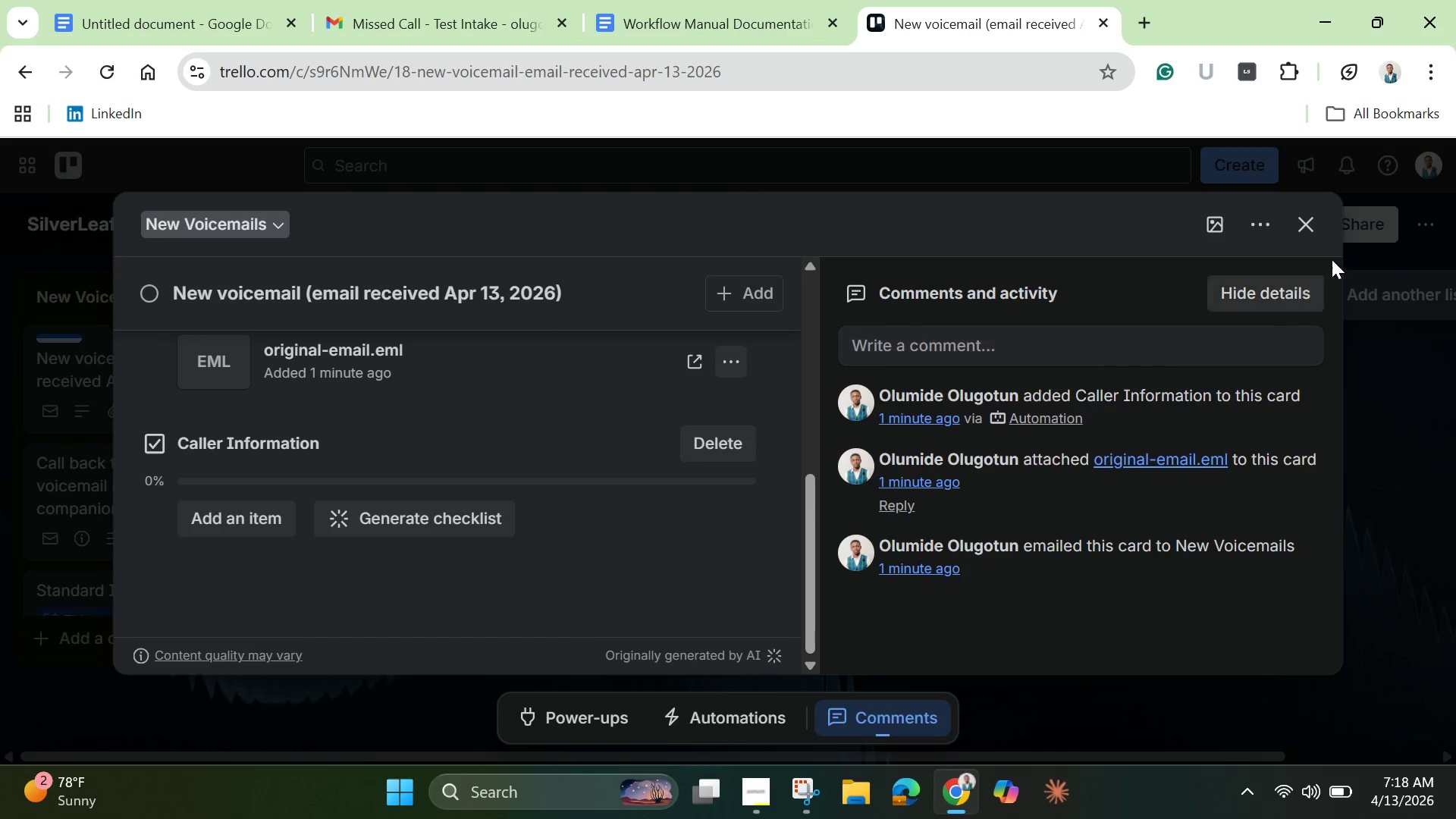 
wait(6.05)
 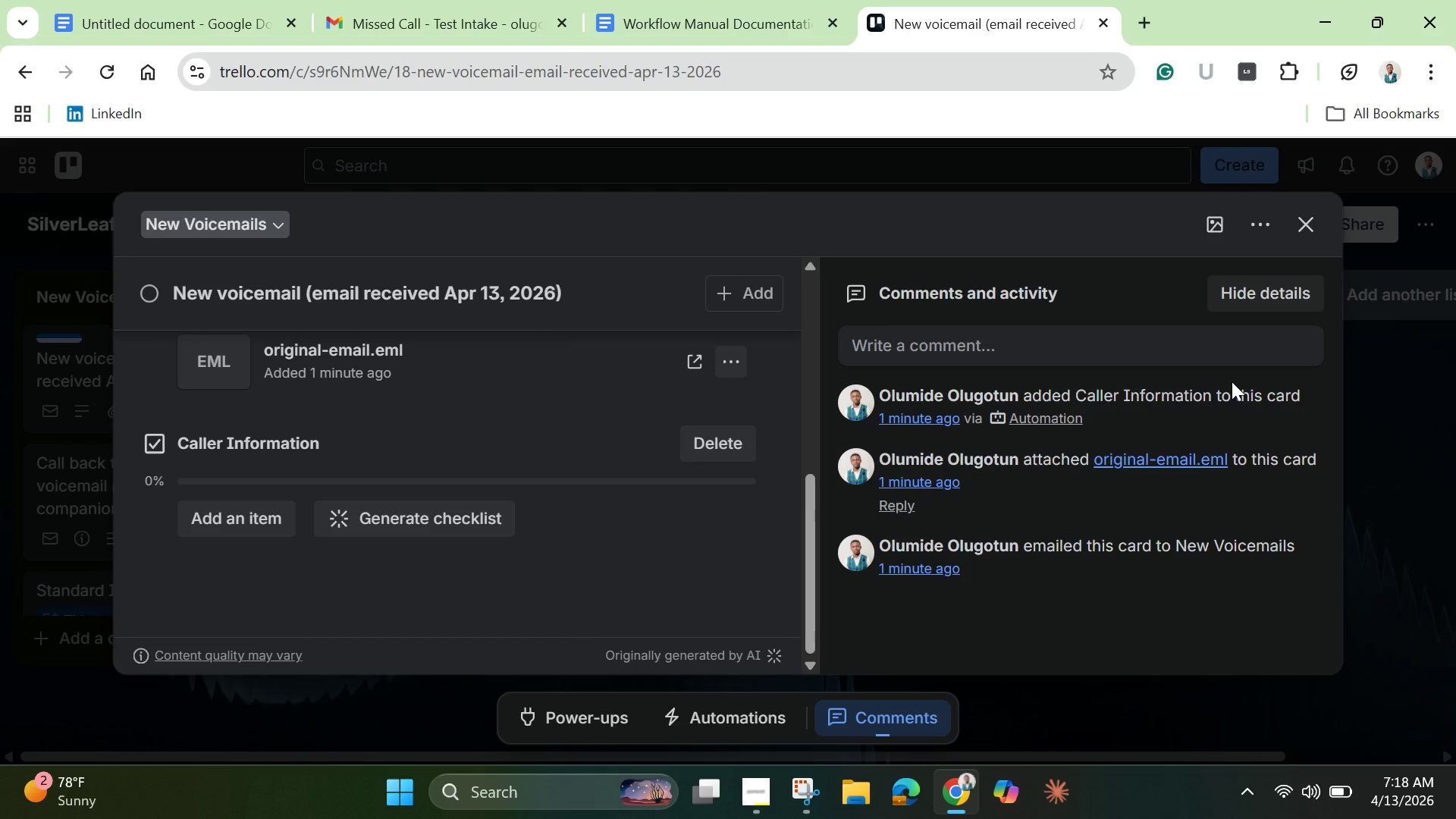 
left_click([1307, 216])
 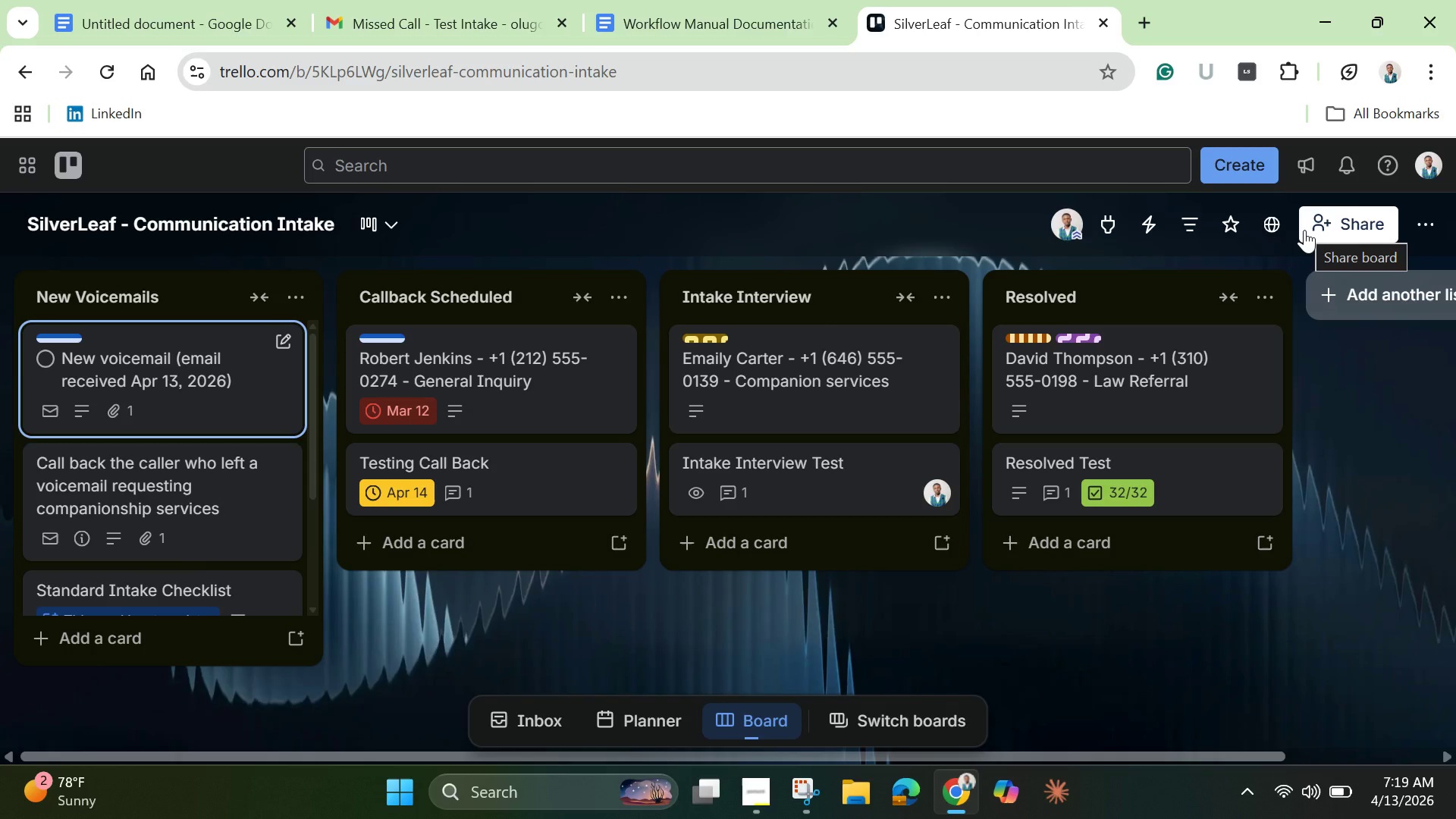 
wait(54.62)
 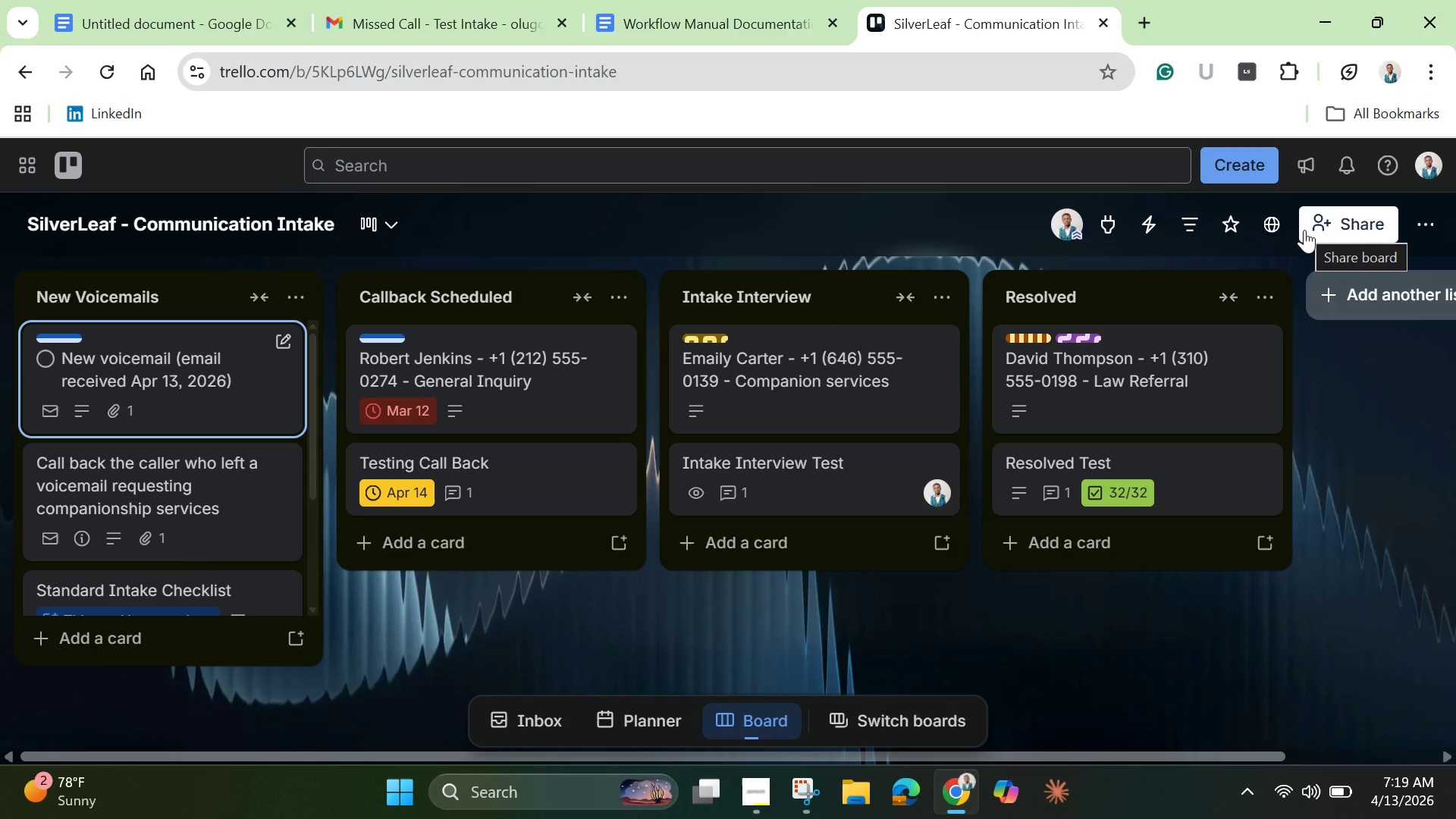 
scroll: coordinate [189, 529], scroll_direction: down, amount: 1.0
 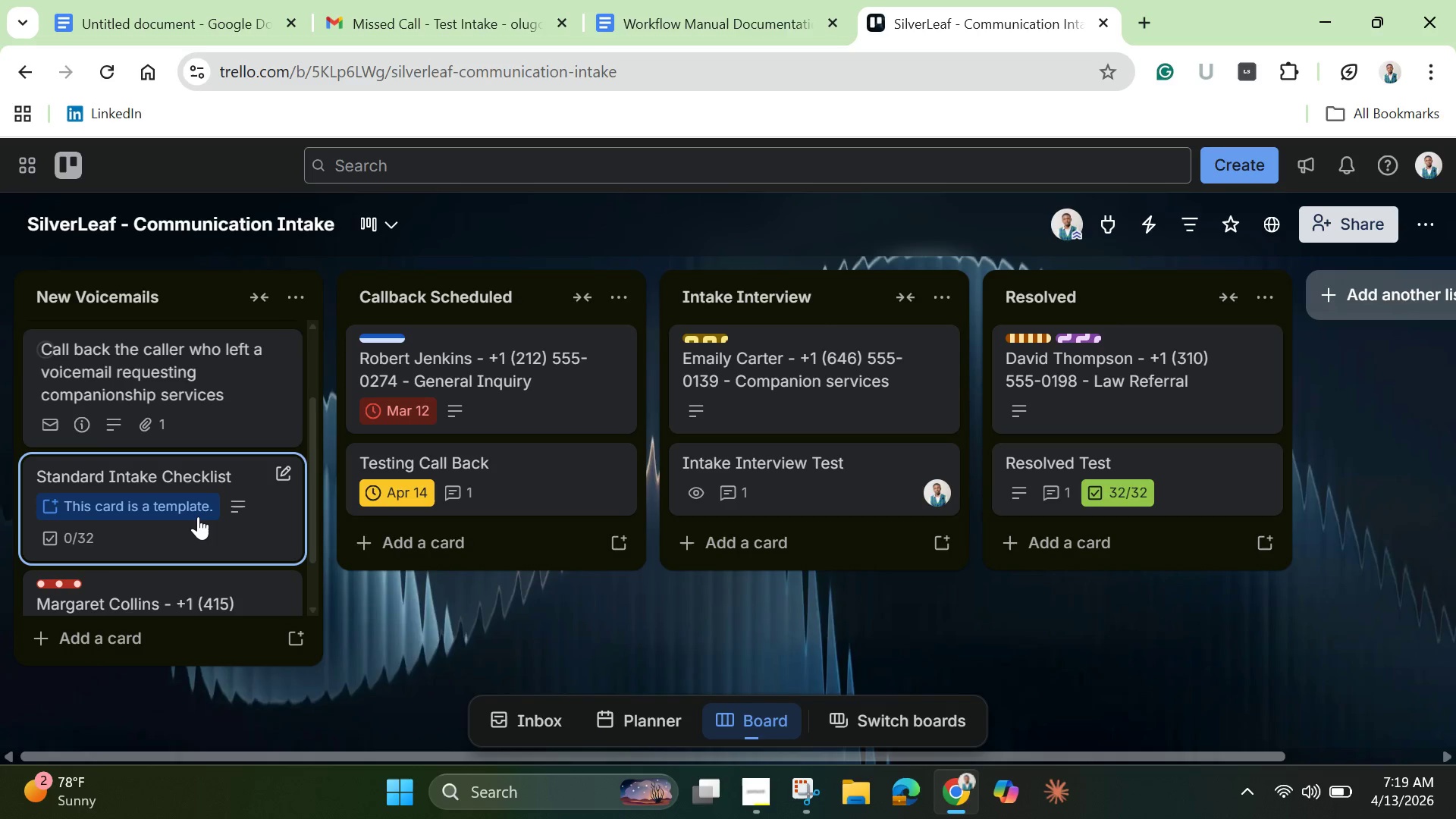 
left_click([198, 516])
 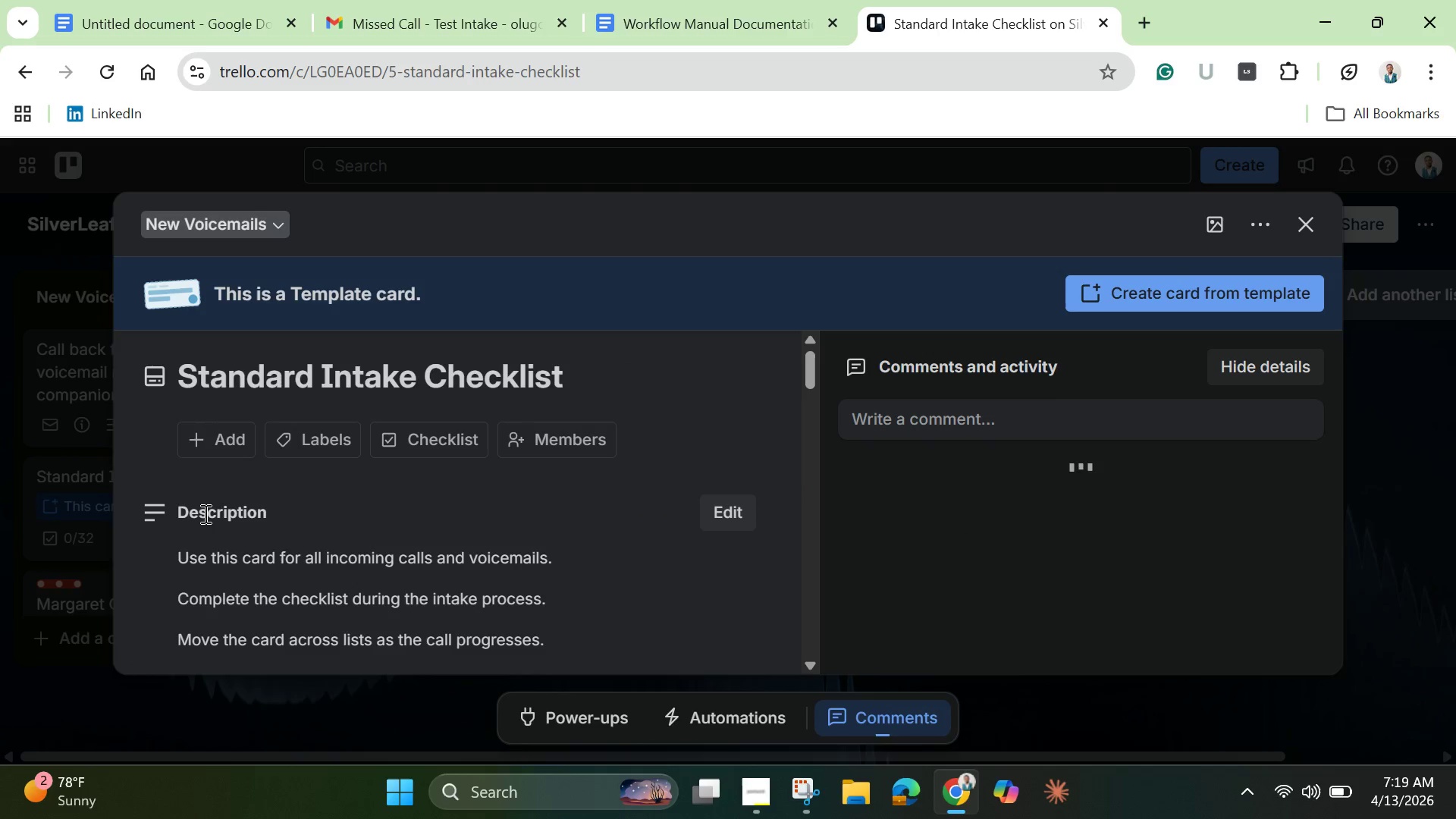 
scroll: coordinate [426, 522], scroll_direction: down, amount: 3.0
 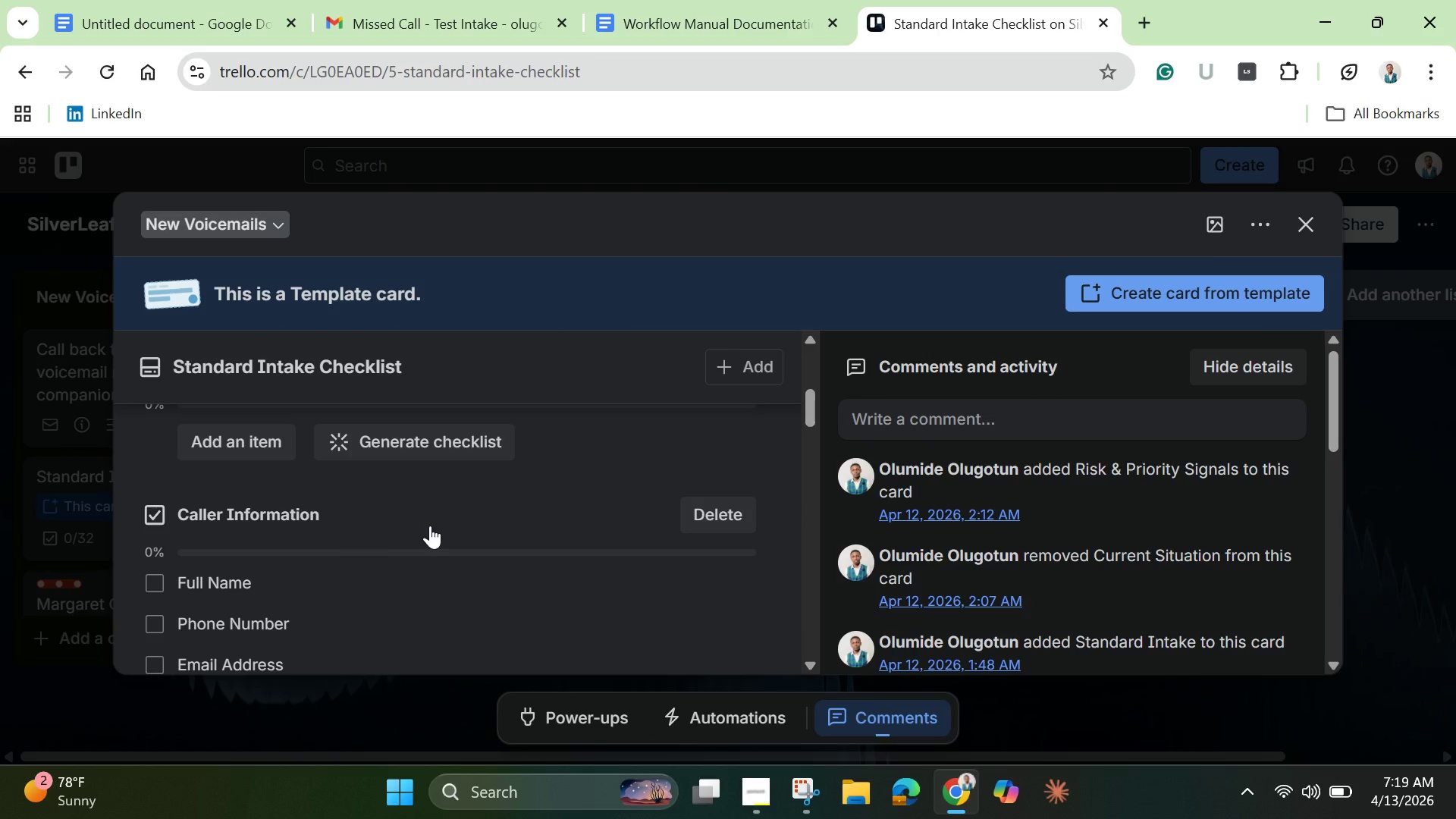 
scroll: coordinate [430, 526], scroll_direction: up, amount: 1.0
 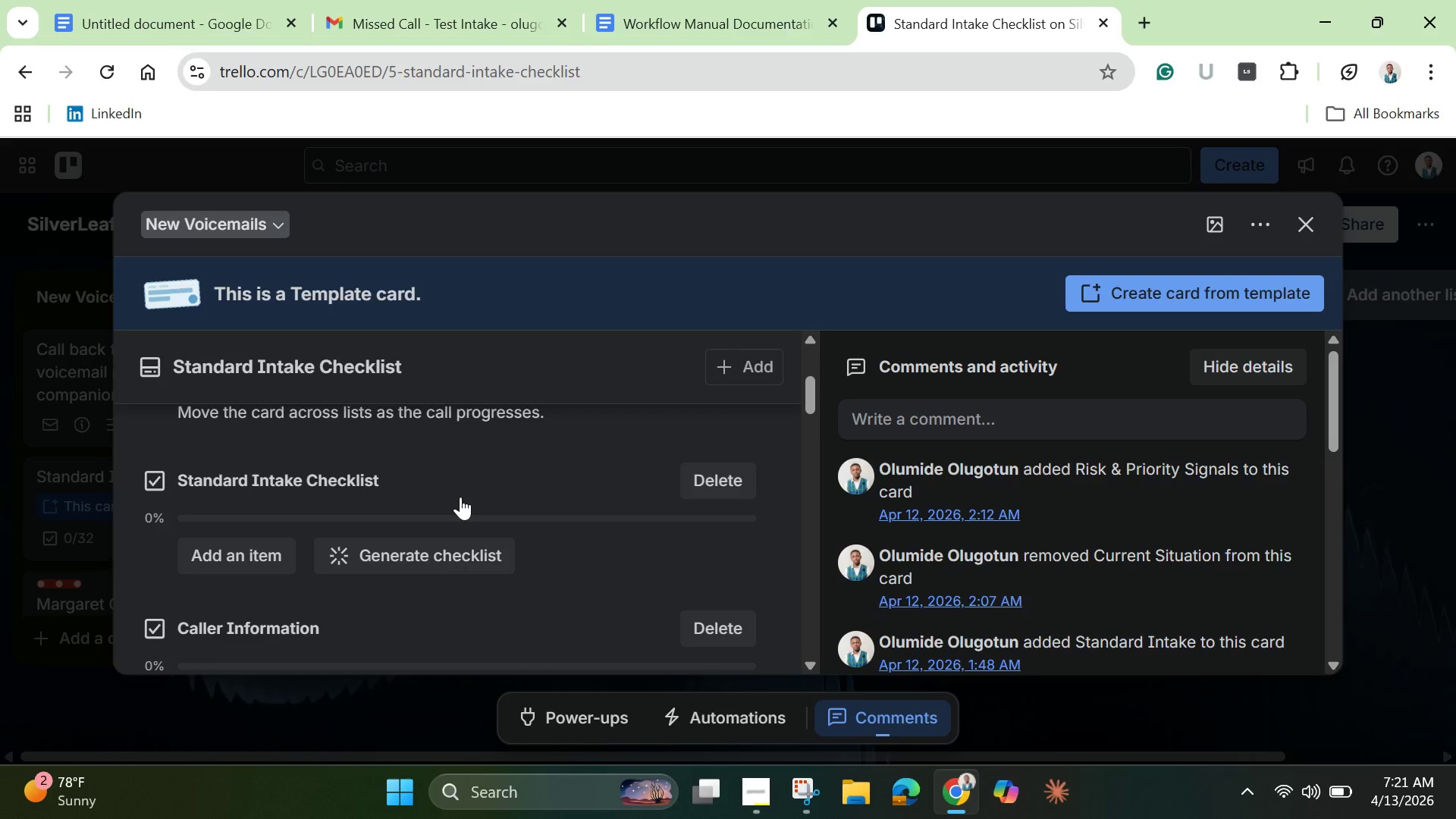 
wait(93.77)
 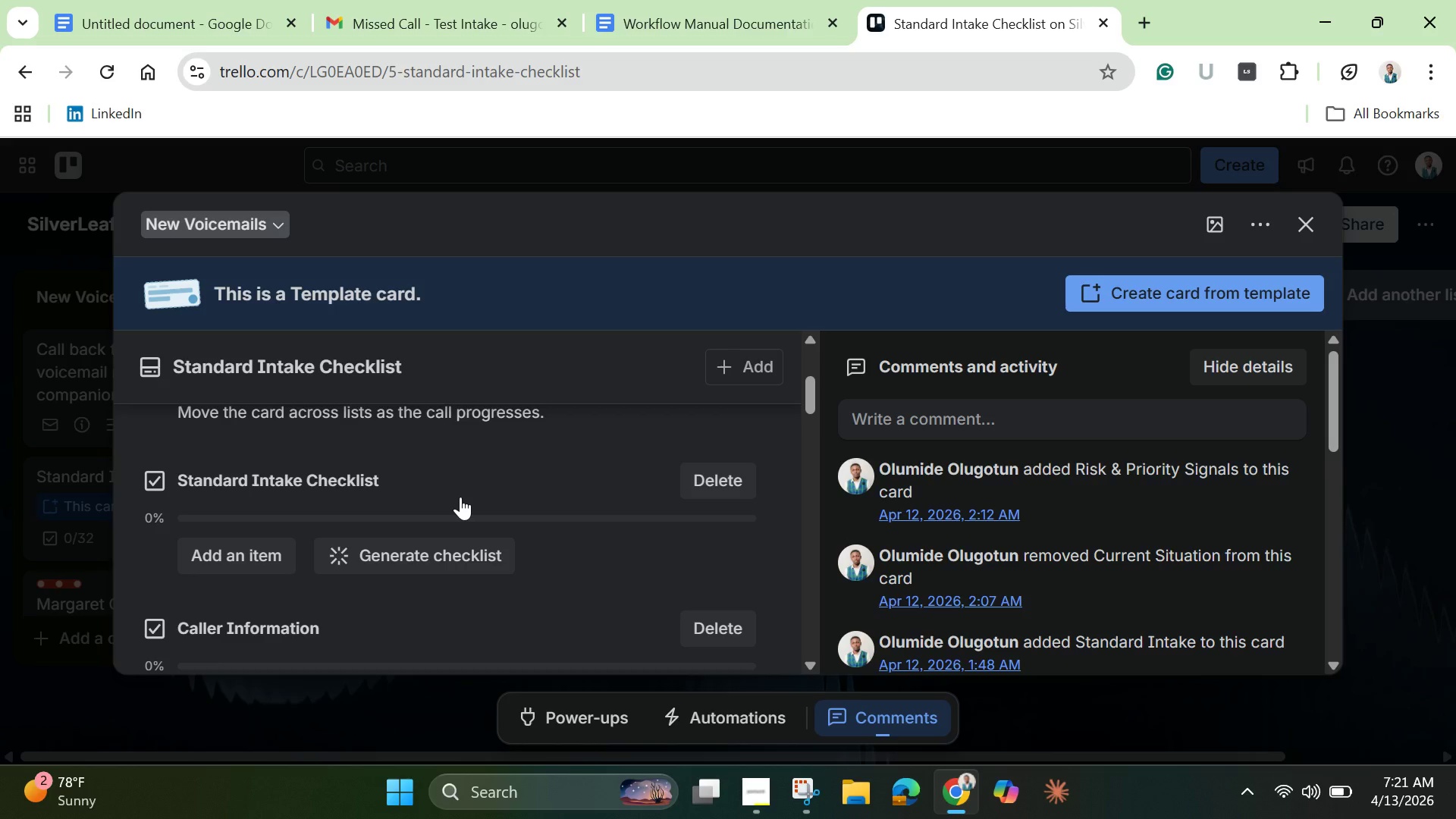 
scroll: coordinate [714, 453], scroll_direction: down, amount: 3.0
 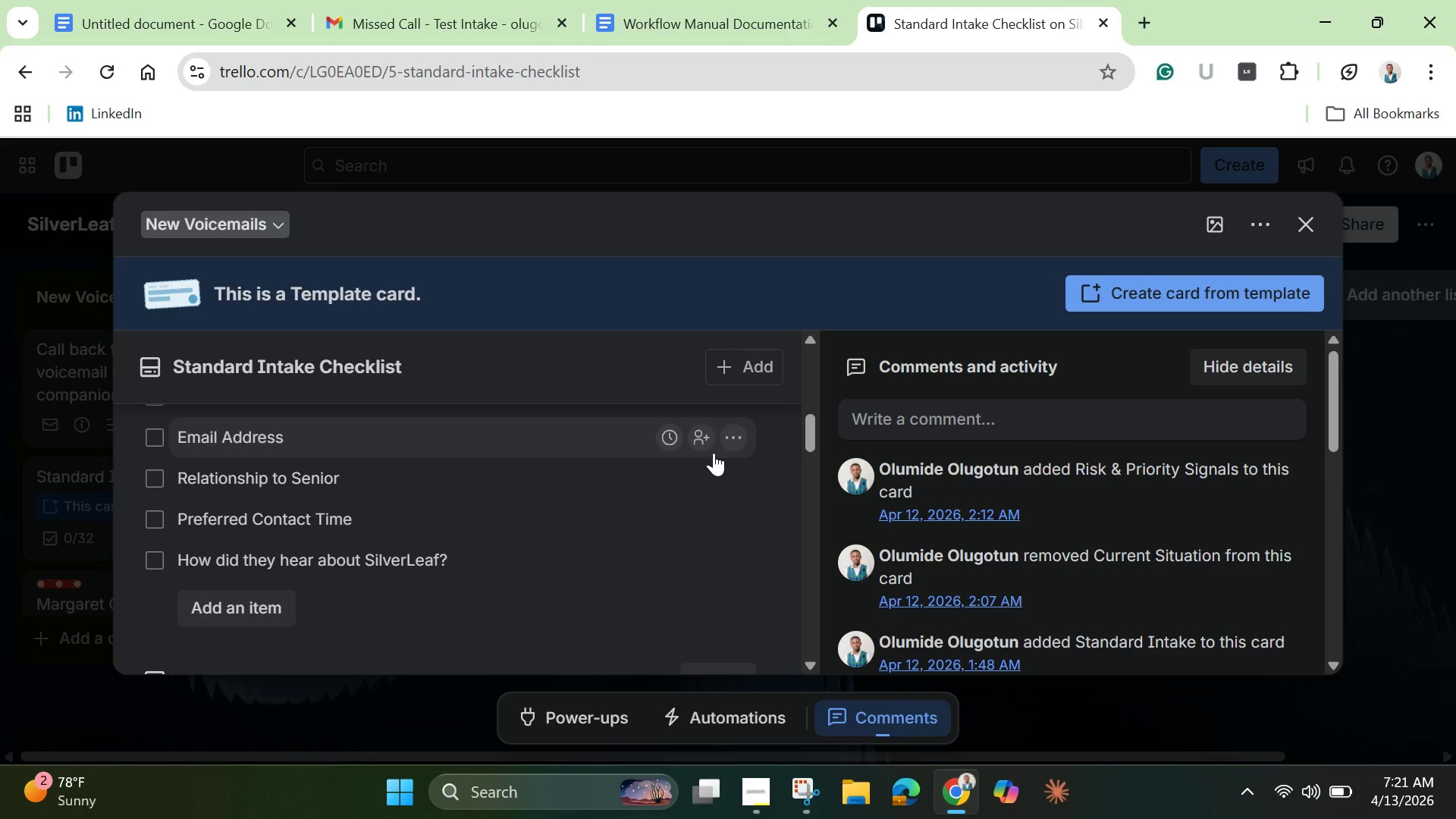 
scroll: coordinate [718, 456], scroll_direction: up, amount: 4.0
 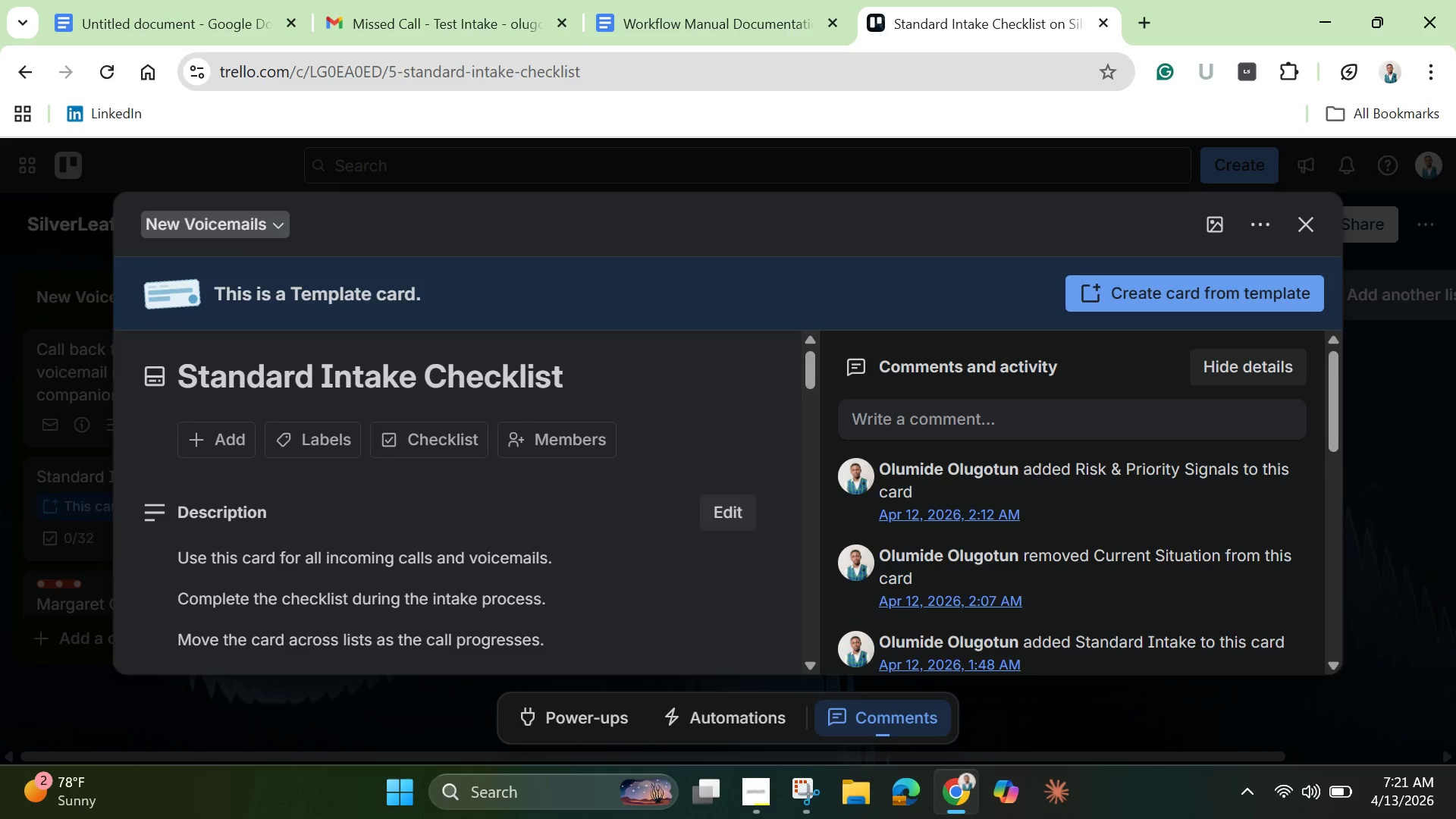 
left_click([1312, 234])
 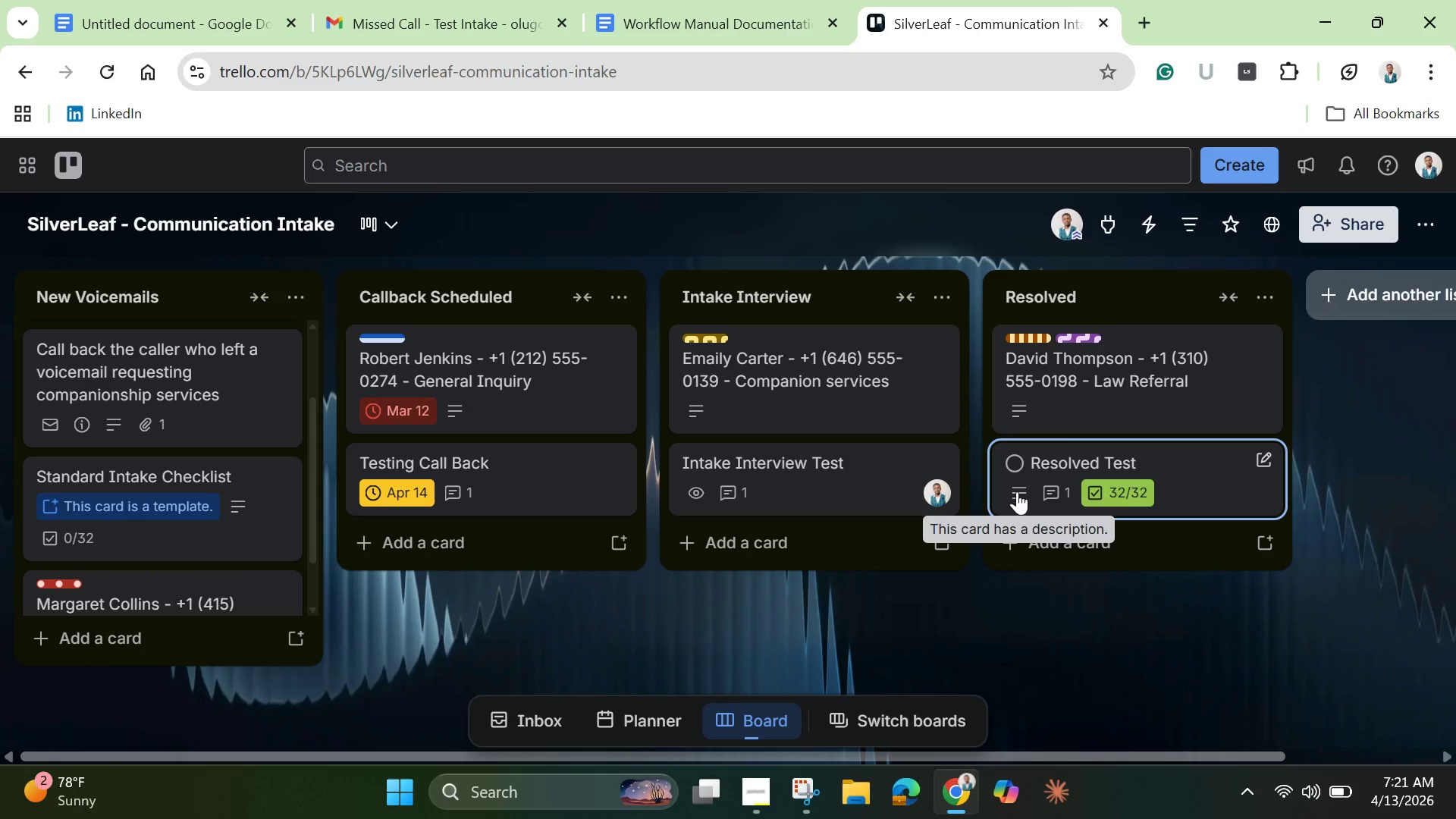 
wait(12.44)
 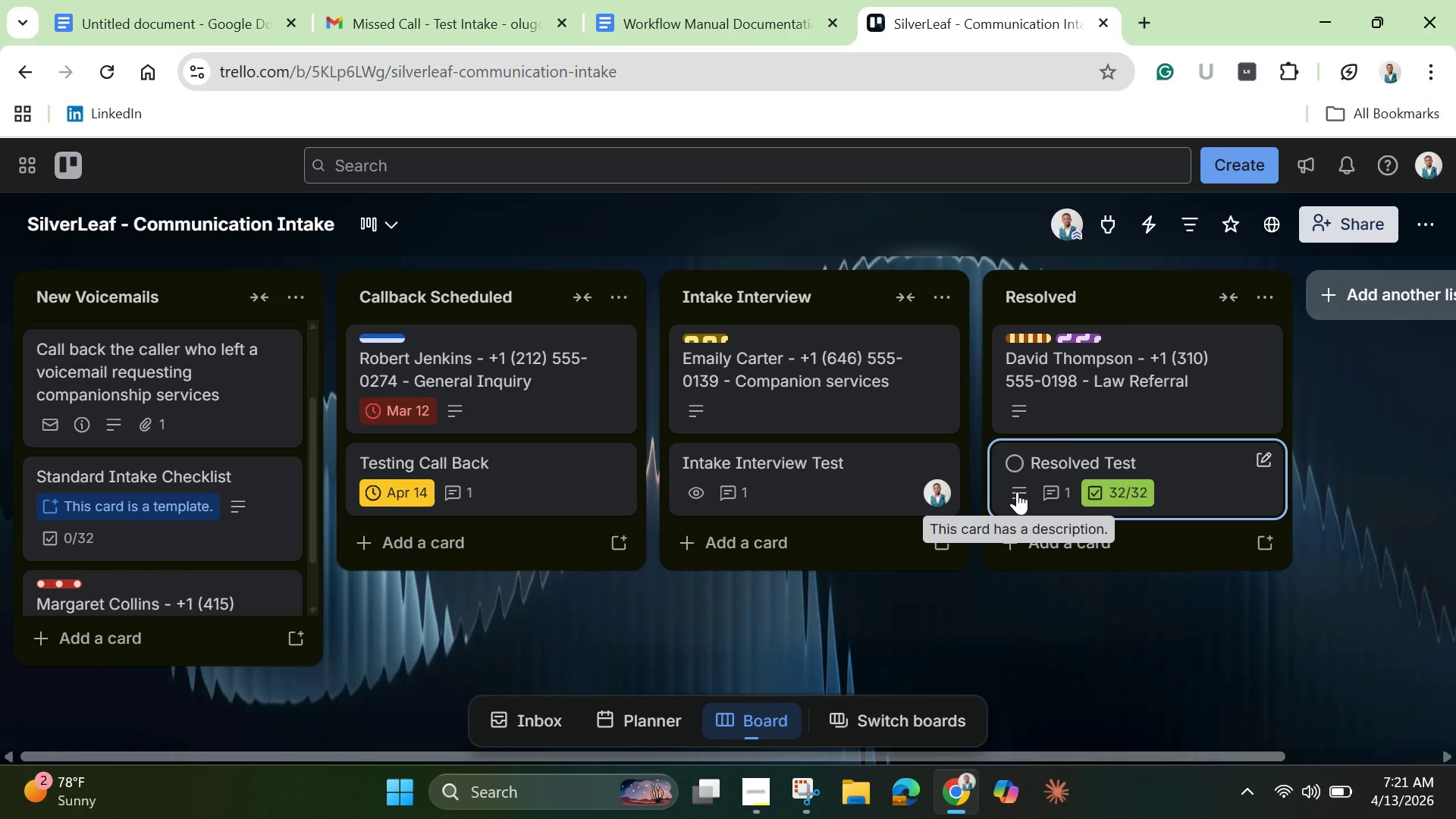 
left_click([1439, 227])
 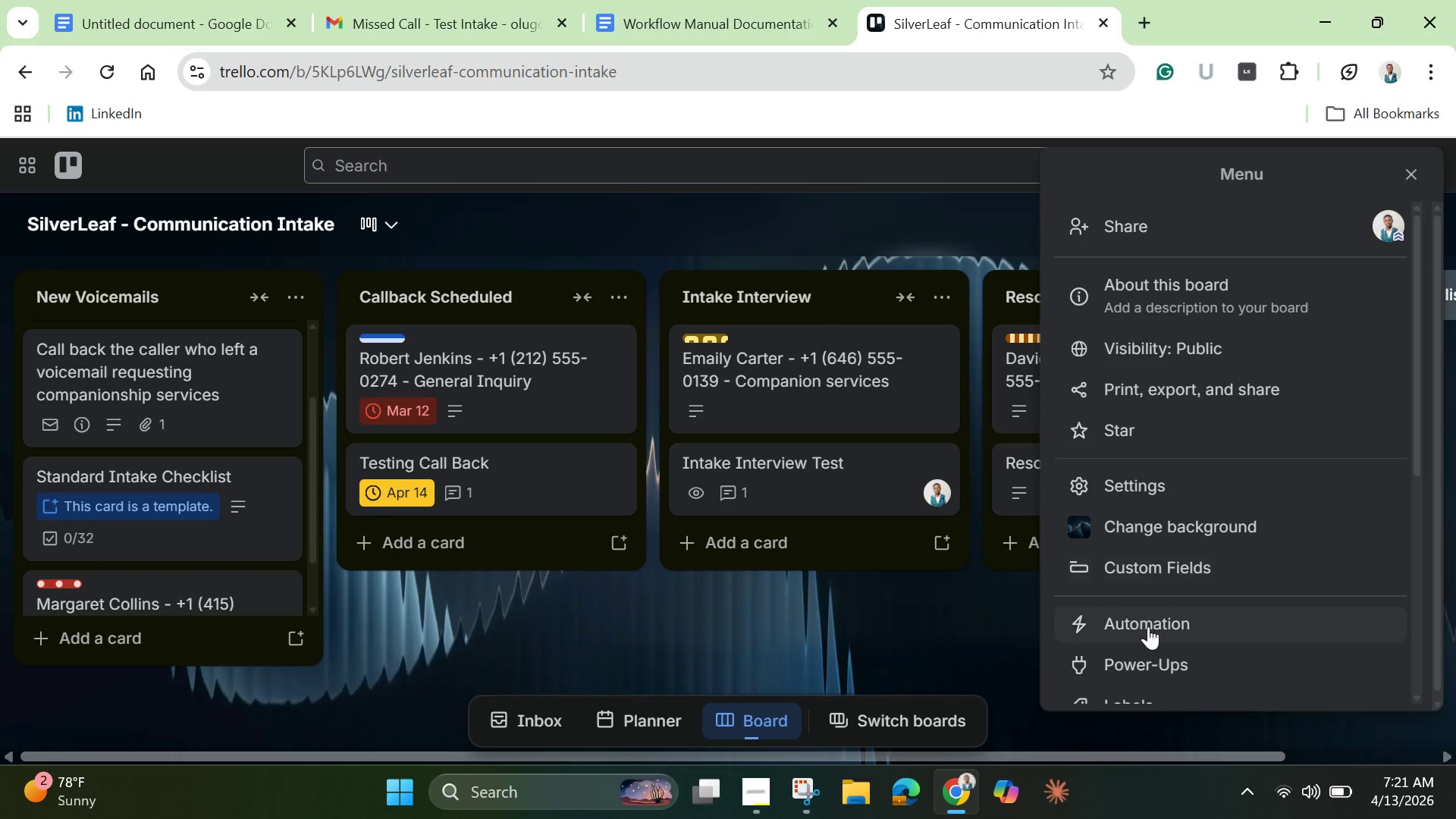 
left_click([1148, 629])
 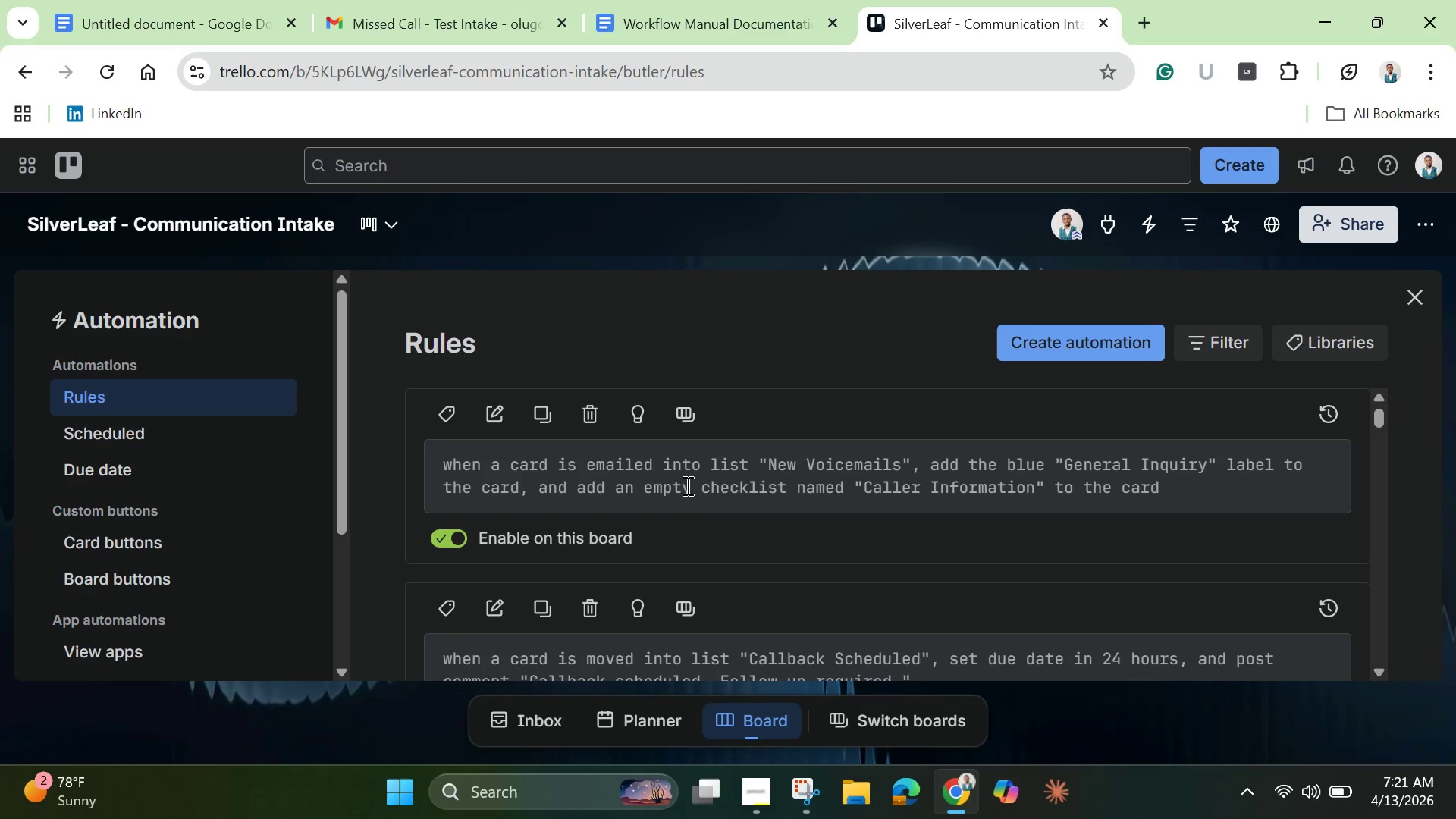 
wait(7.39)
 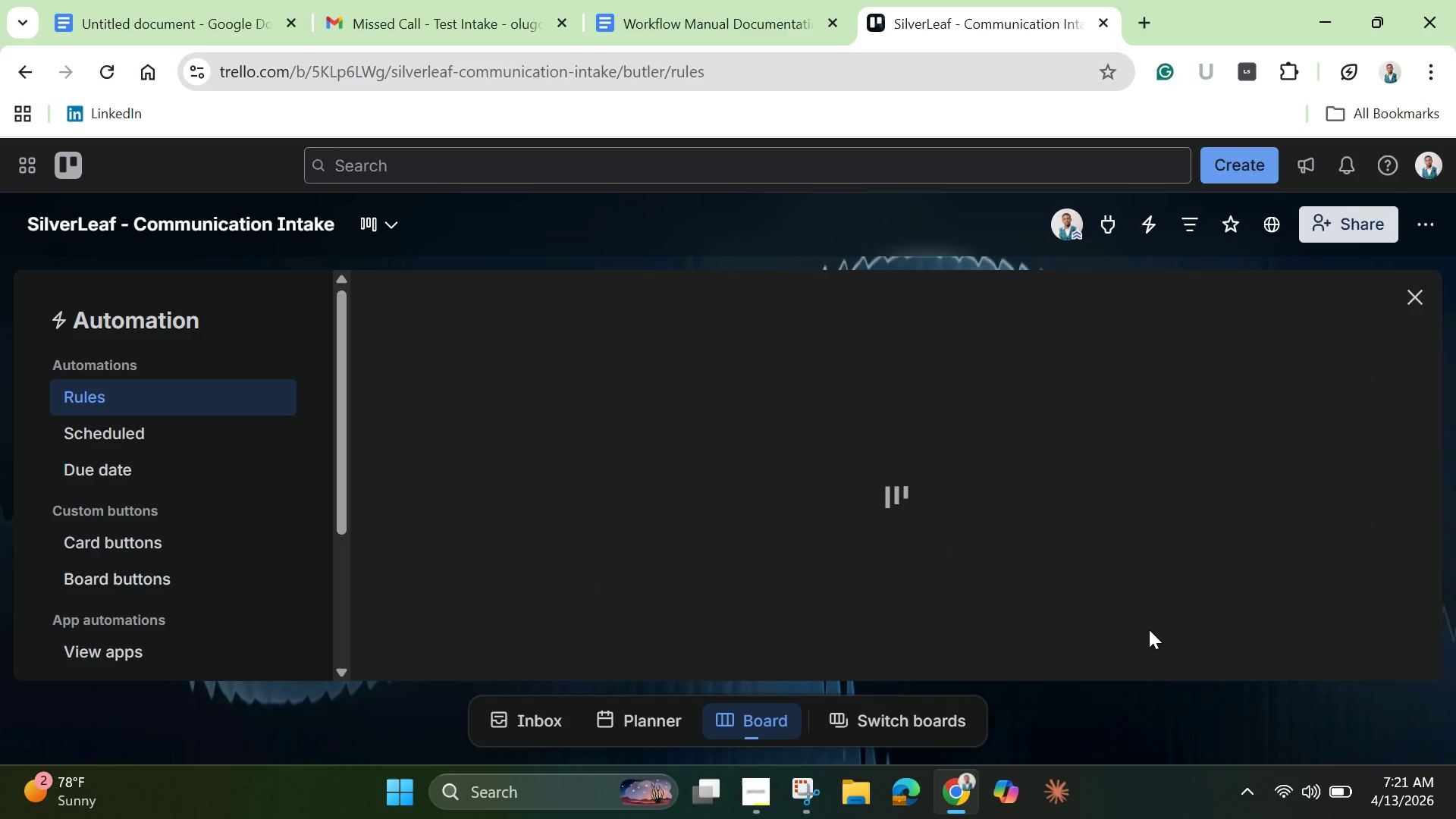 
left_click([500, 410])
 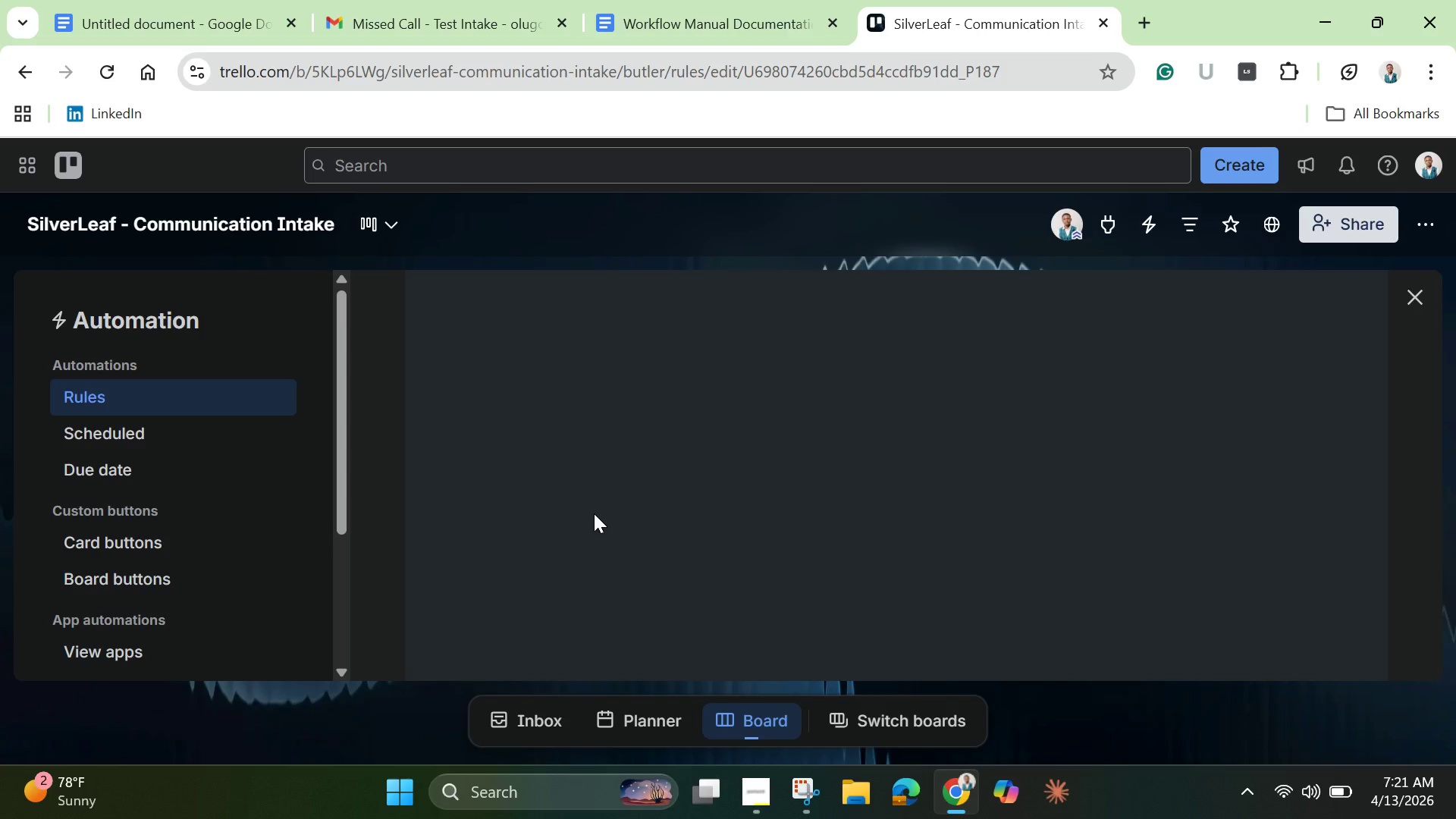 
wait(6.49)
 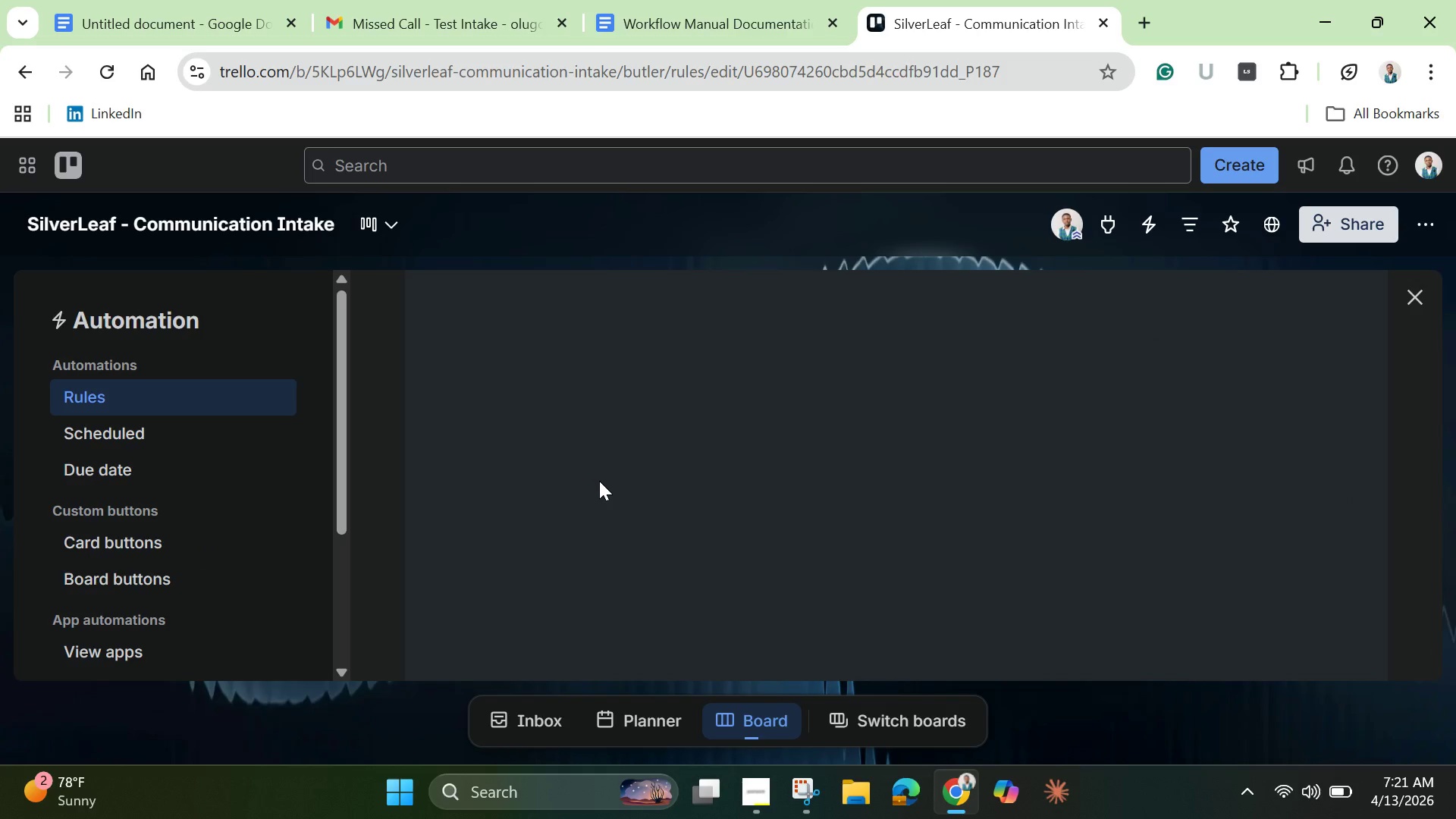 
scroll: coordinate [644, 548], scroll_direction: down, amount: 3.0
 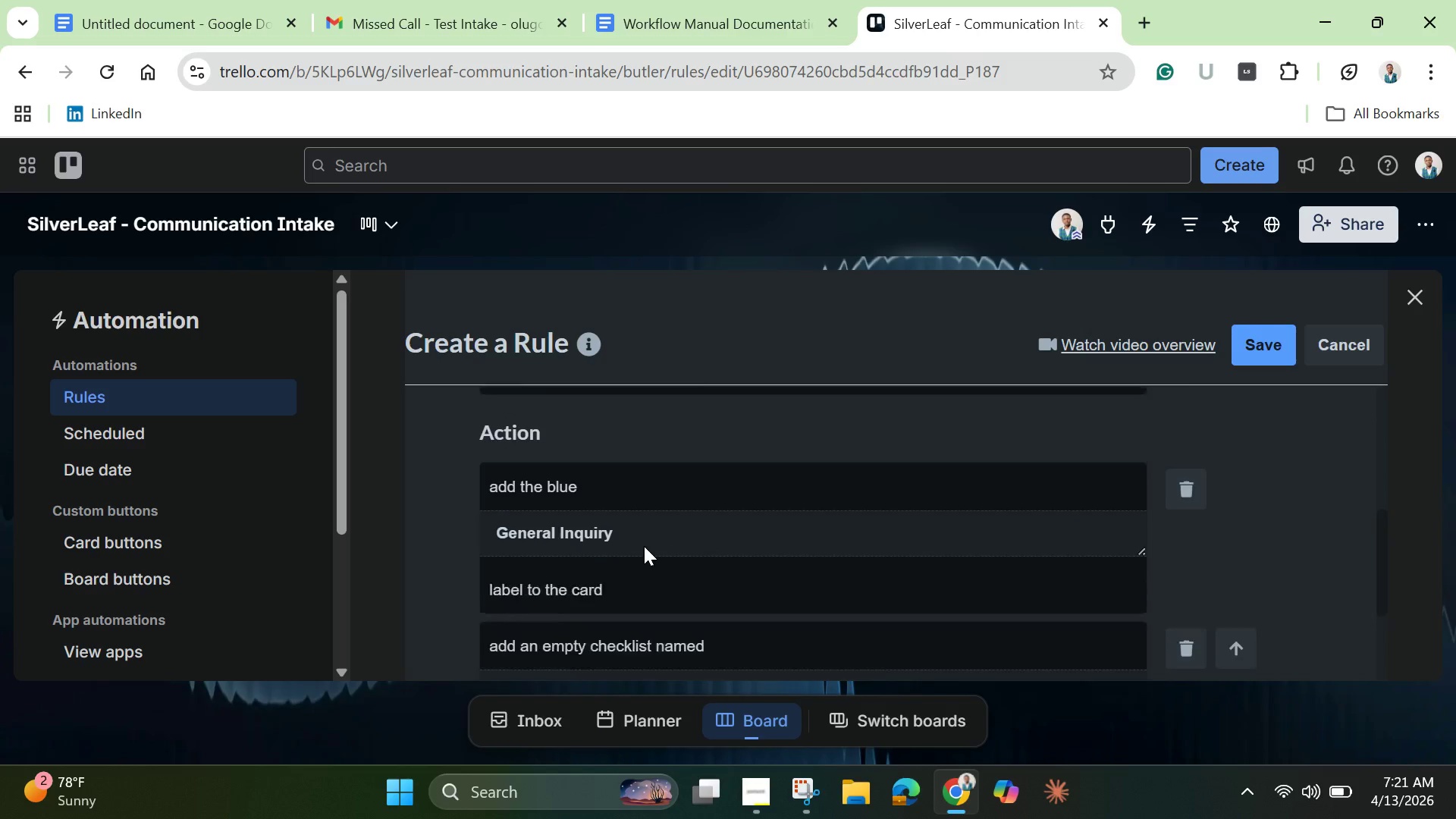 
scroll: coordinate [644, 546], scroll_direction: up, amount: 2.0
 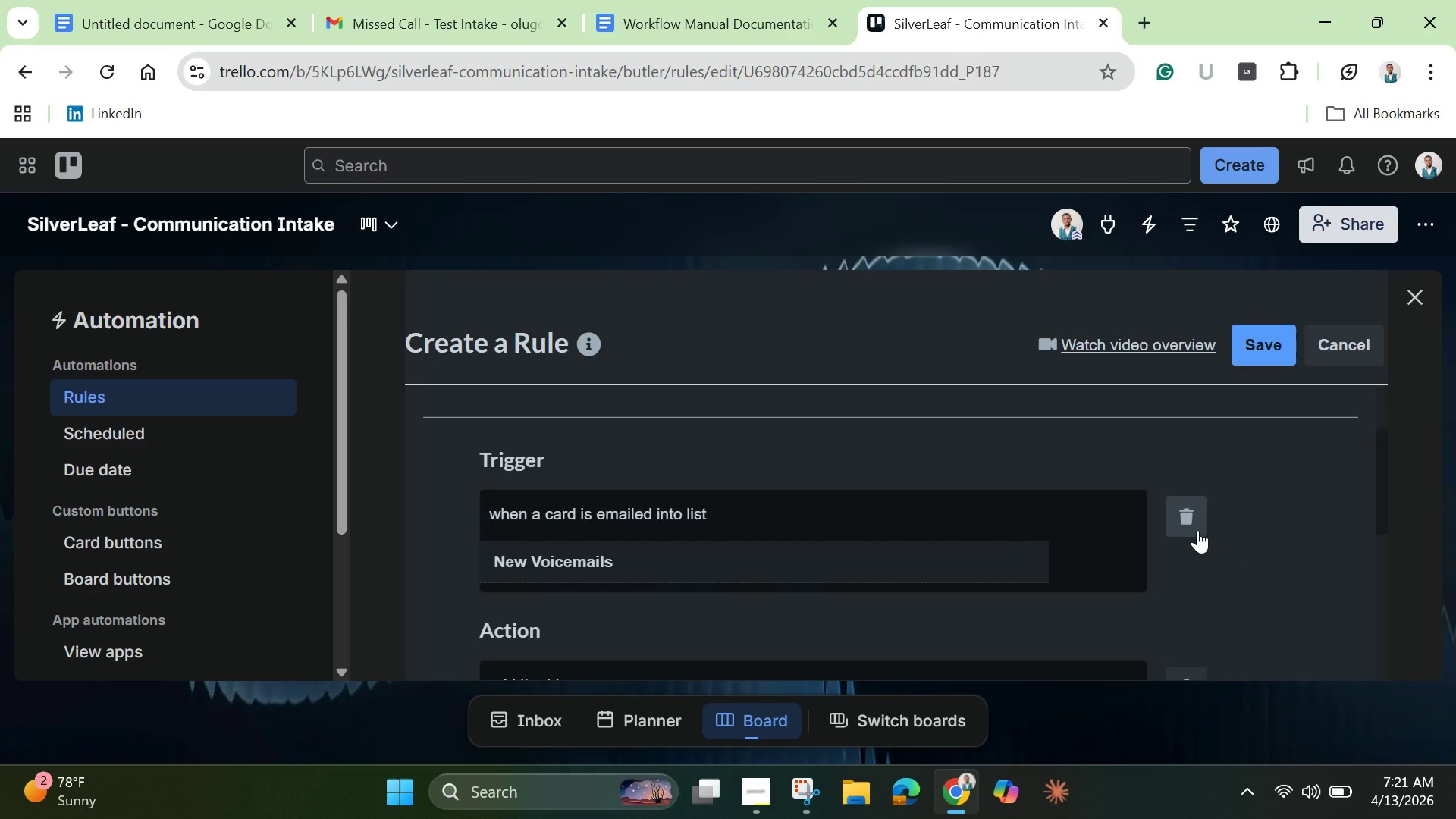 
left_click([1197, 530])
 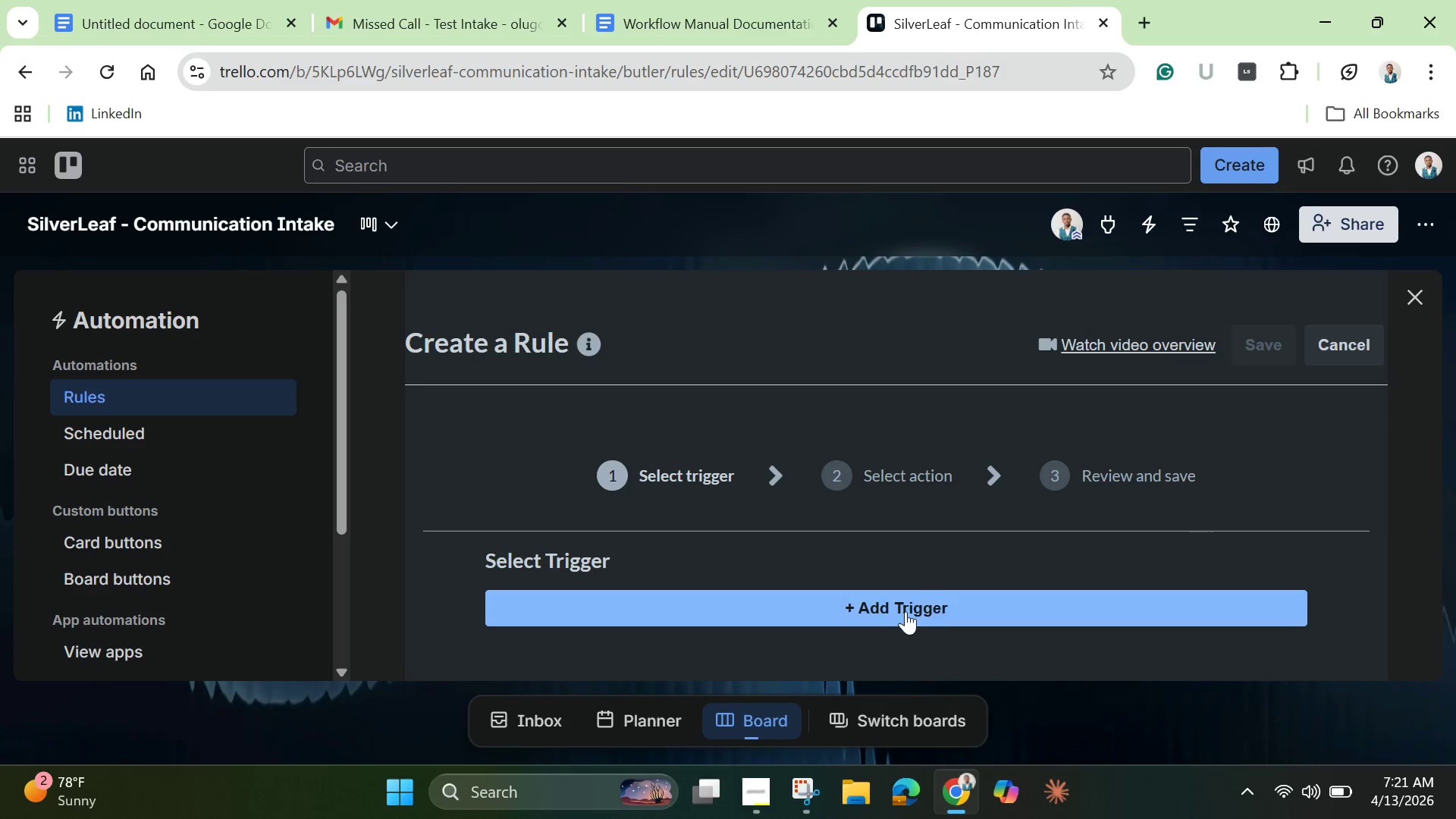 
left_click([900, 615])
 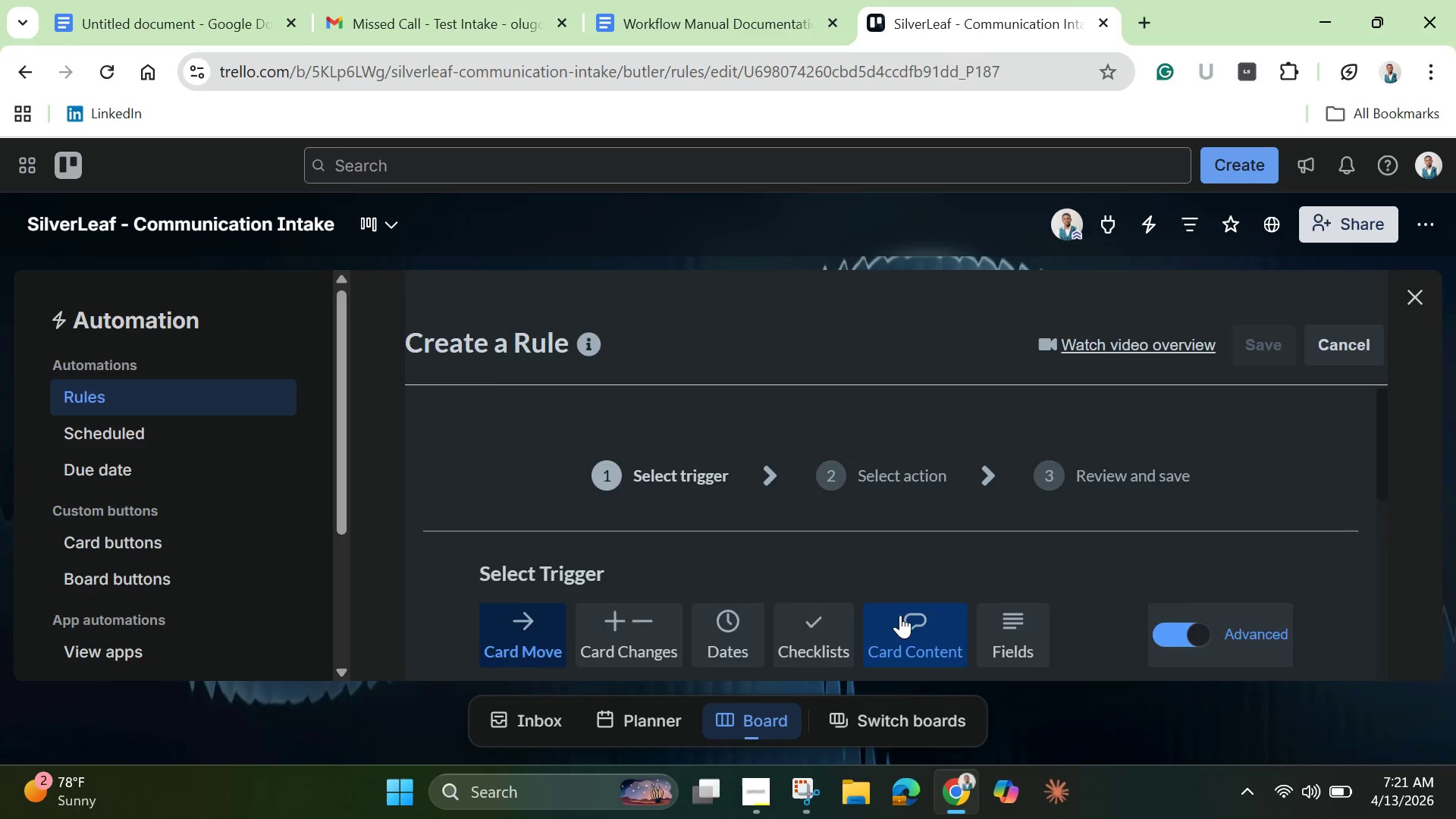 
scroll: coordinate [900, 615], scroll_direction: down, amount: 2.0
 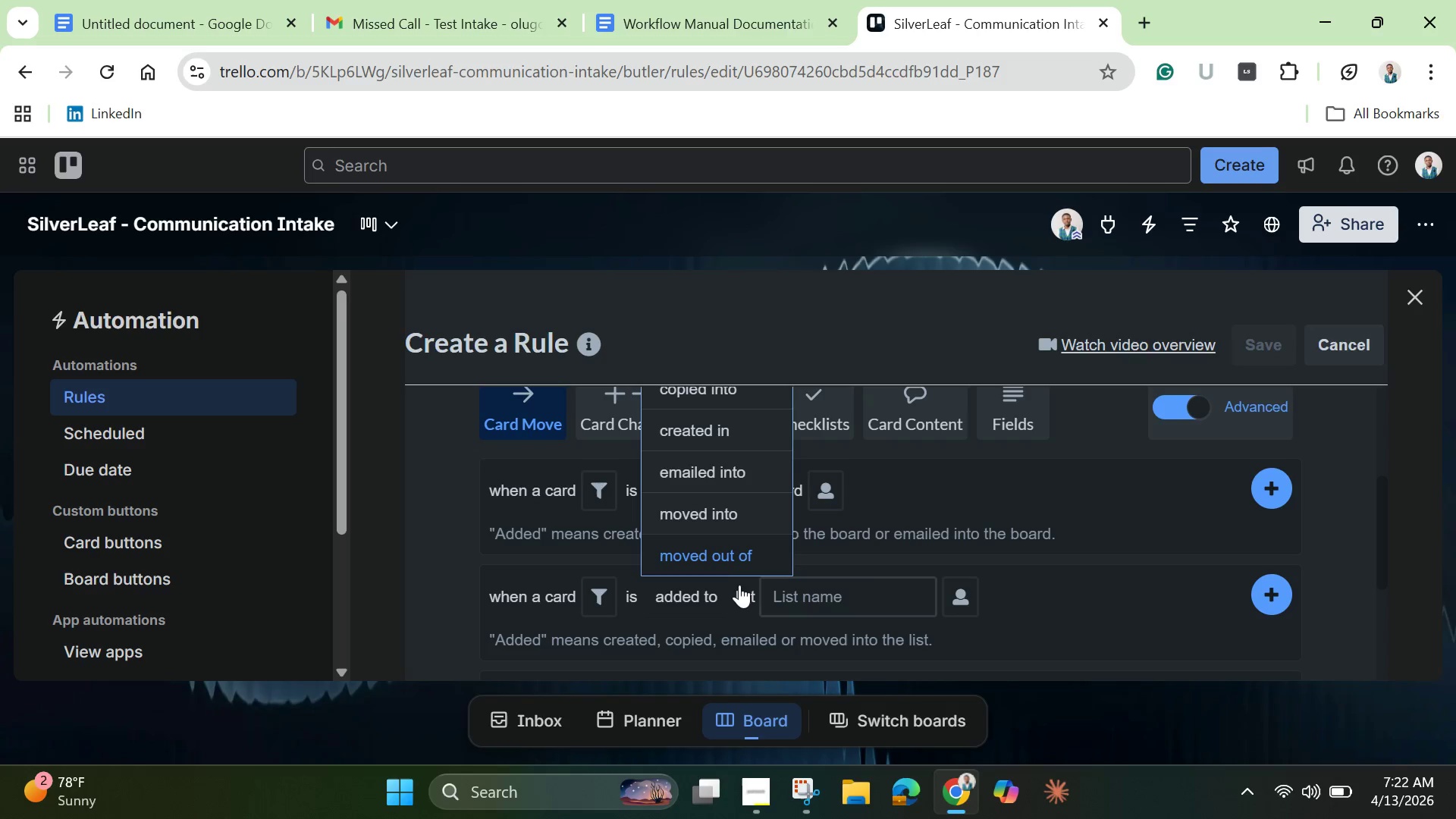 
left_click([853, 598])
 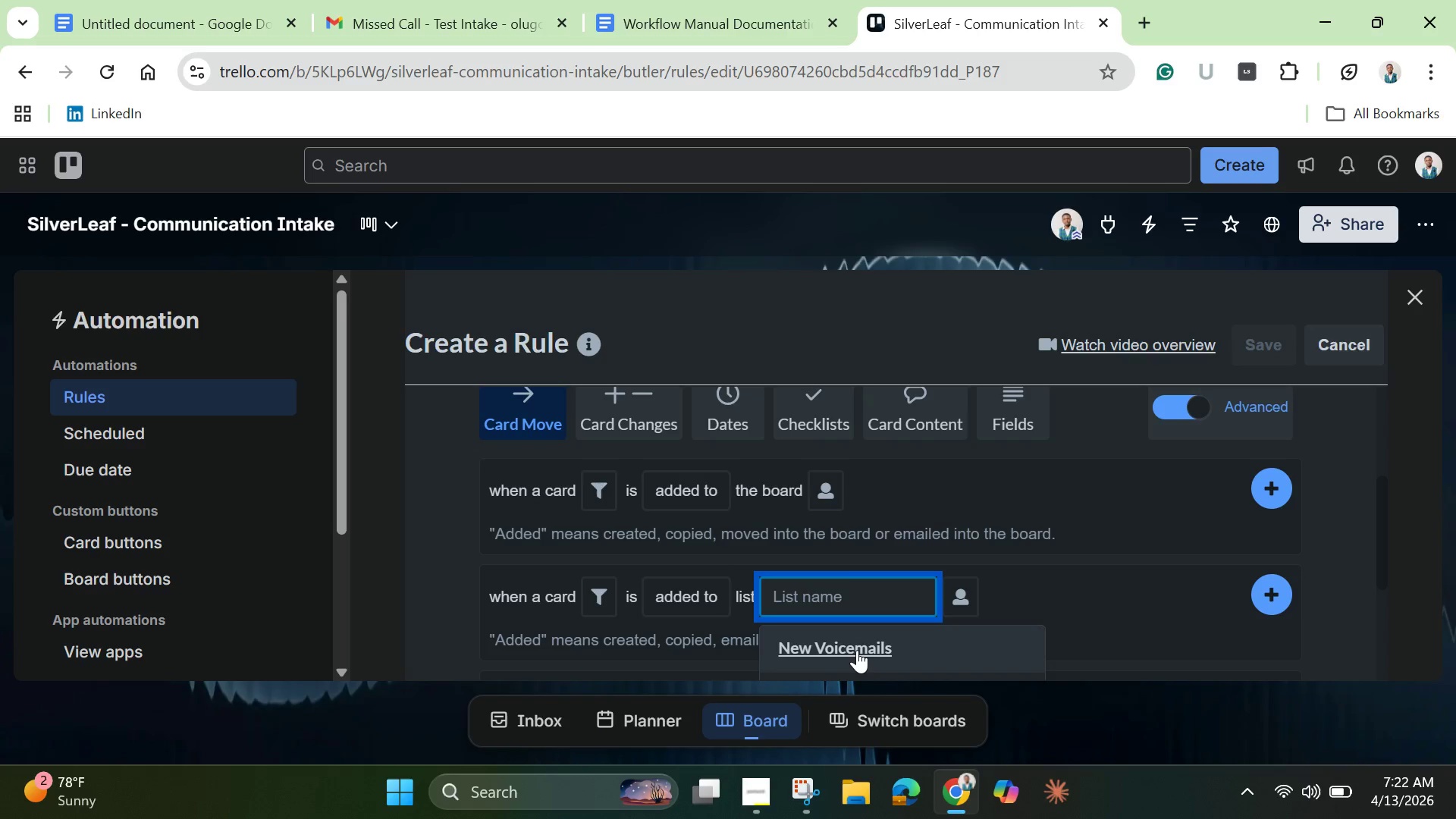 
left_click([857, 650])
 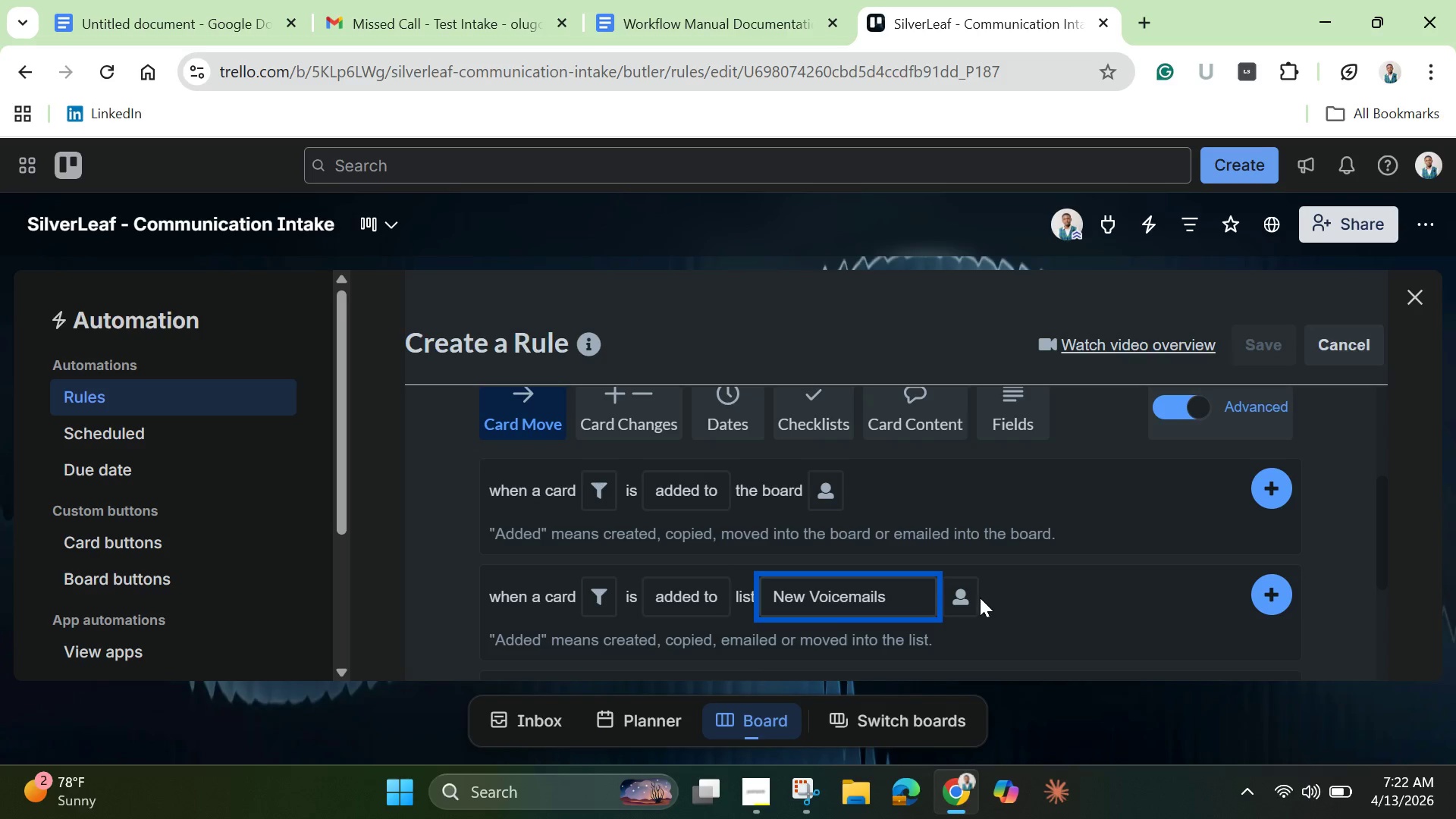 
left_click([964, 592])
 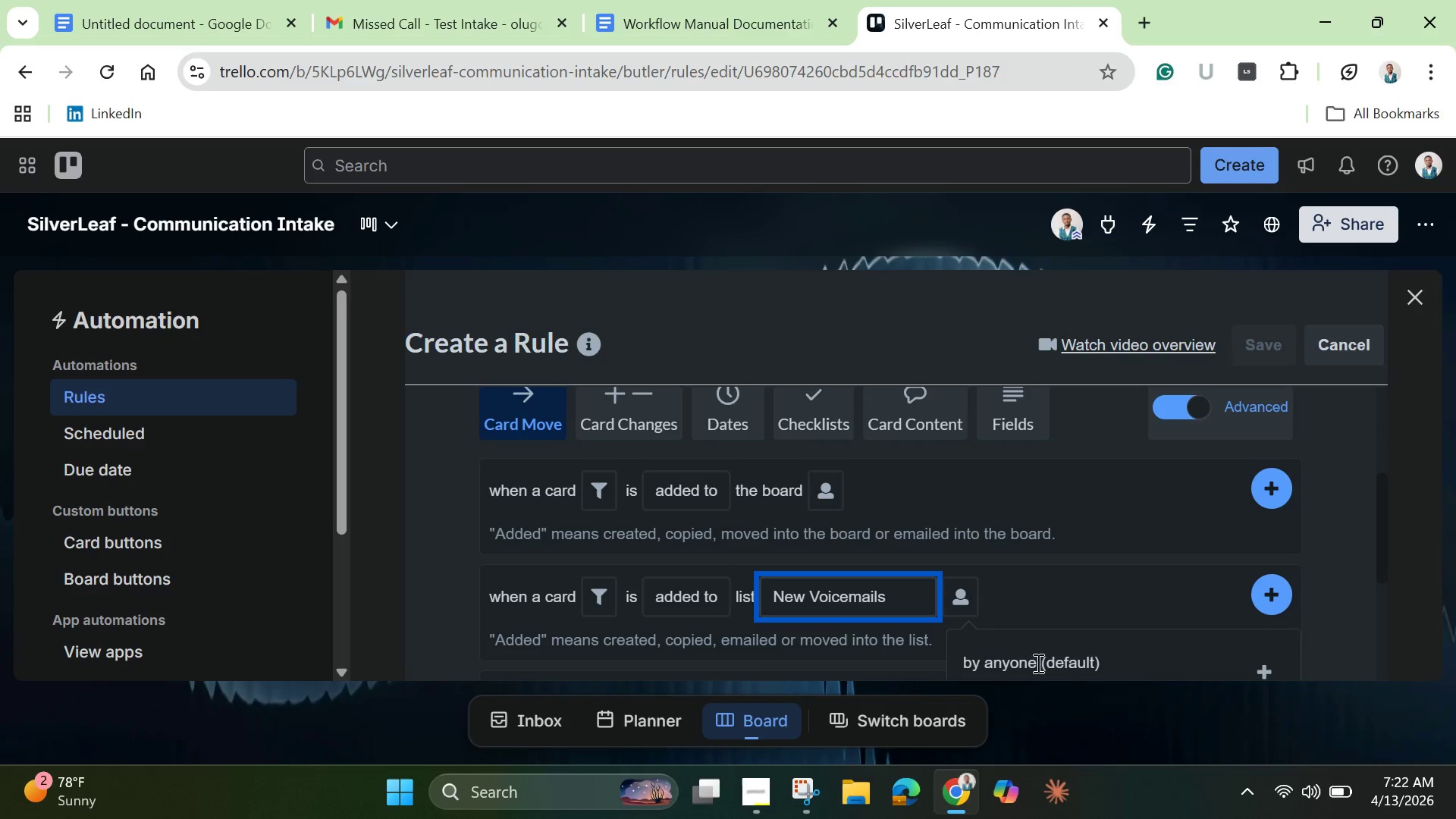 
left_click([1032, 657])
 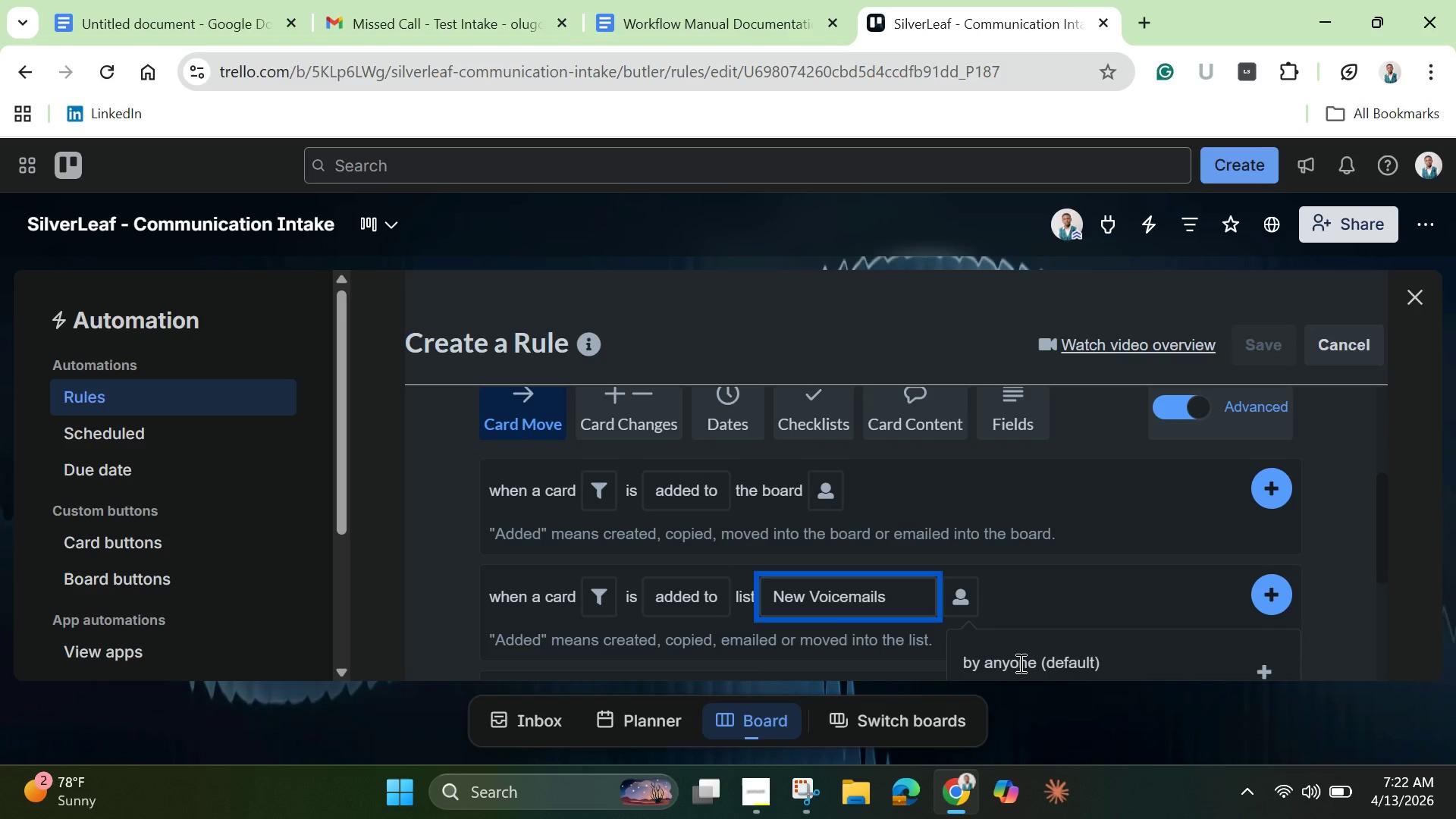 
left_click([1019, 663])
 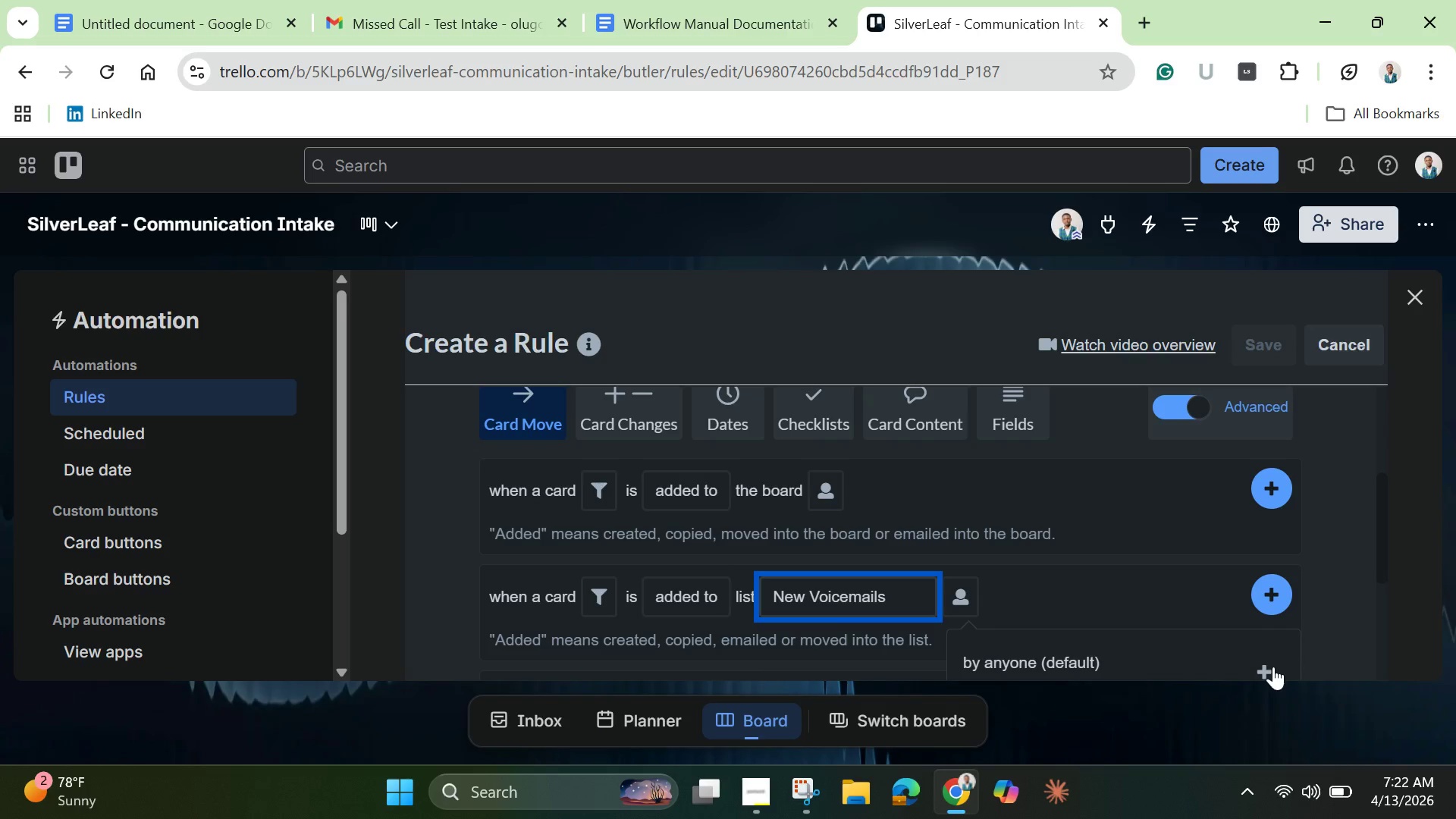 
left_click([1273, 667])
 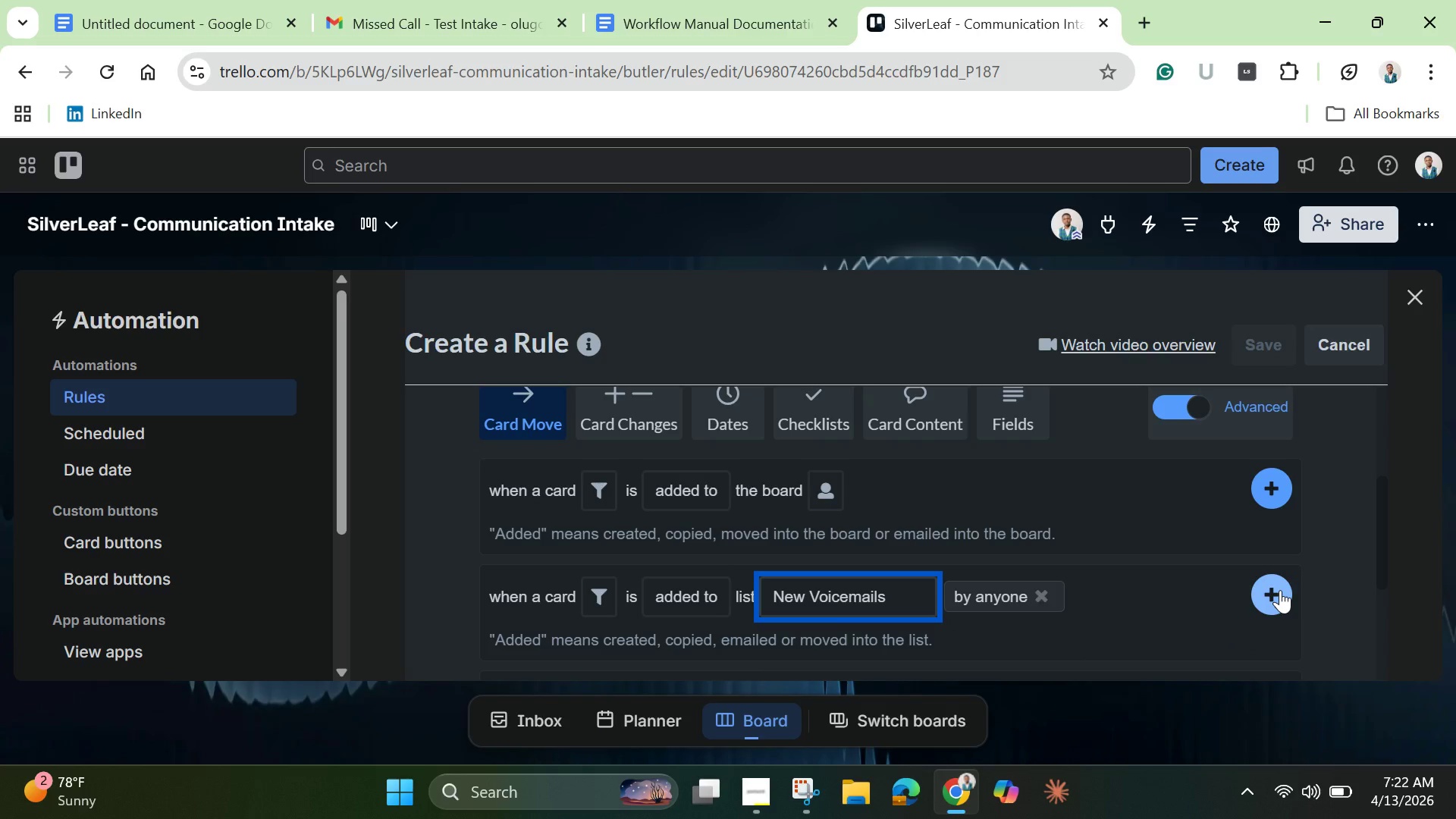 
left_click([1280, 590])
 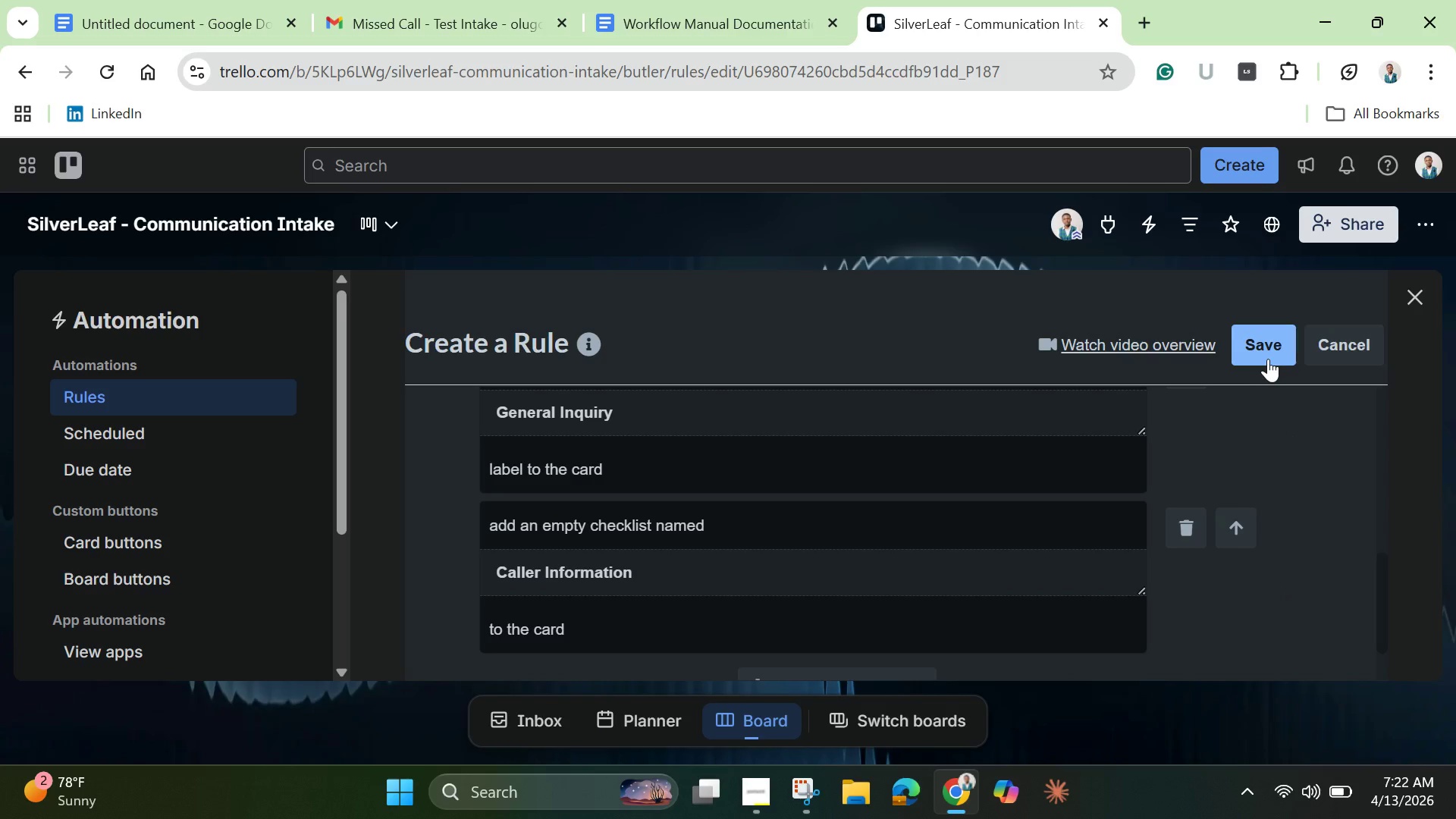 
scroll: coordinate [653, 603], scroll_direction: up, amount: 2.0
 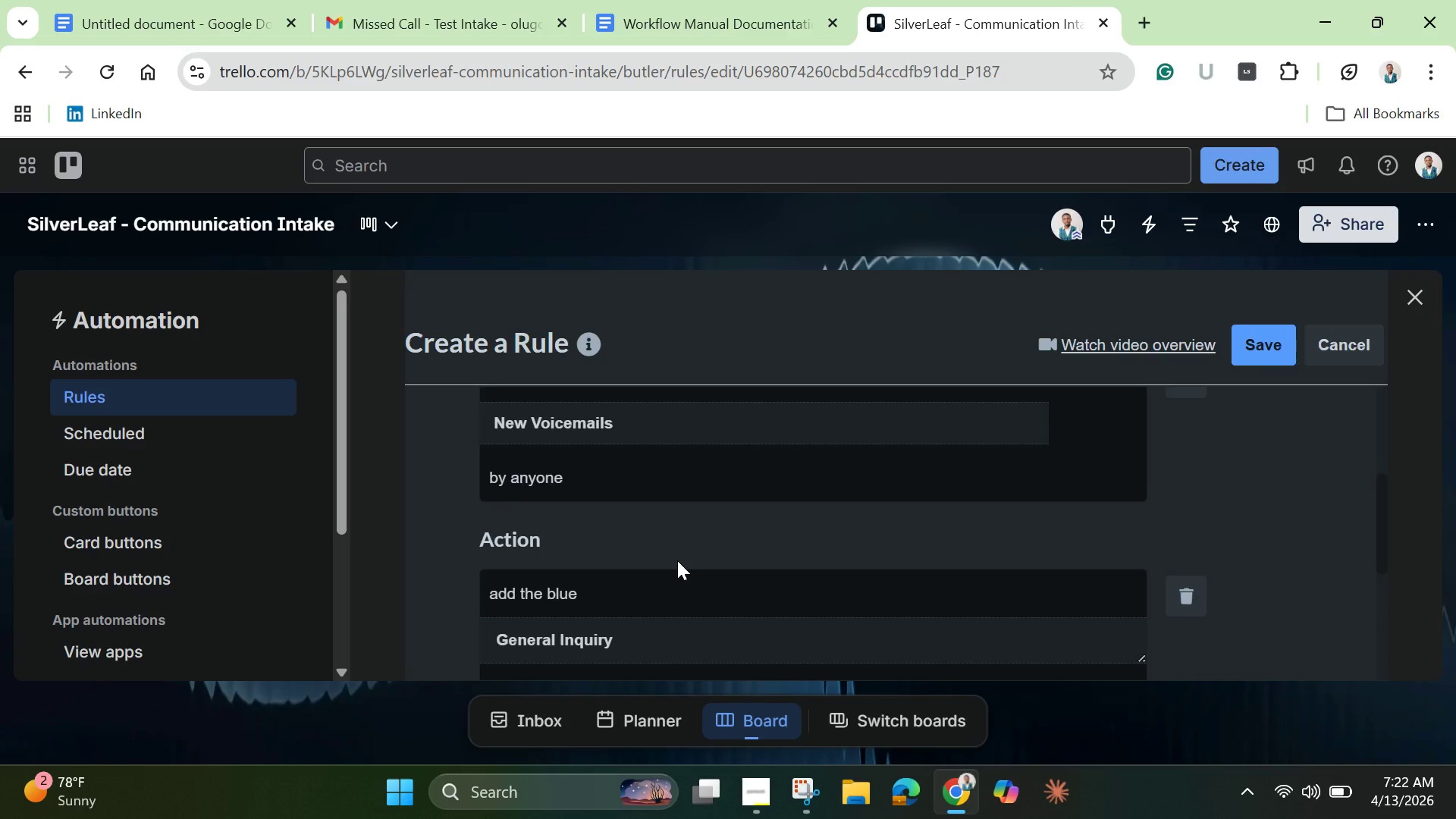 
scroll: coordinate [677, 560], scroll_direction: down, amount: 1.0
 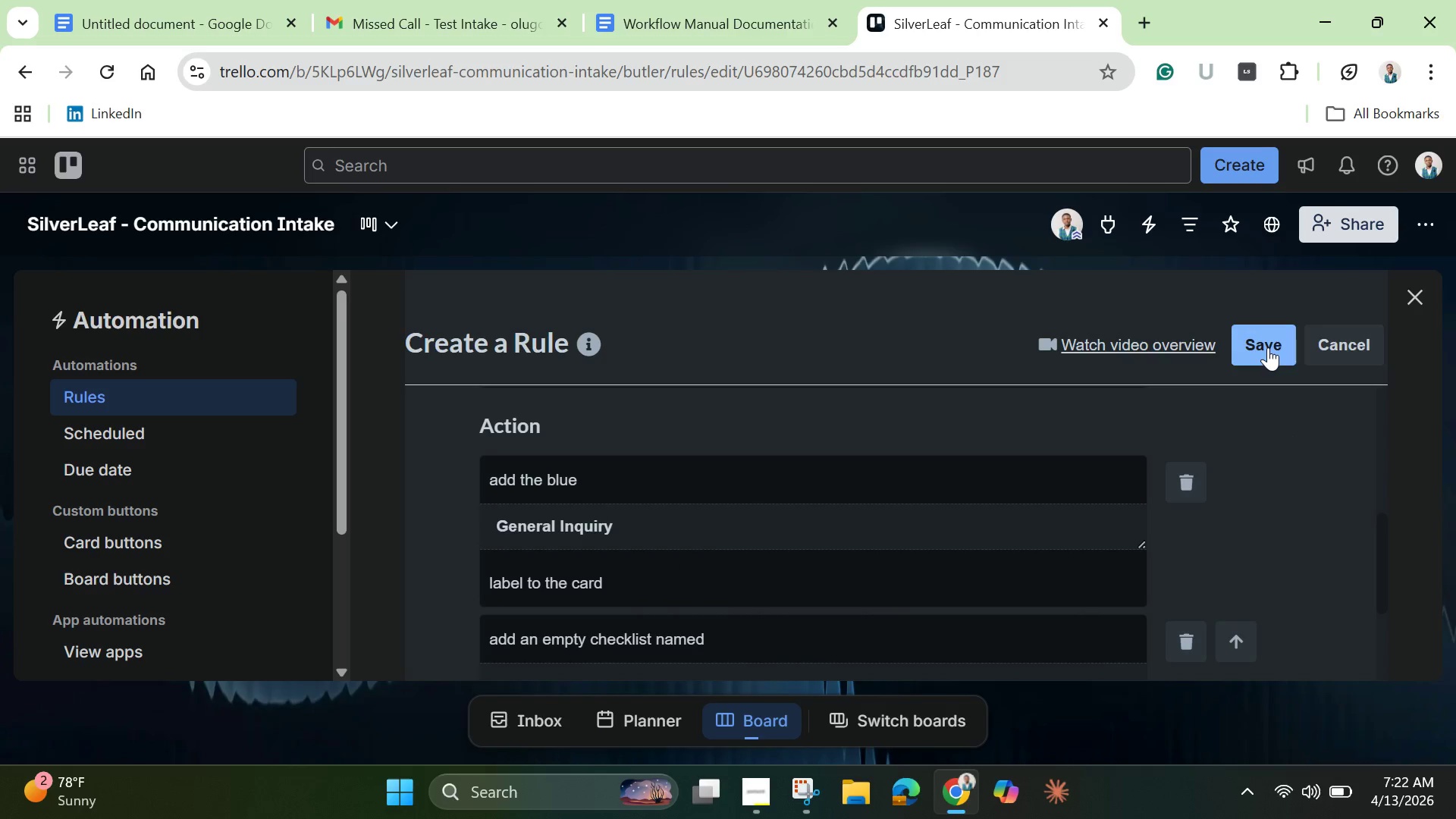 
left_click([1268, 347])
 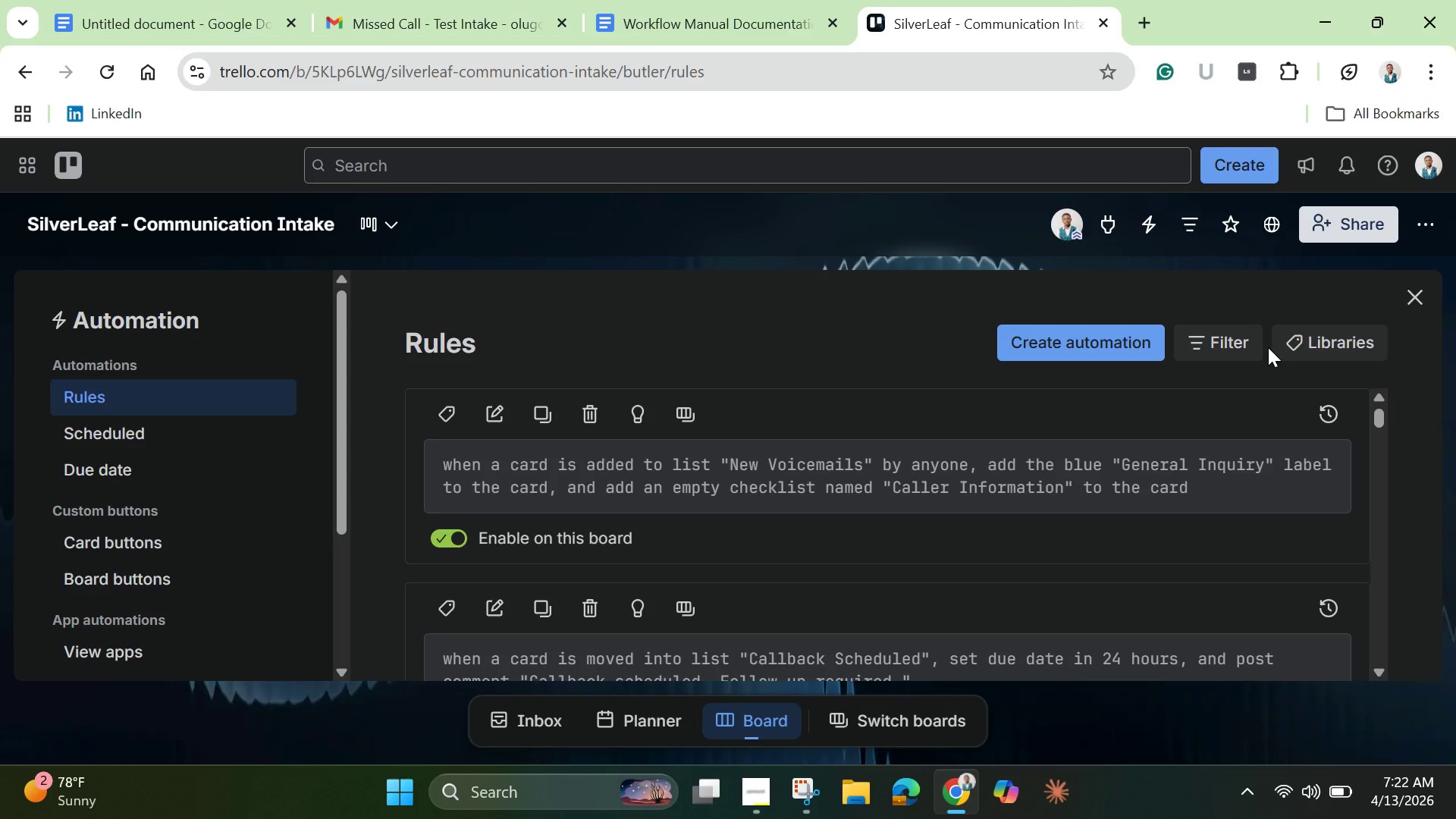 
wait(21.12)
 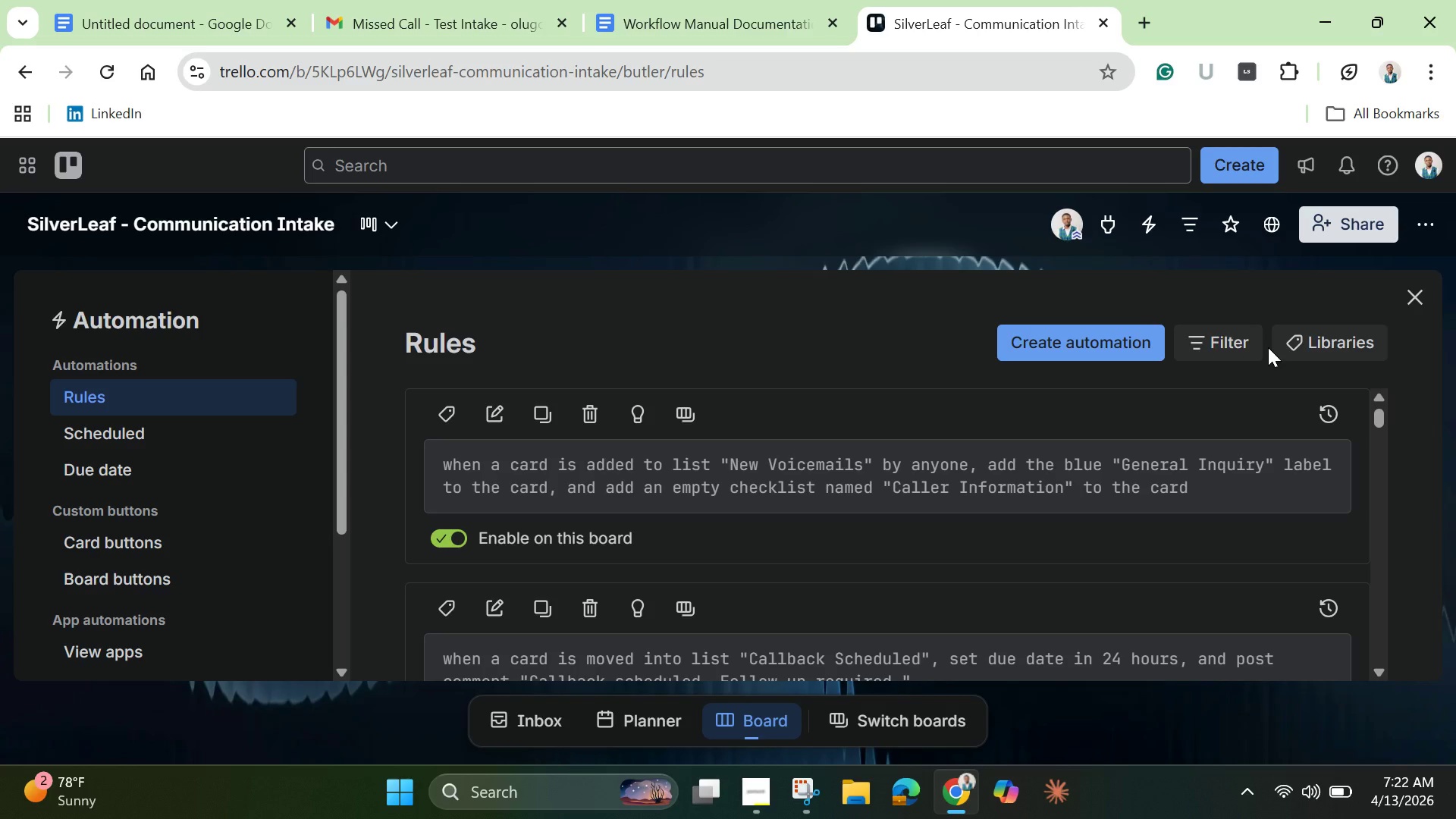 
left_click([1419, 290])
 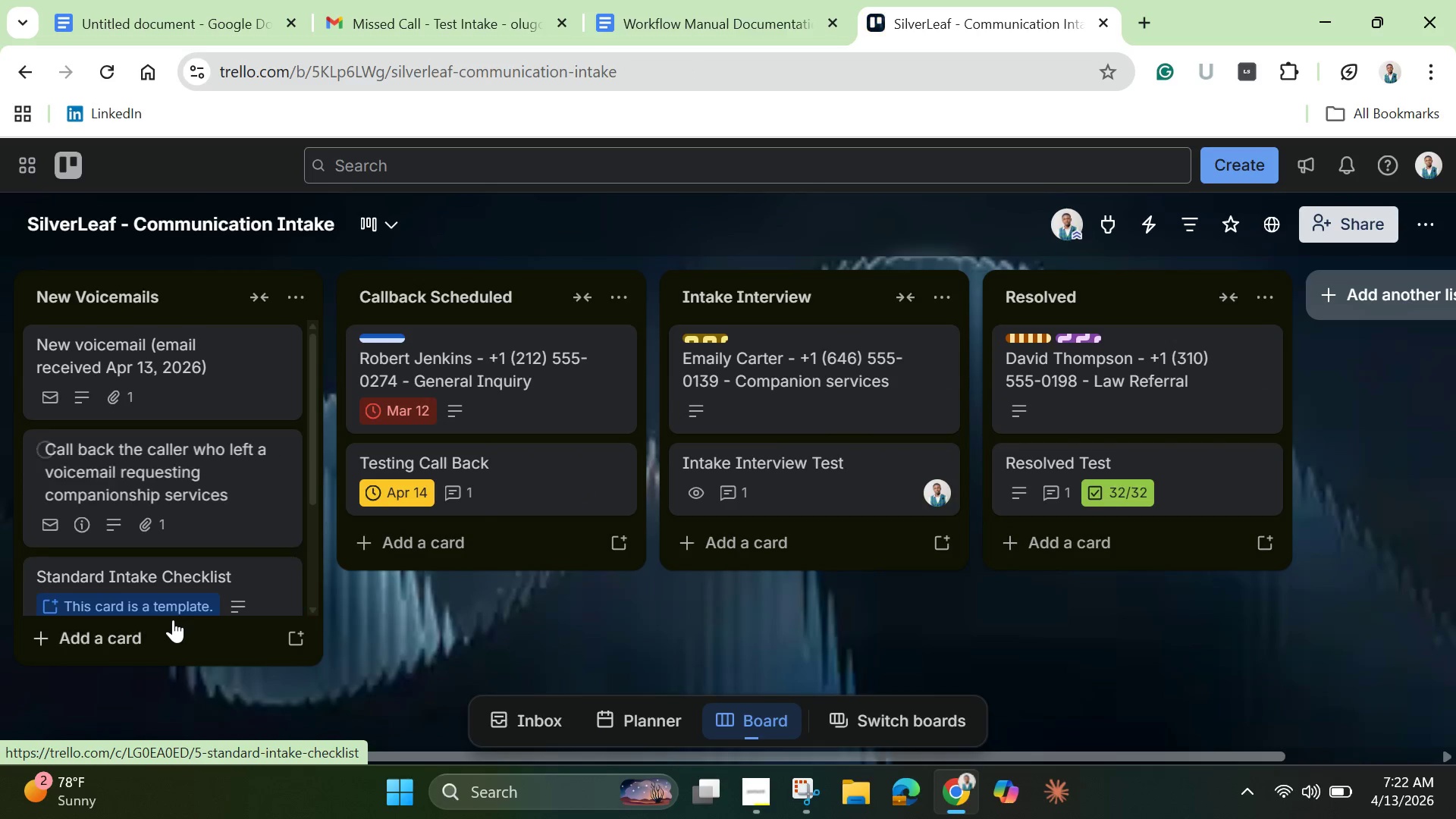 
scroll: coordinate [140, 554], scroll_direction: down, amount: 3.0
 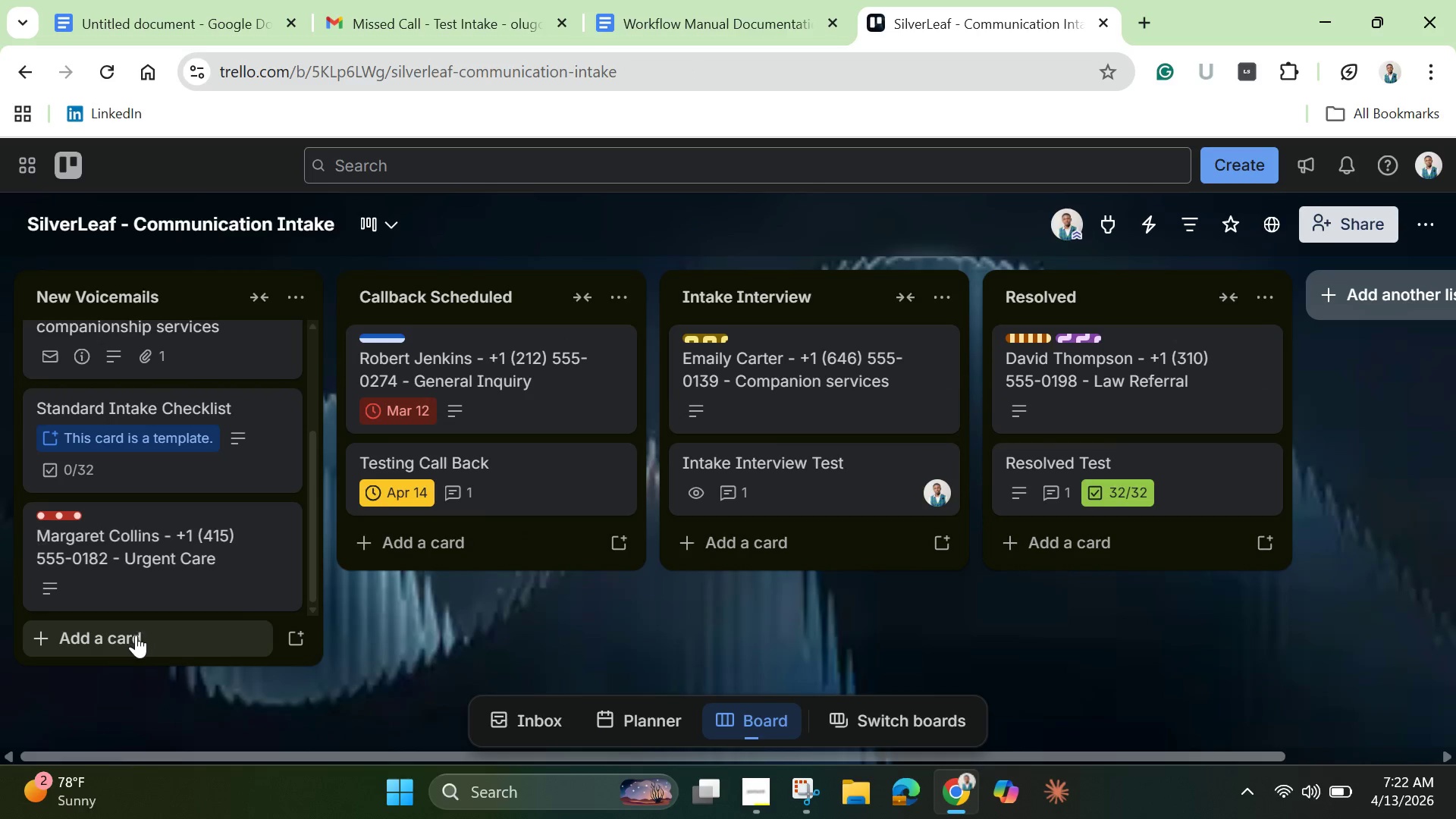 
left_click([136, 635])
 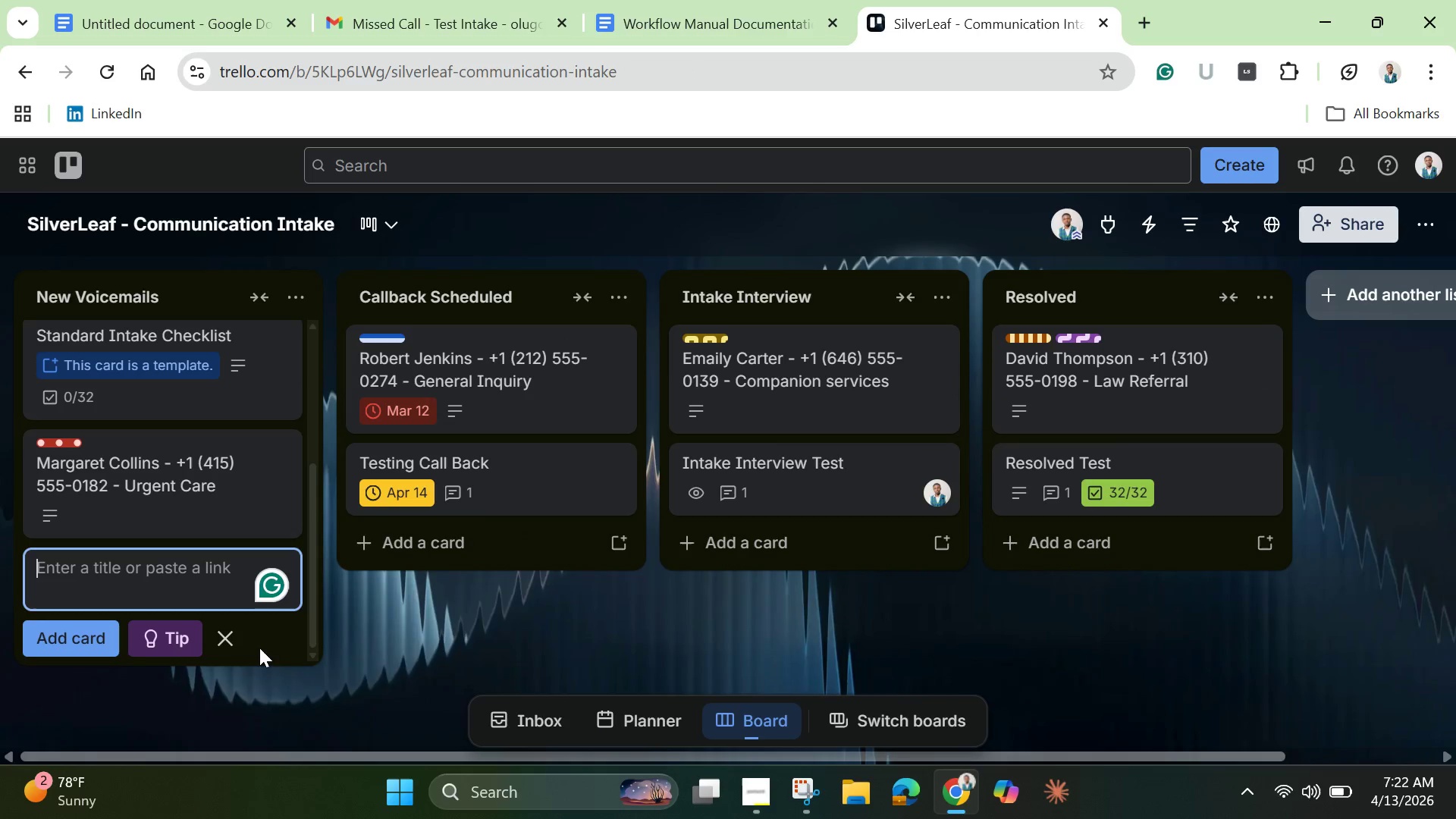 
type(Testing created card)
key(Backspace)
key(Backspace)
key(Backspace)
key(Backspace)
key(Backspace)
key(Backspace)
key(Backspace)
key(Backspace)
key(Backspace)
key(Backspace)
key(Backspace)
key(Backspace)
type(added card fp)
key(Backspace)
type(or voicemails)
 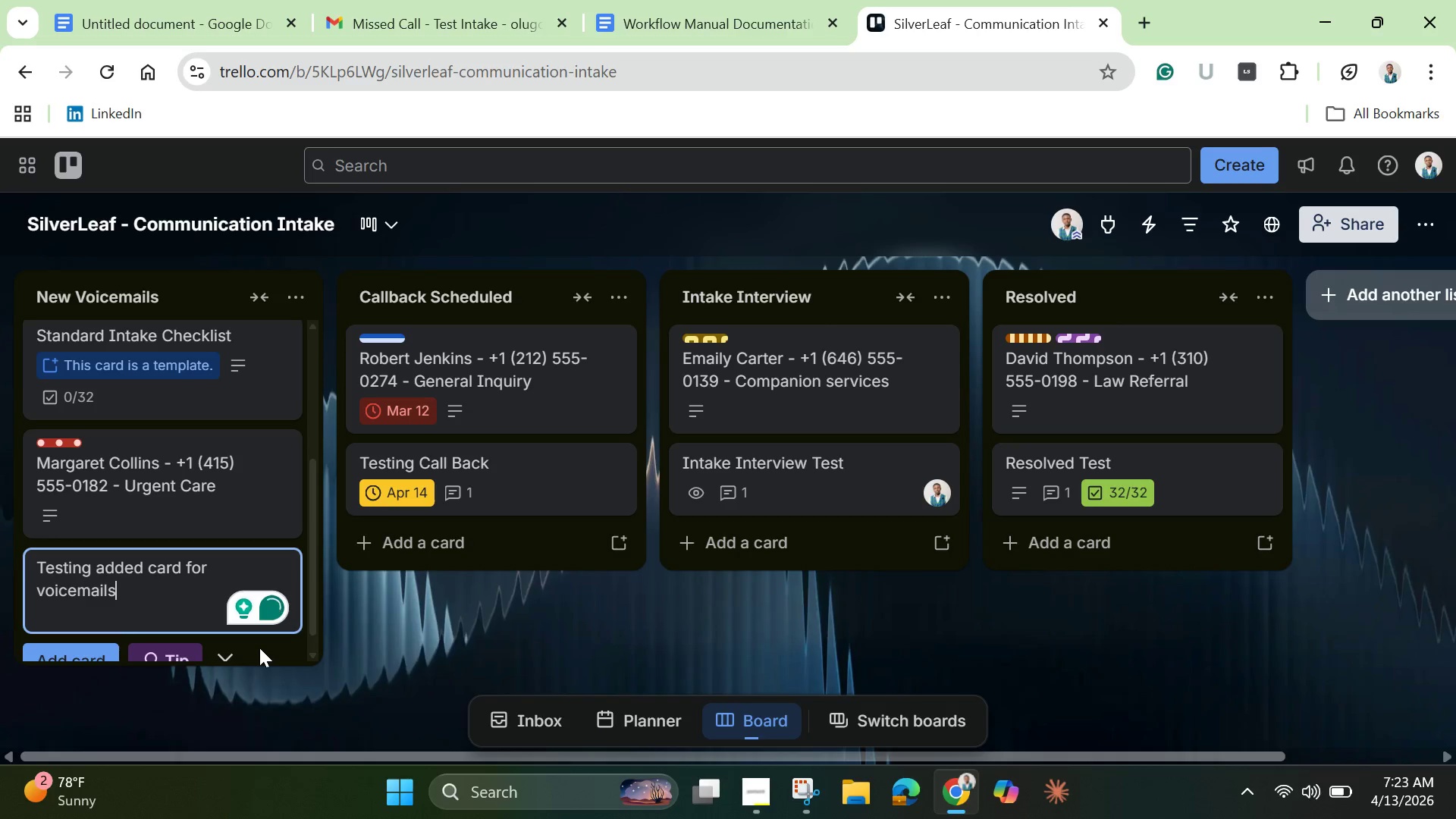 
key(Enter)
 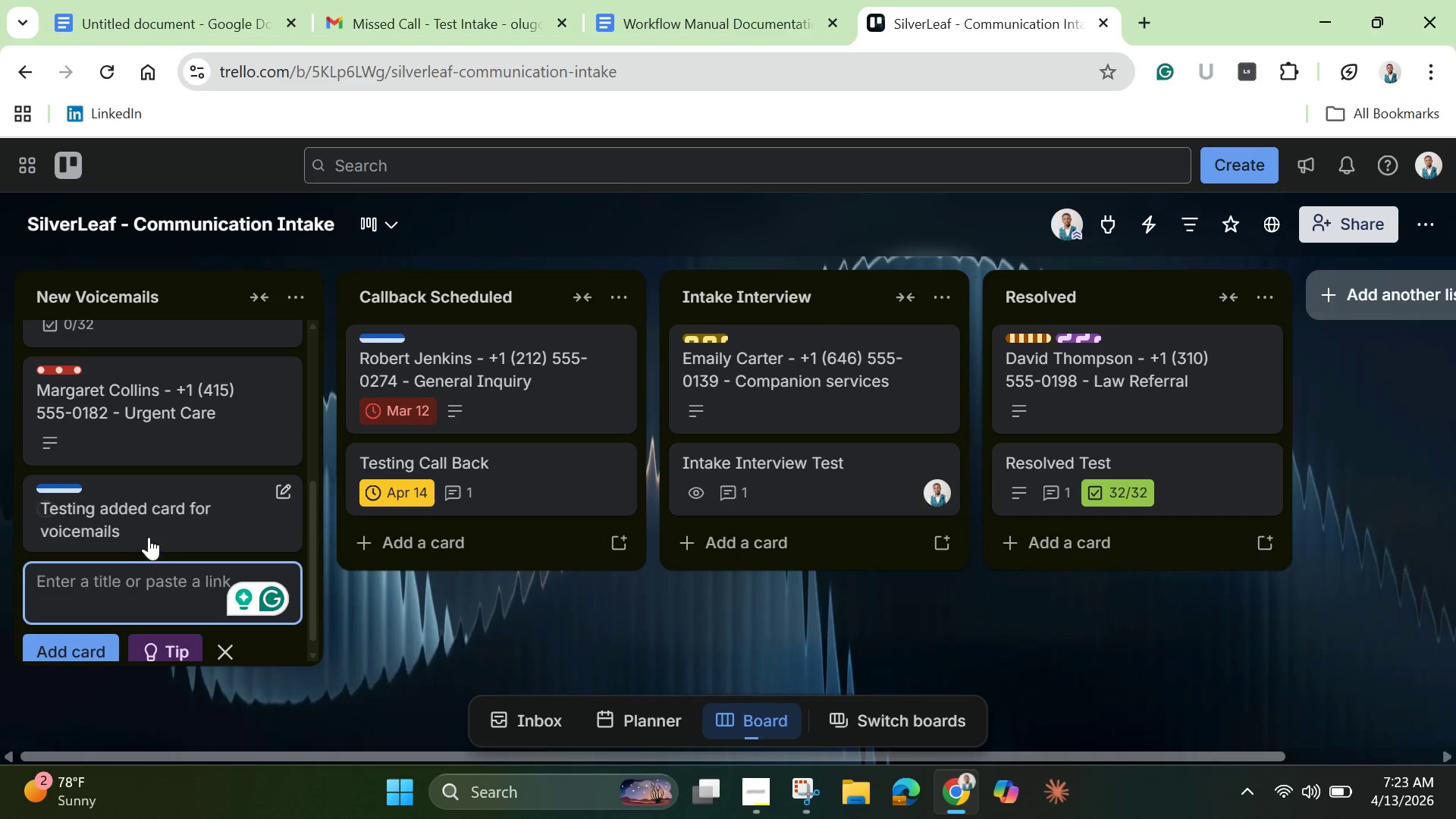 
left_click([158, 521])
 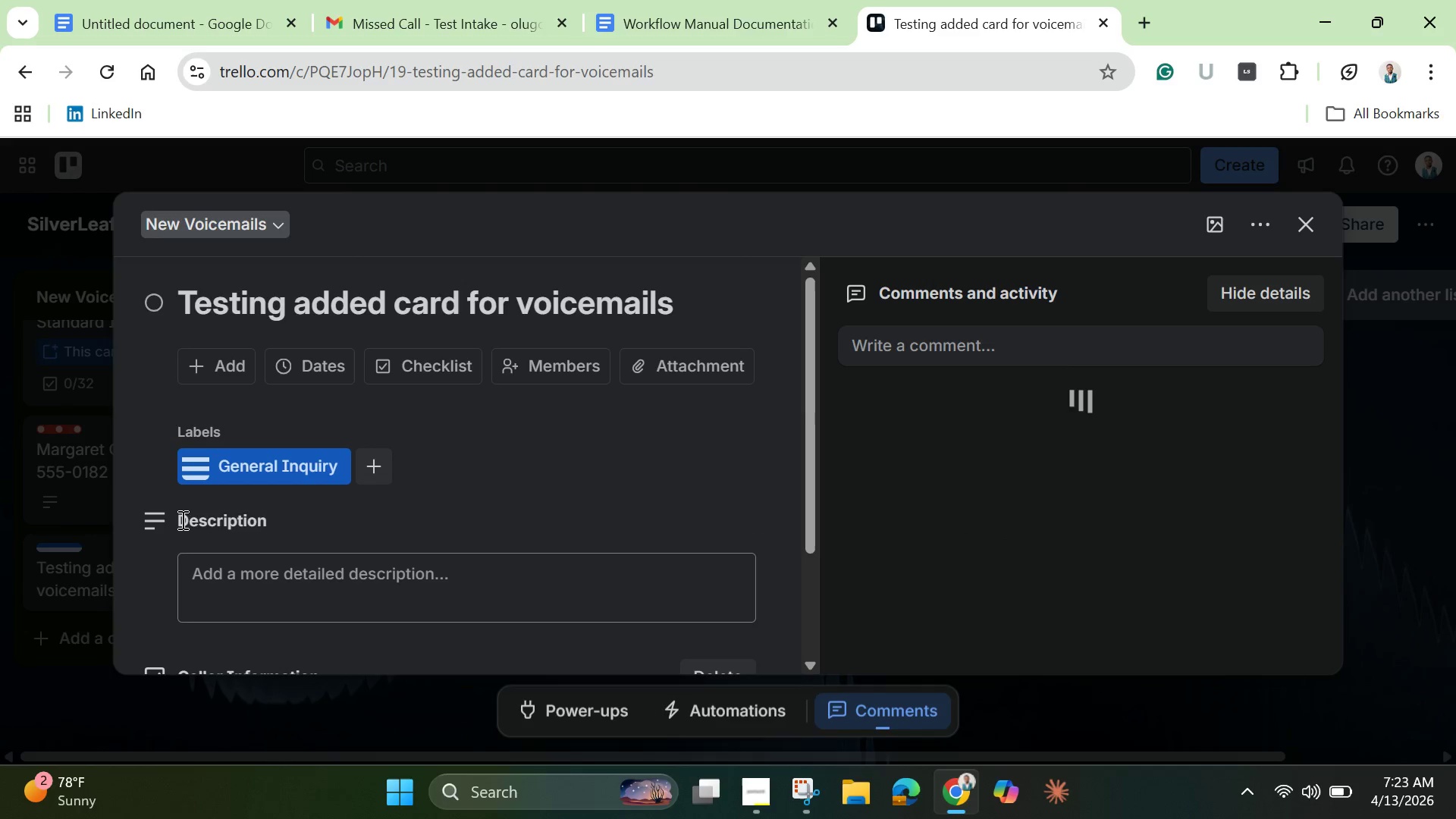 
scroll: coordinate [262, 512], scroll_direction: down, amount: 3.0
 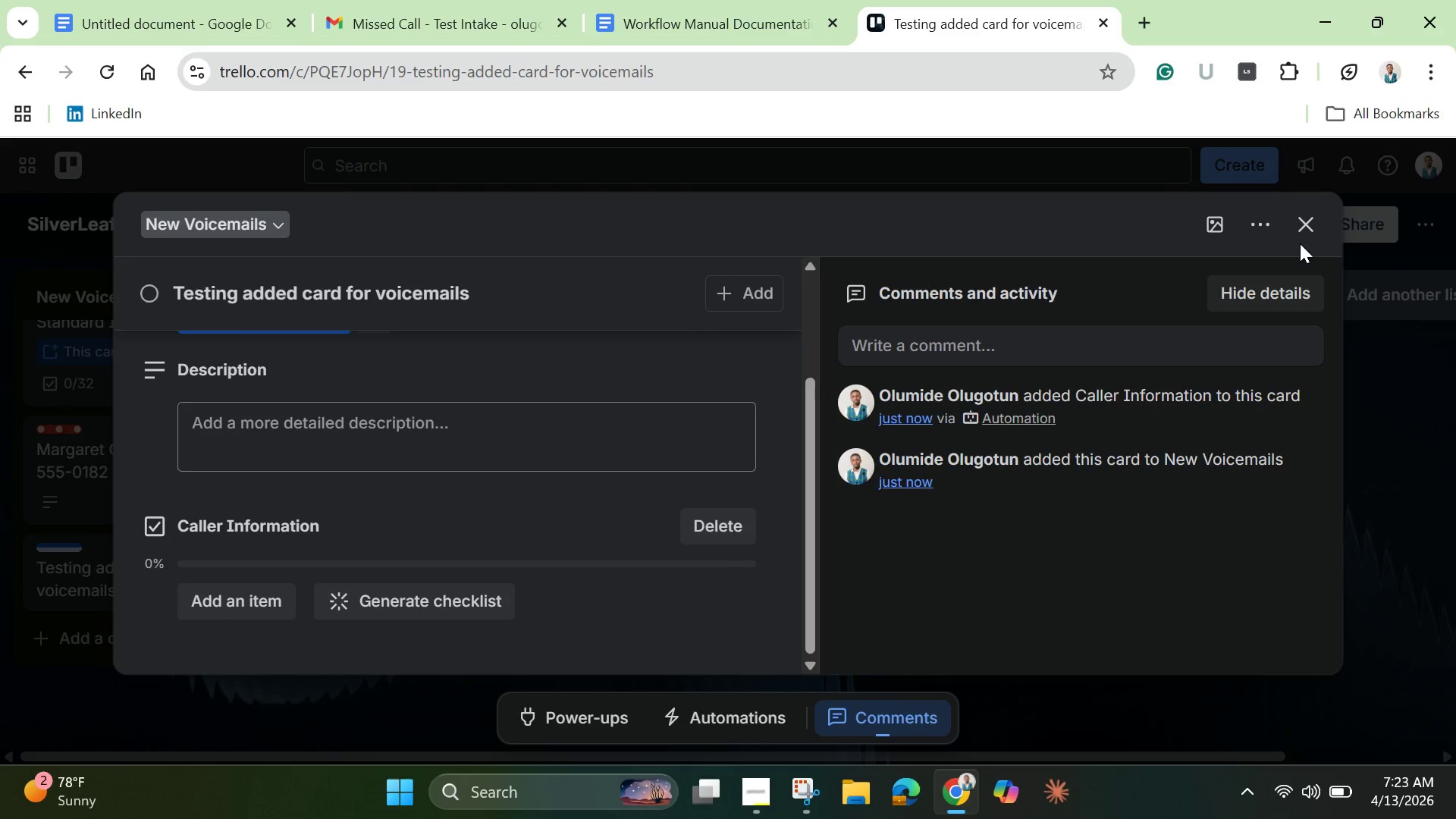 
left_click([1315, 231])
 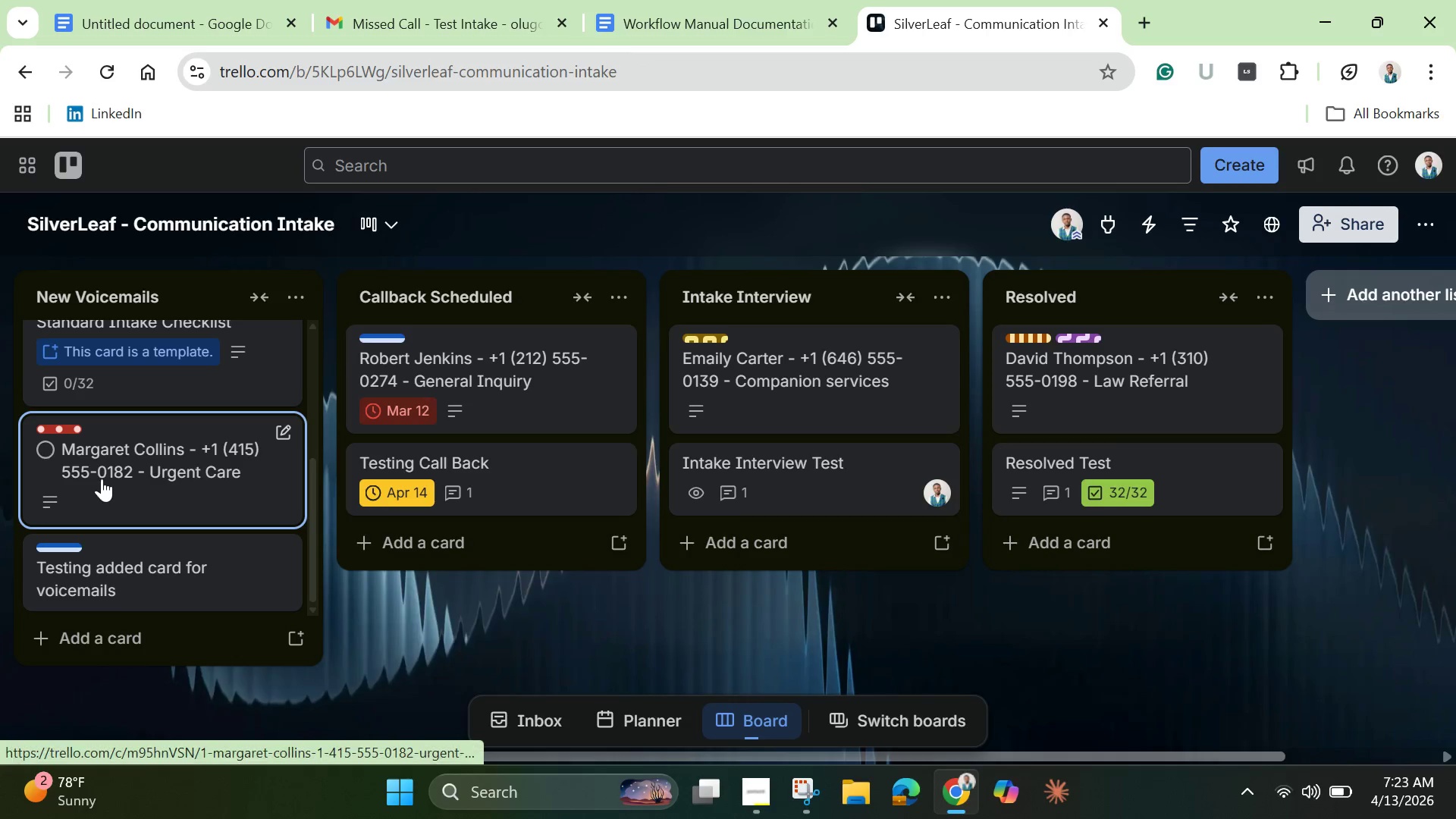 
scroll: coordinate [106, 451], scroll_direction: up, amount: 4.0
 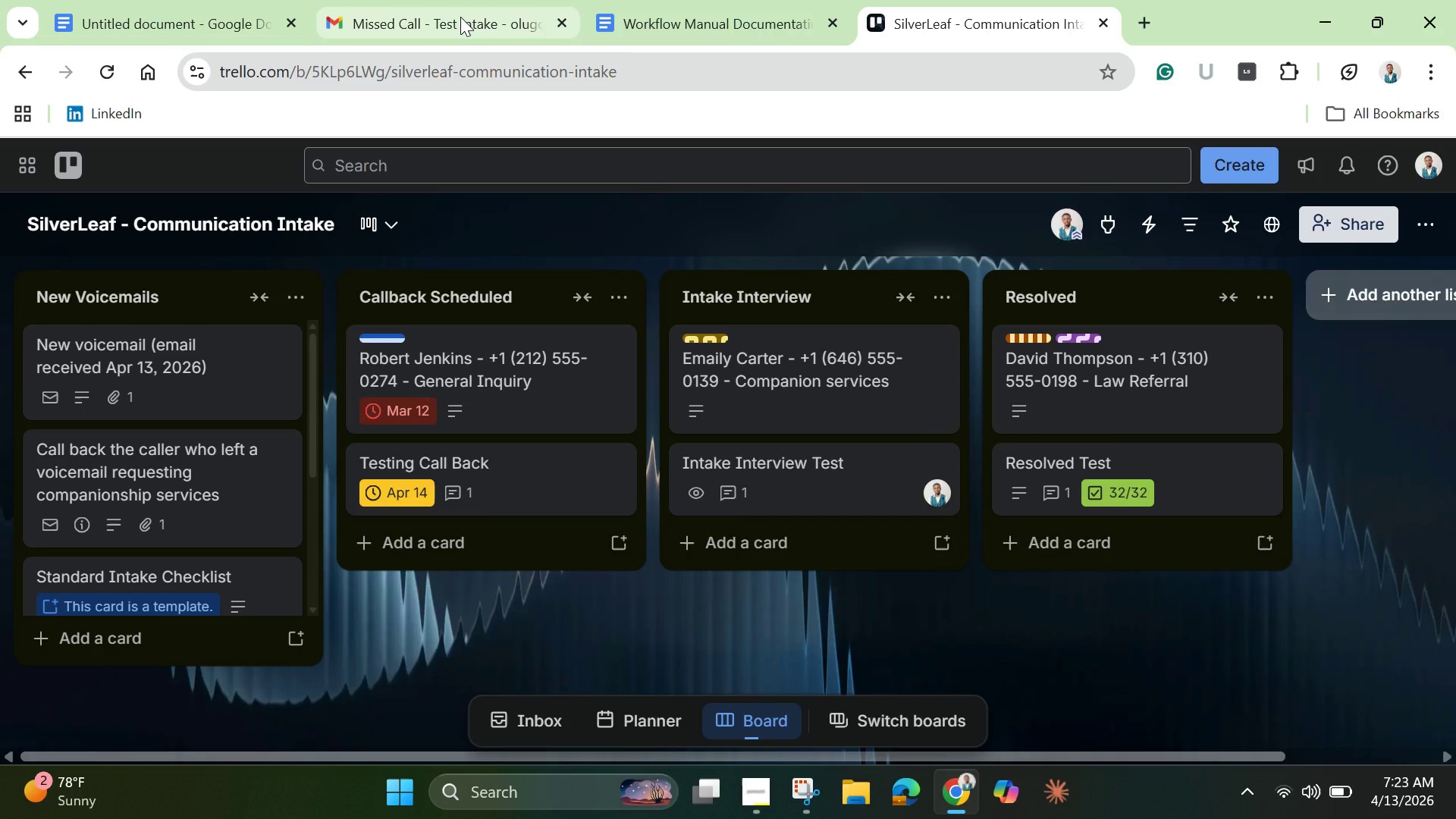 
left_click([460, 17])
 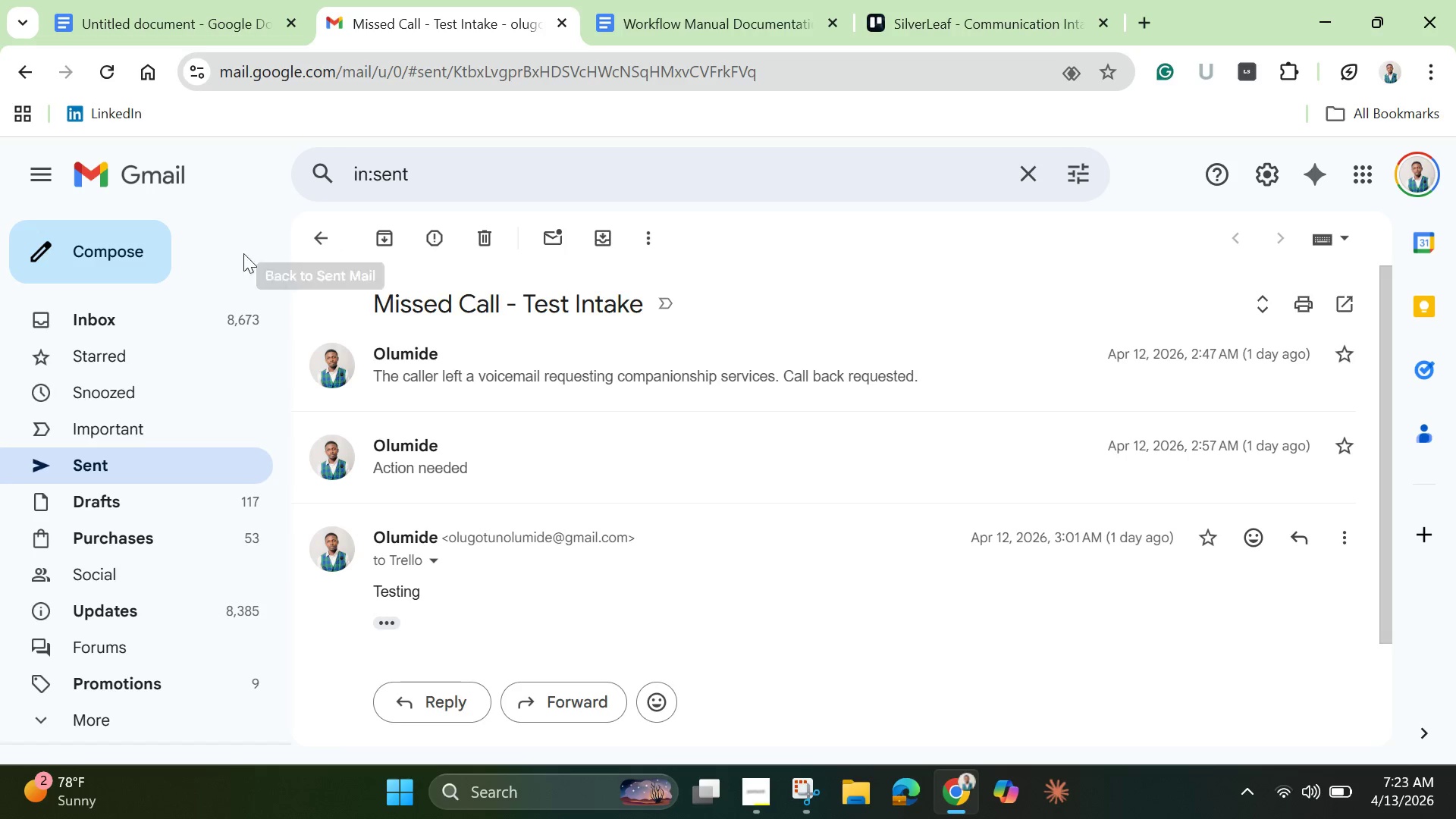 
left_click([136, 259])
 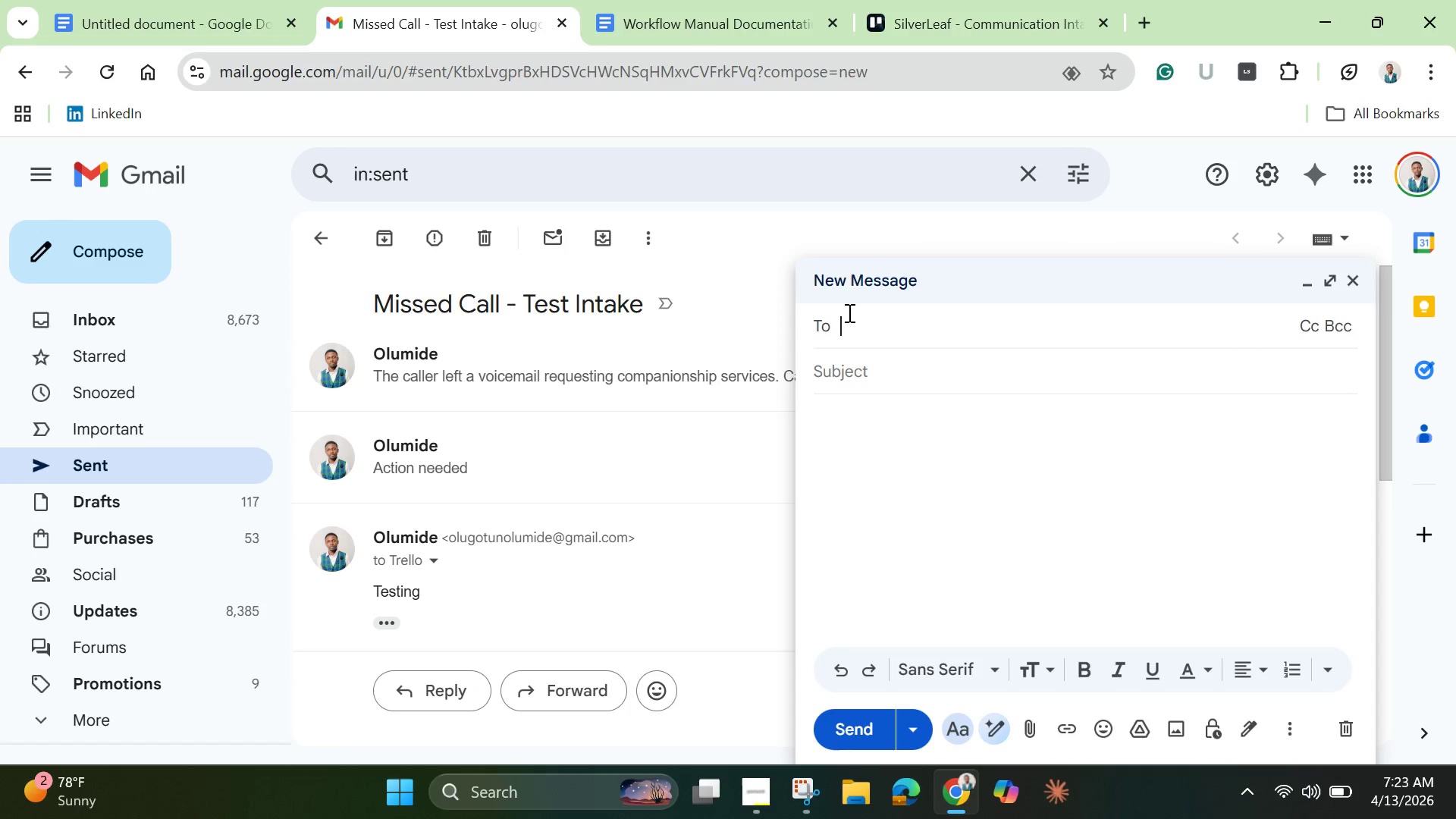 
key(Control+V)
 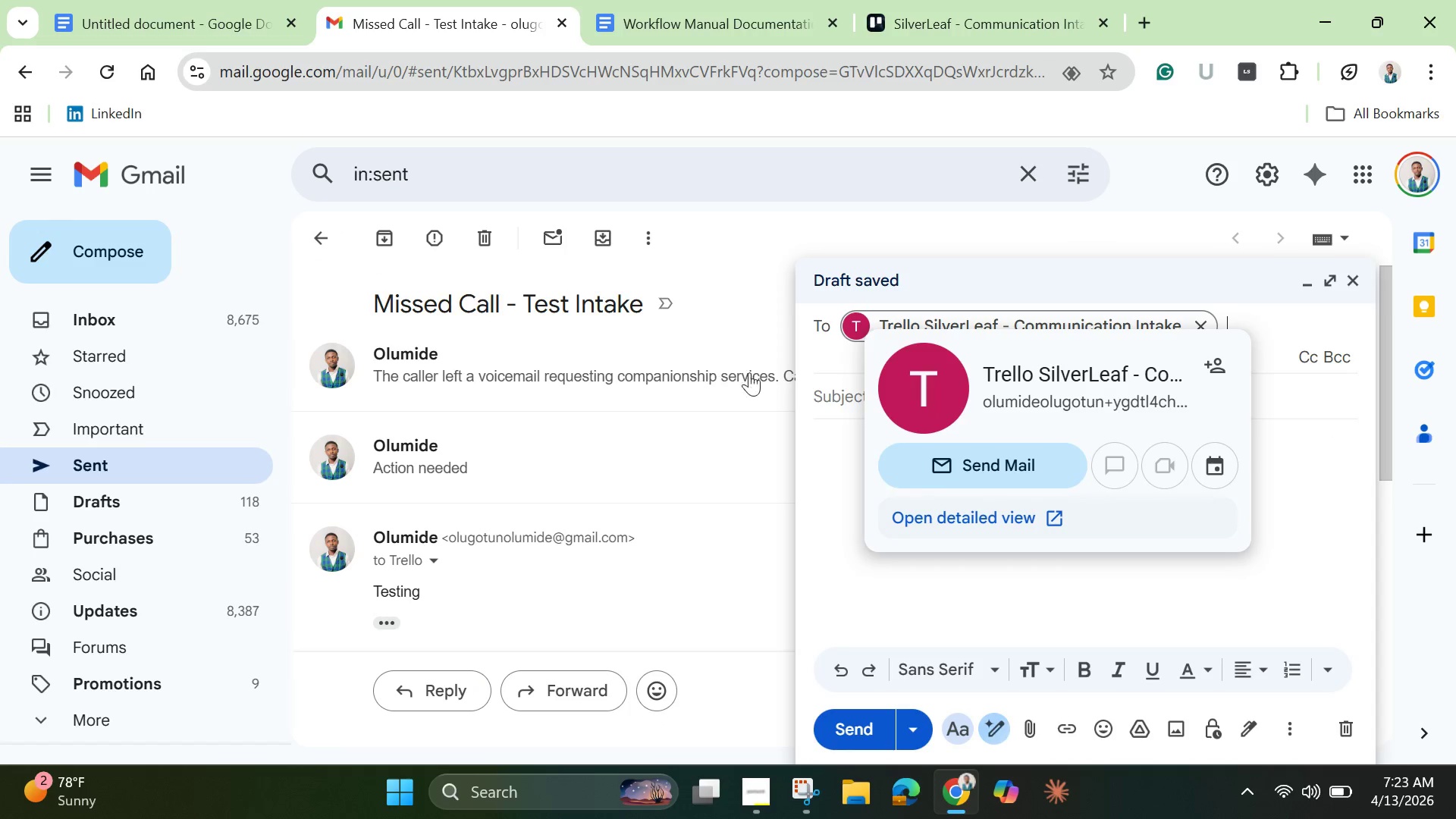 
left_click([837, 391])
 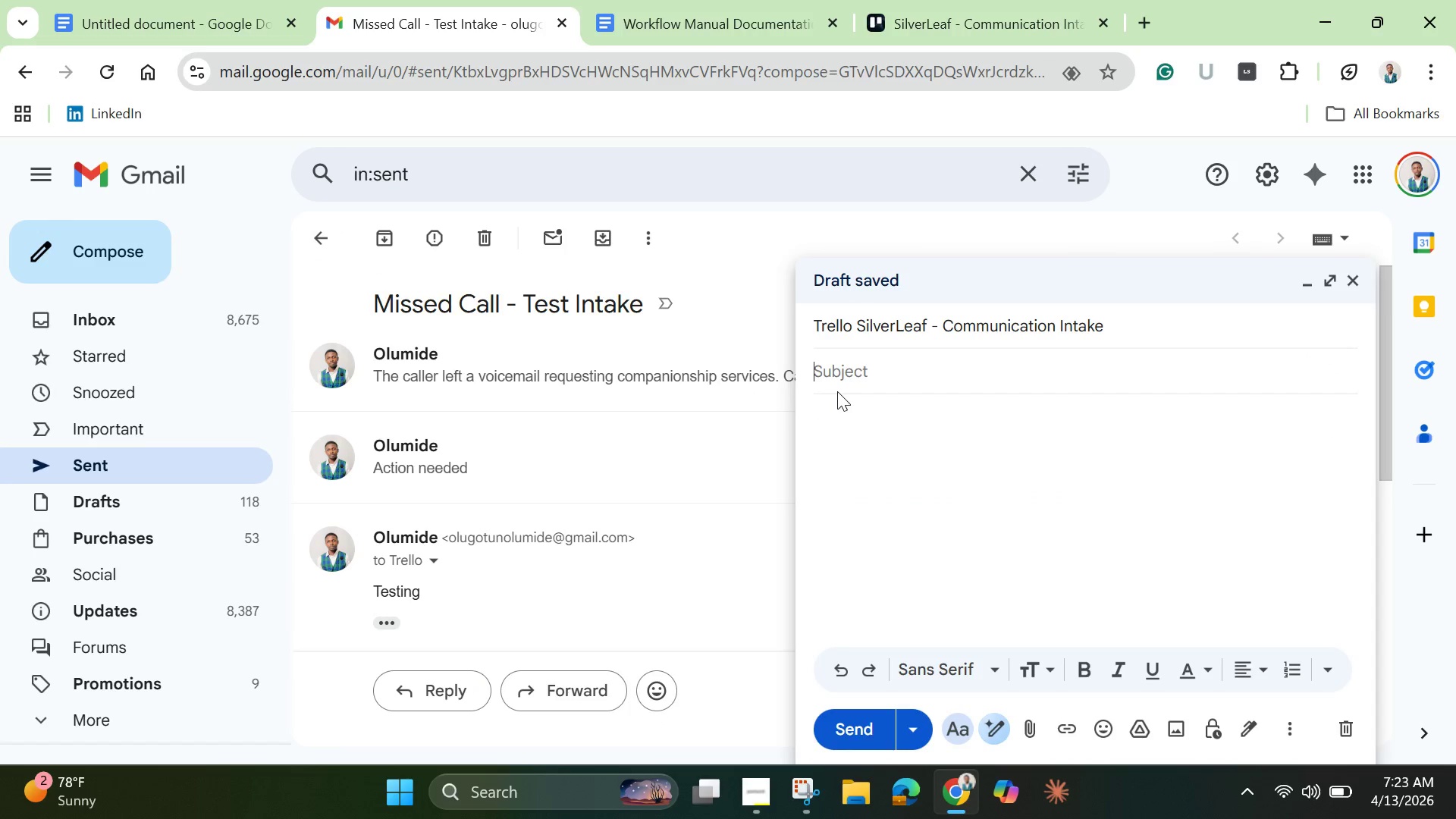 
type(New)
 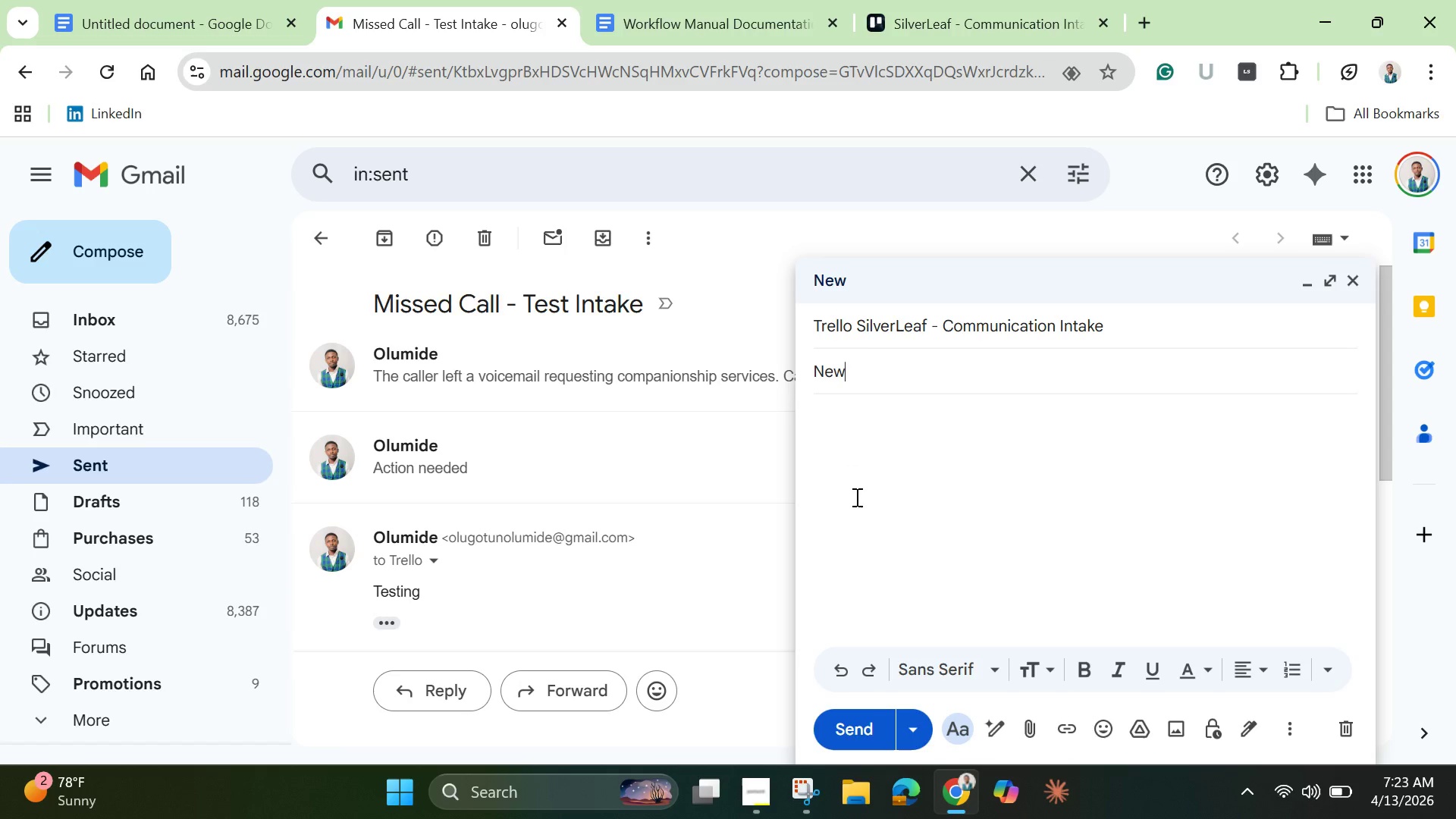 
left_click([868, 479])
 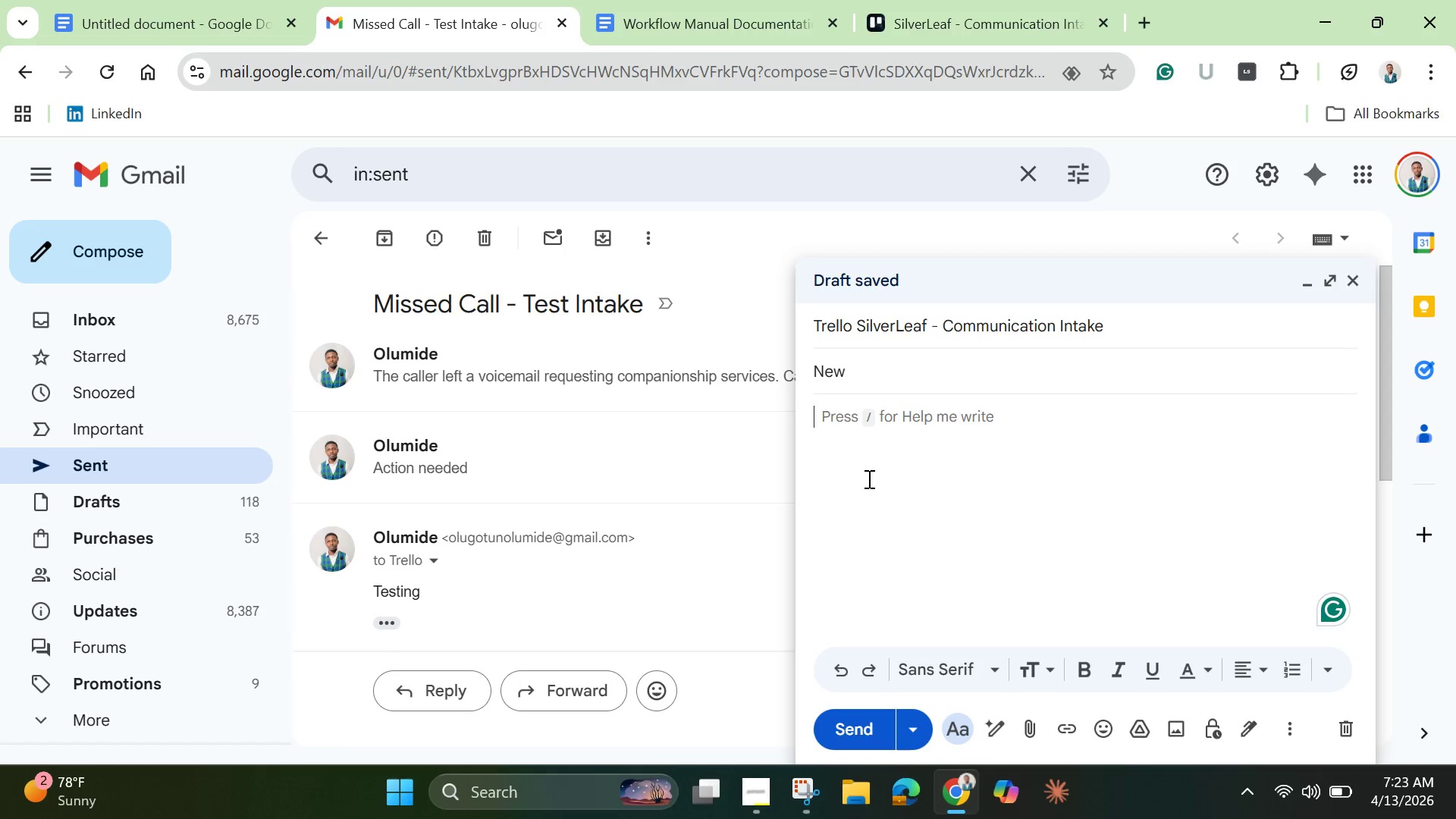 
type(Tess)
key(Backspace)
type(ting added)
 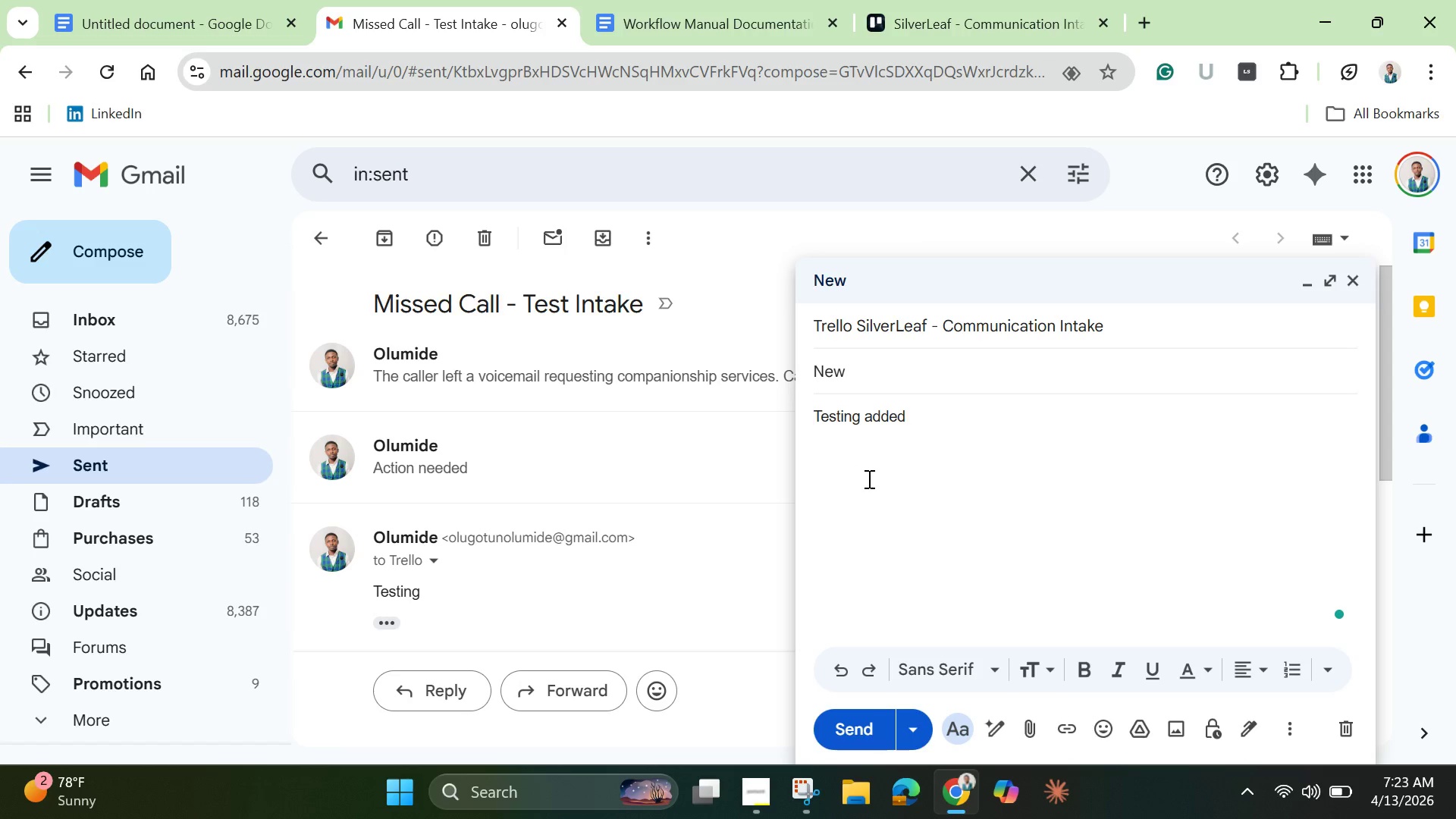 
key(Enter)
 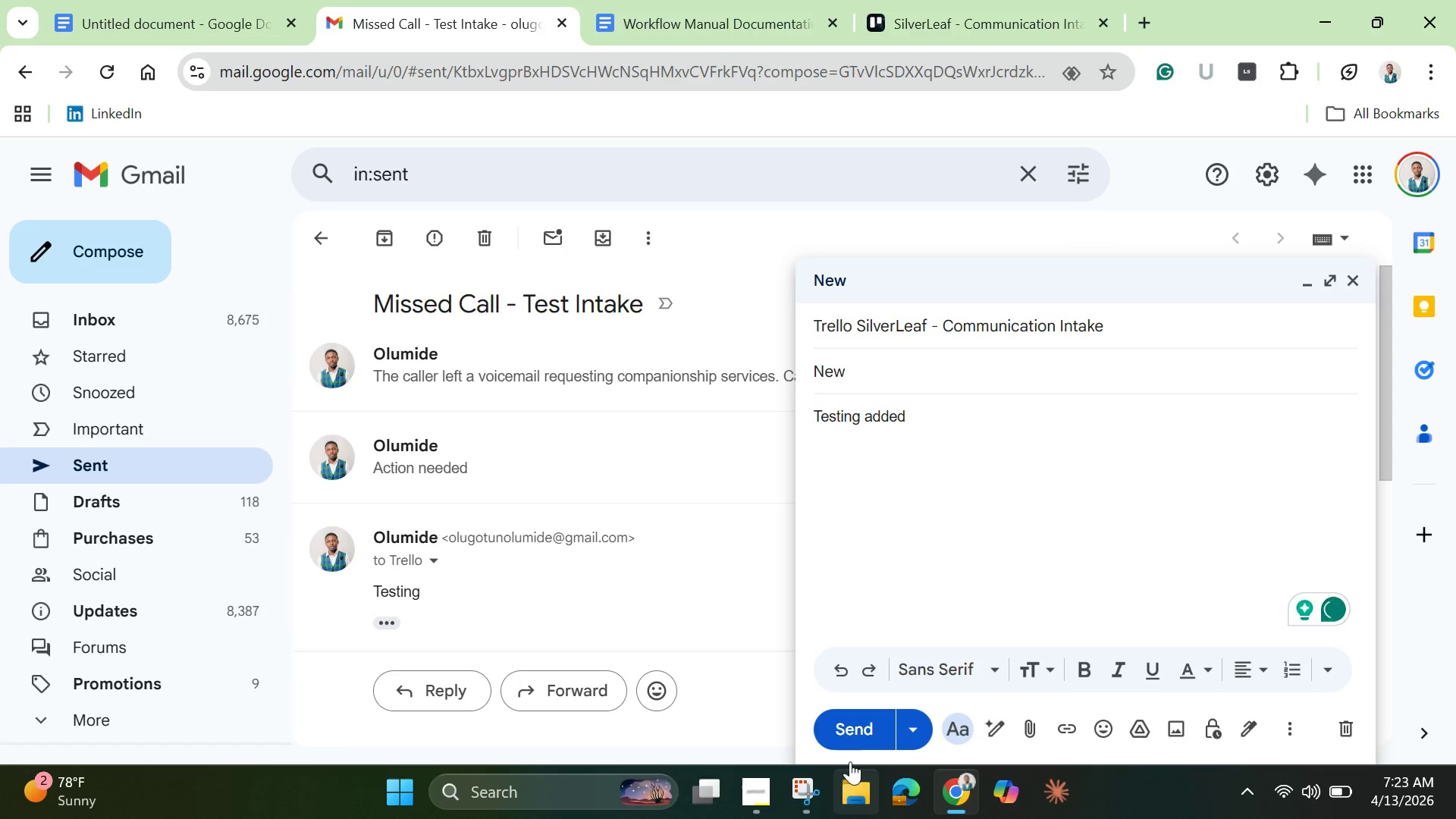 
left_click([854, 733])
 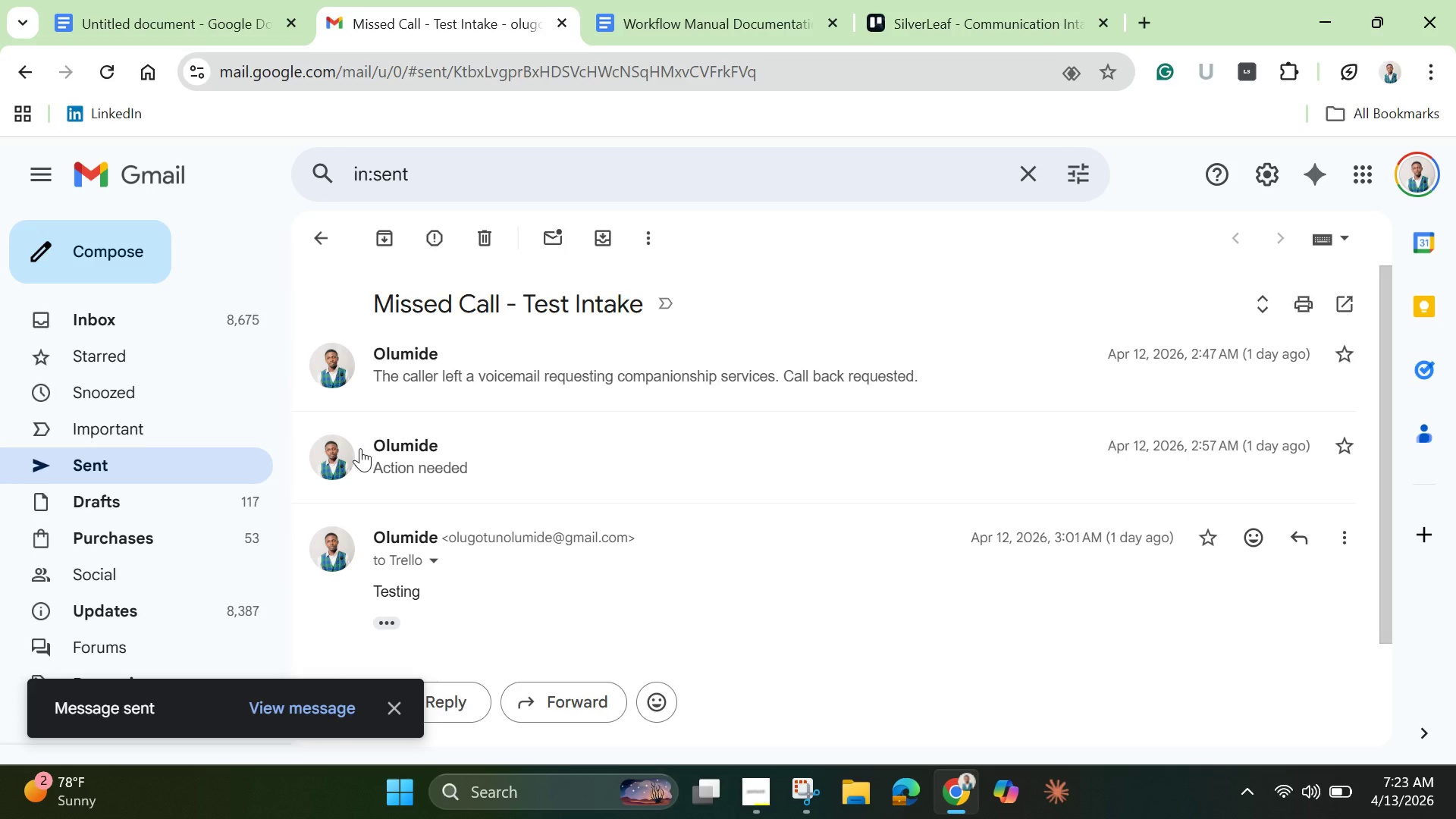 
wait(12.5)
 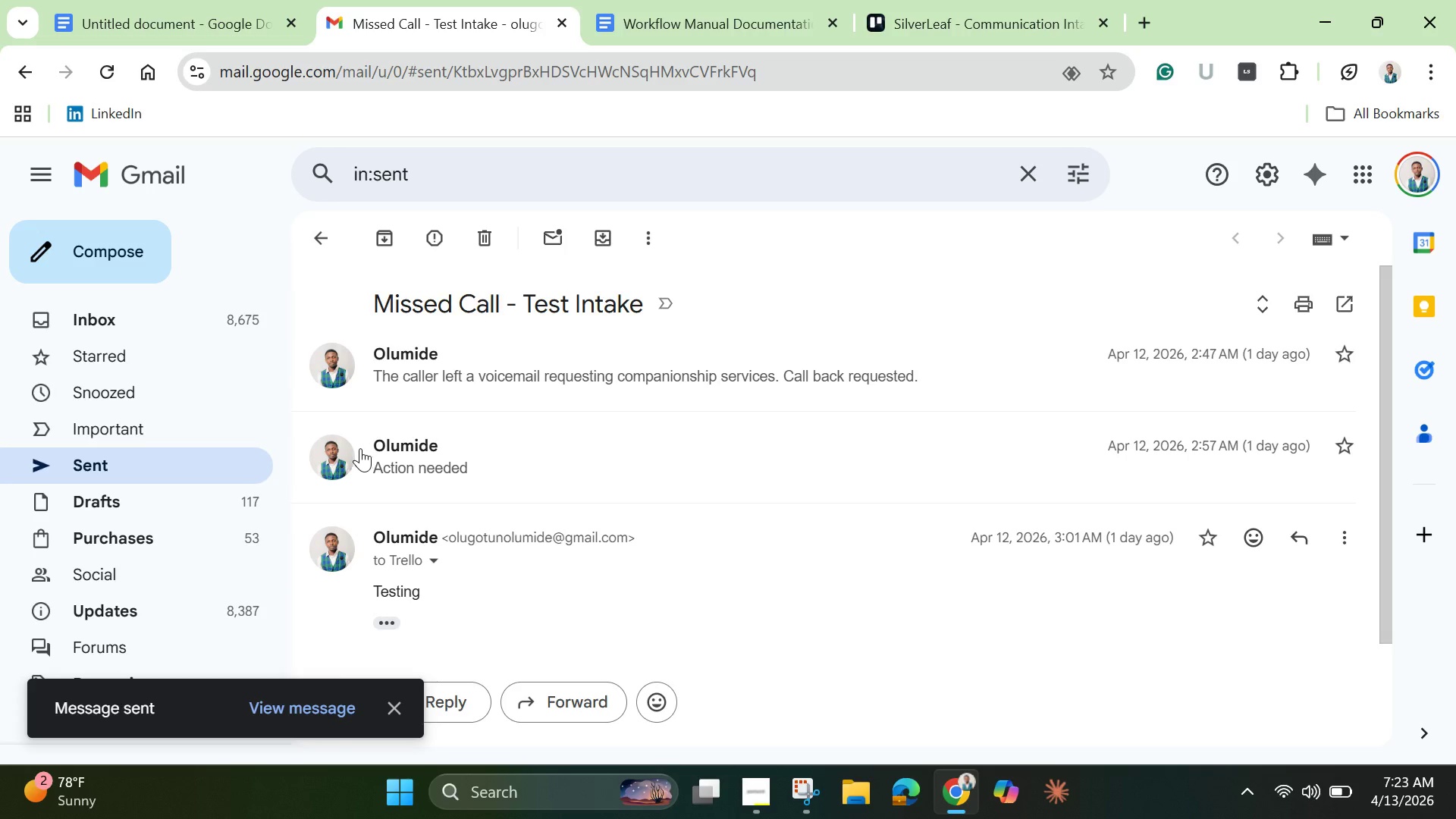 
left_click([937, 24])
 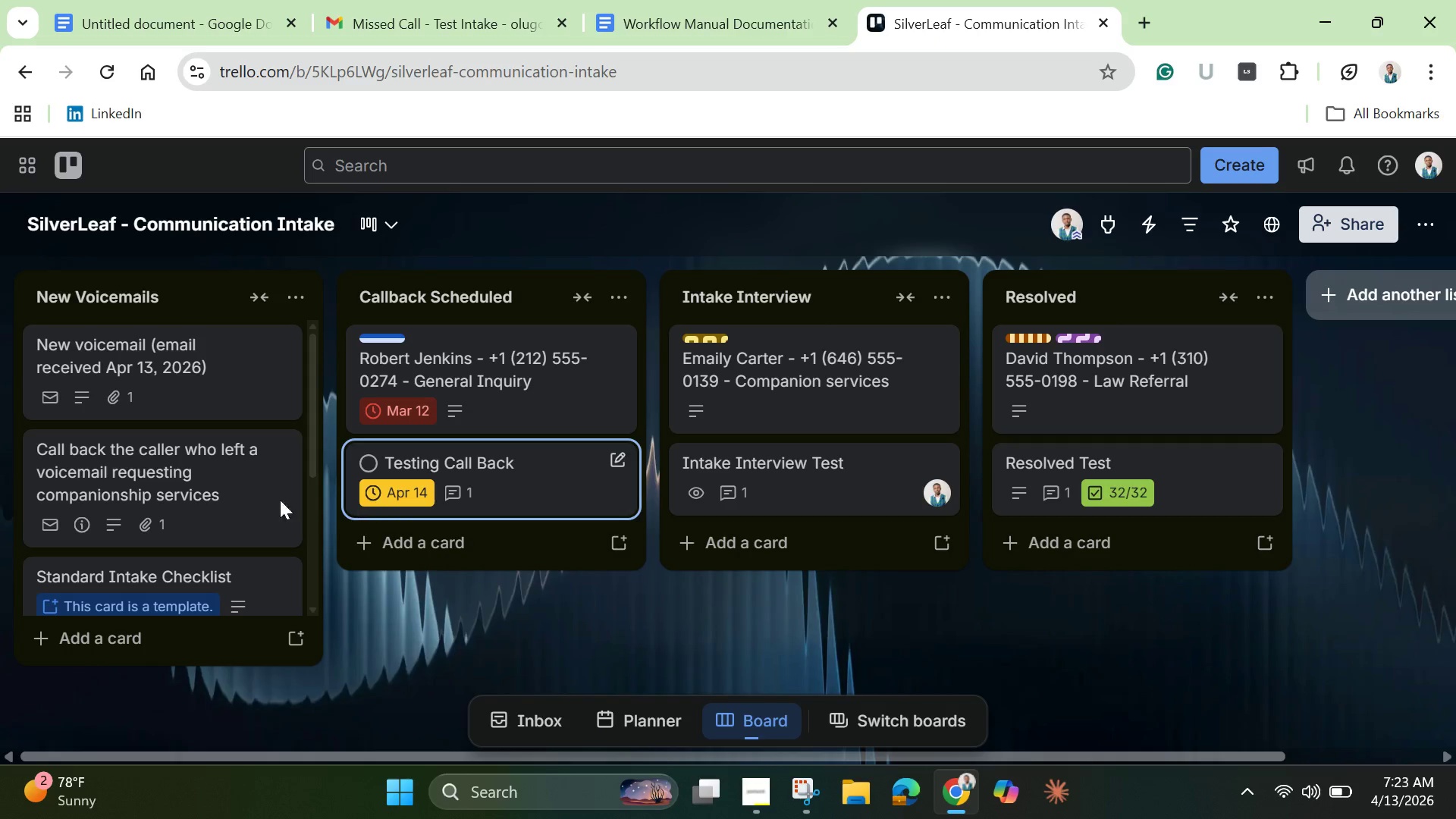 
scroll: coordinate [294, 431], scroll_direction: up, amount: 8.0
 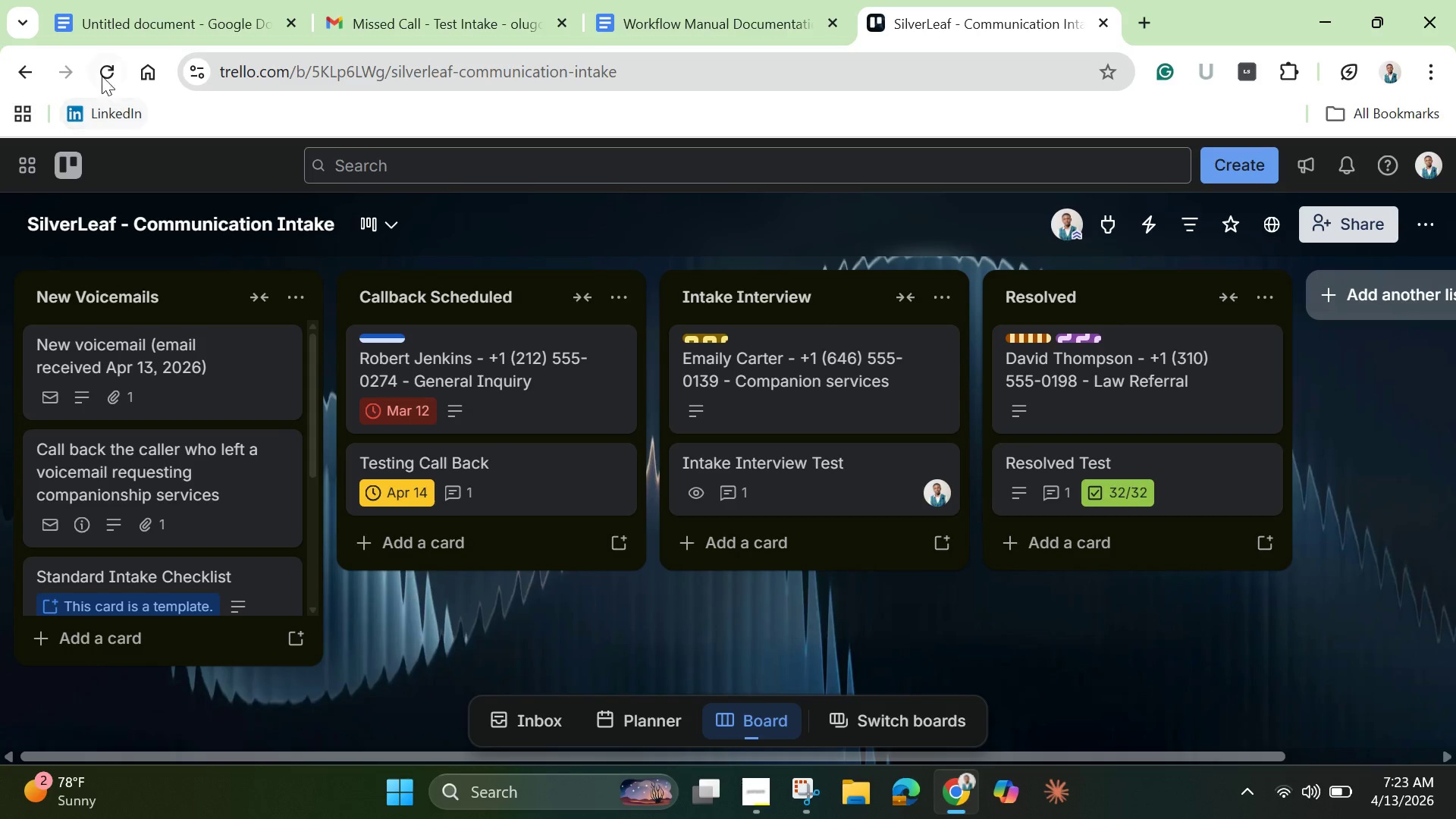 
left_click([110, 71])
 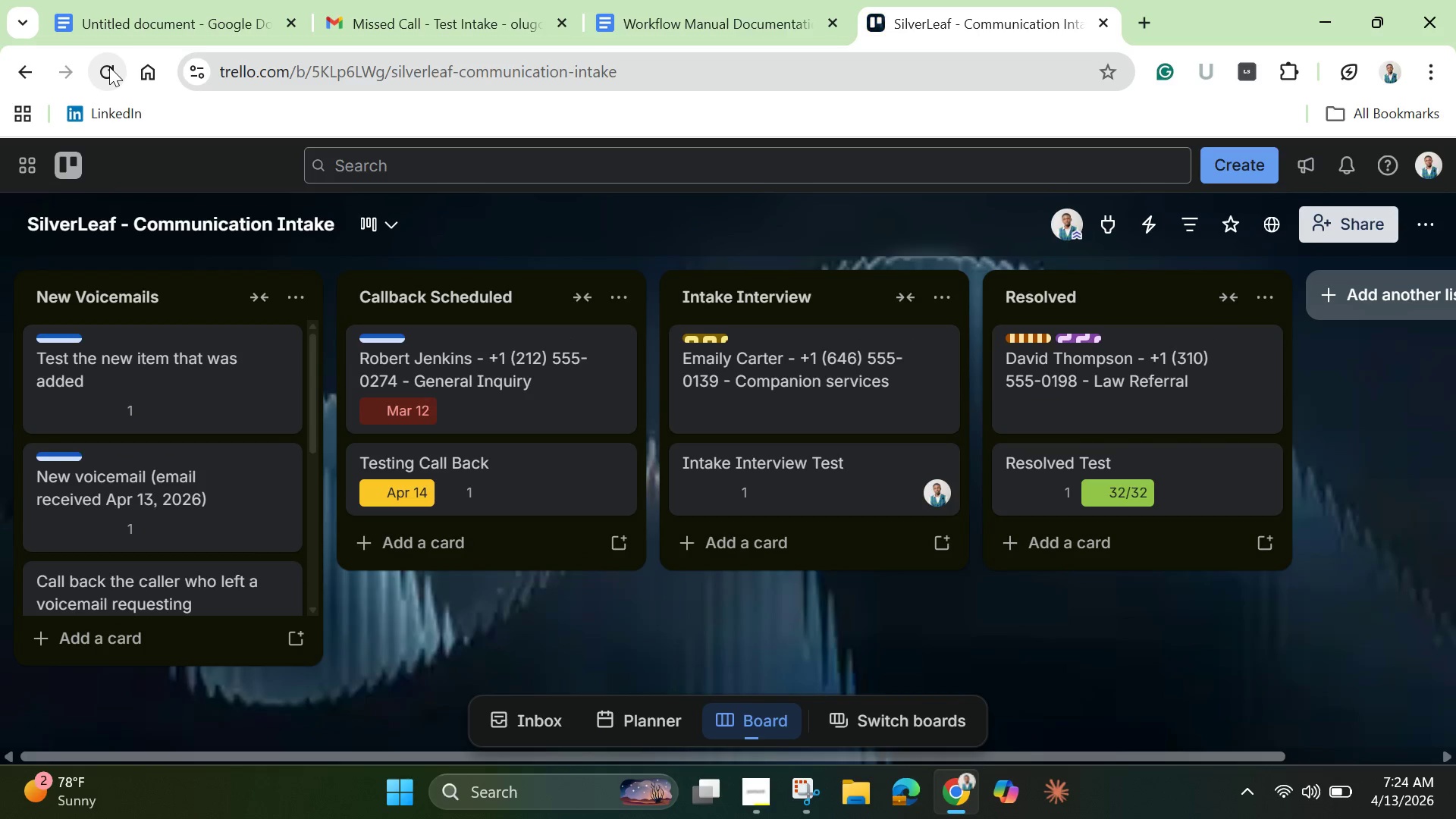 
wait(11.45)
 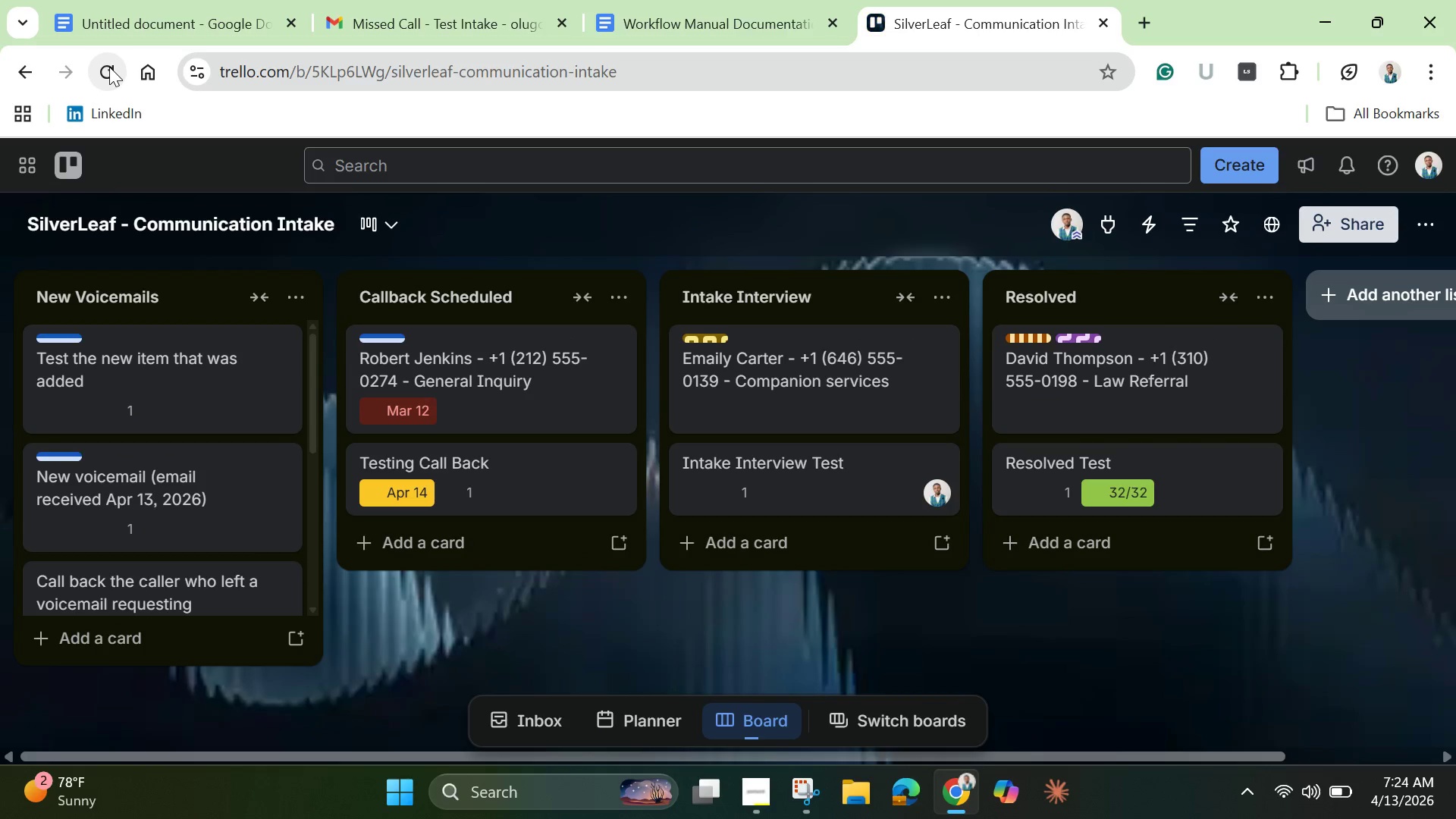 
scroll: coordinate [414, 506], scroll_direction: down, amount: 2.0
 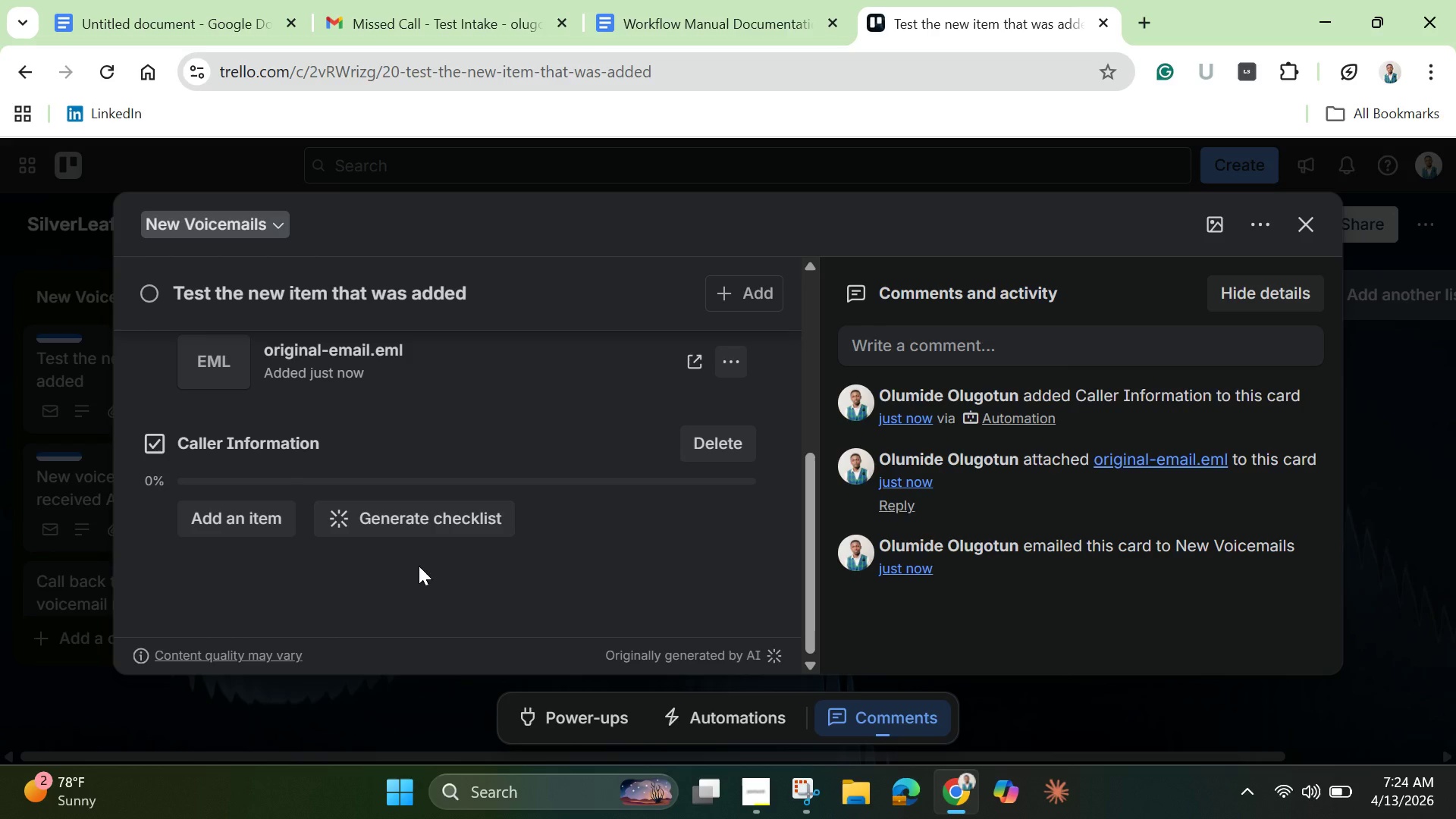 
wait(10.36)
 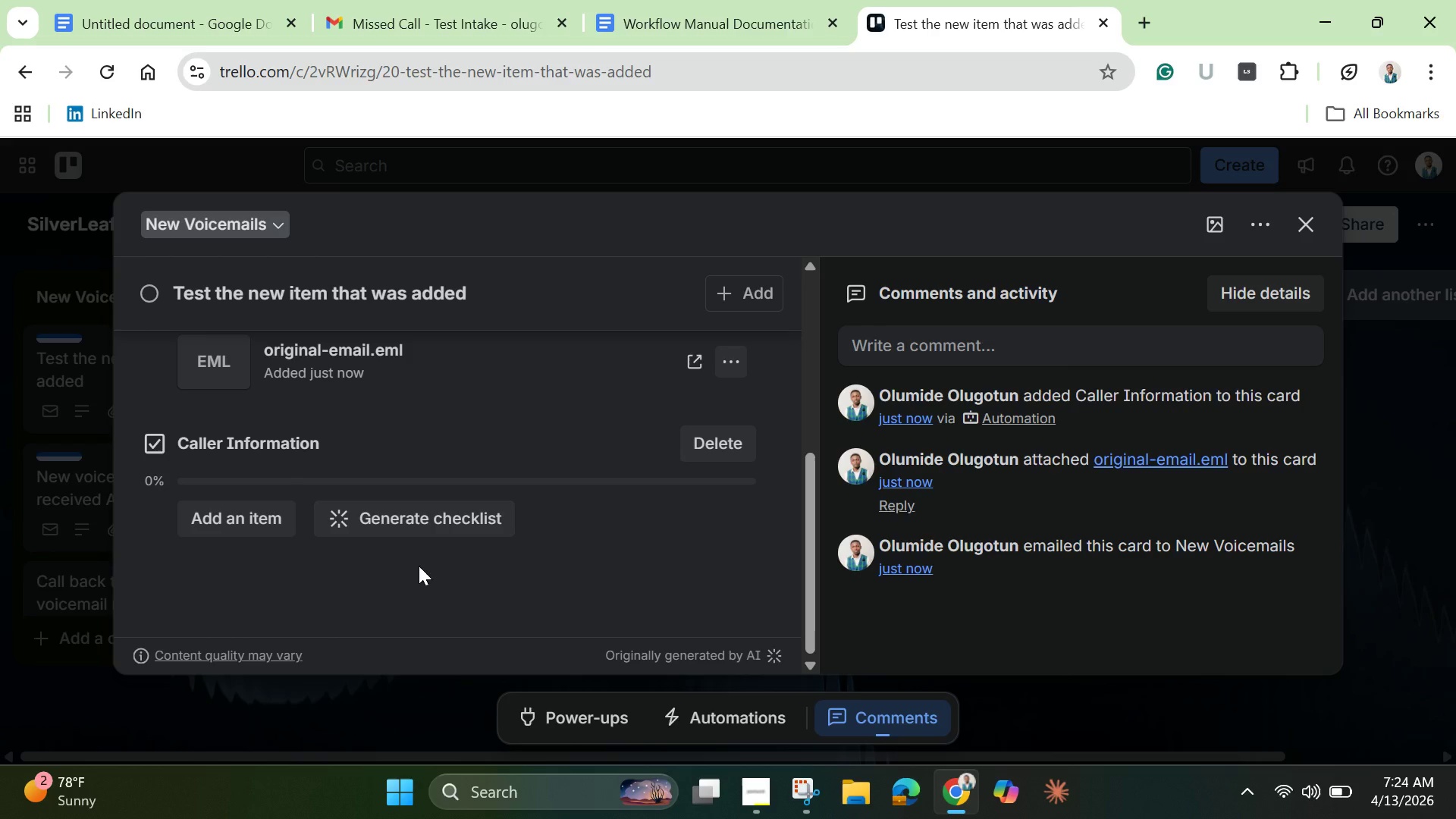 
scroll: coordinate [418, 570], scroll_direction: up, amount: 8.0
 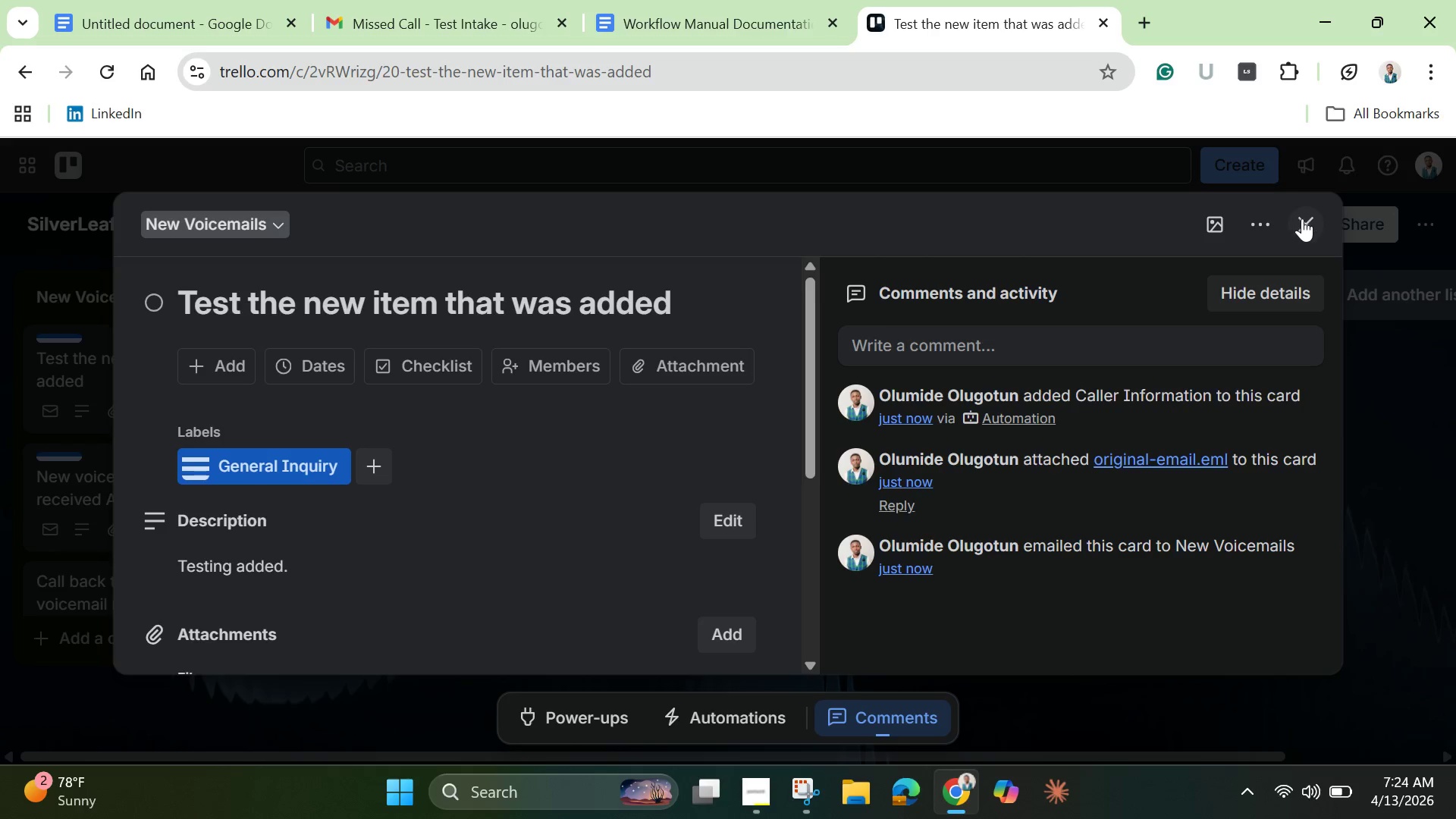 
left_click([1316, 225])
 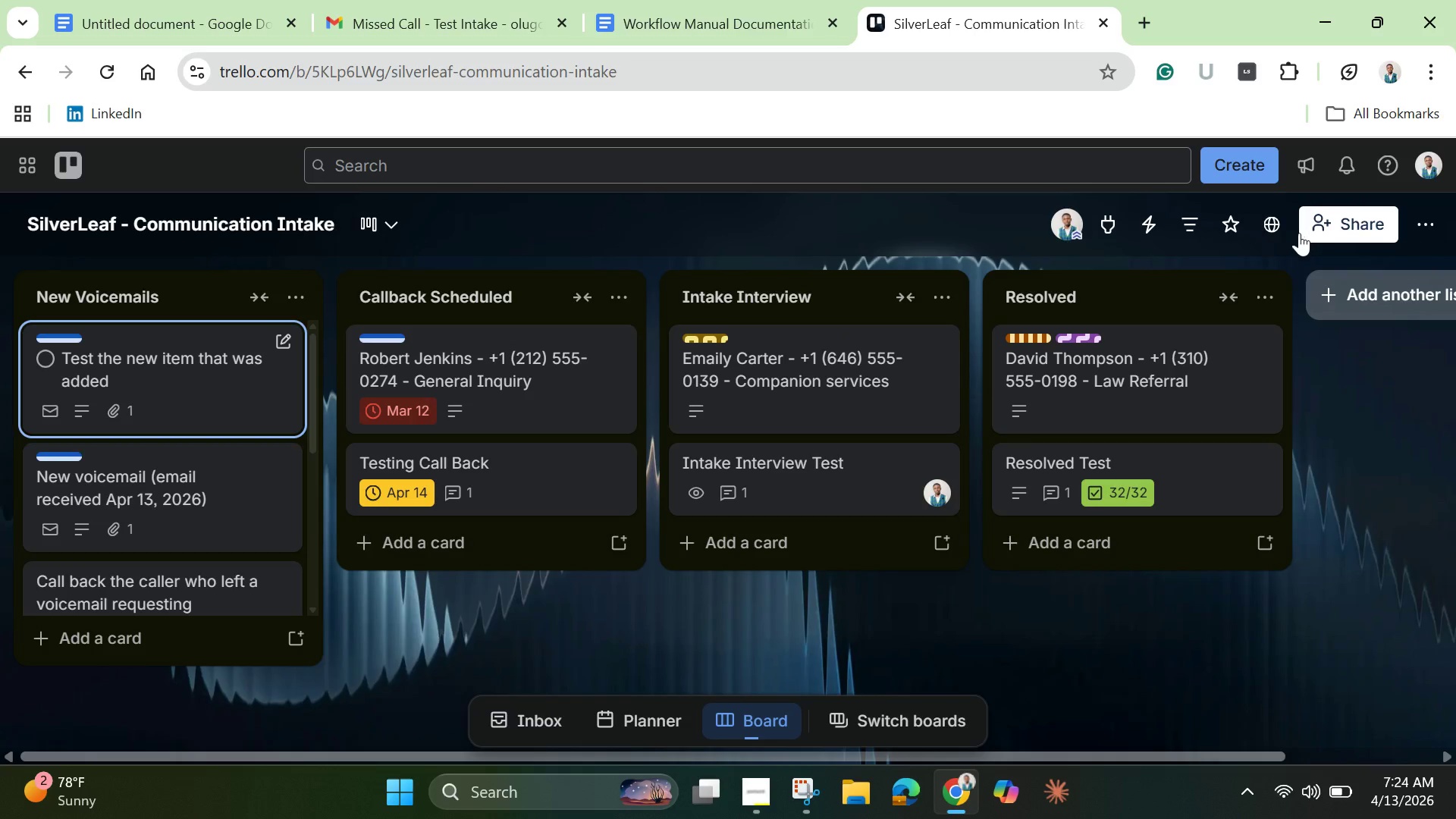 
wait(5.25)
 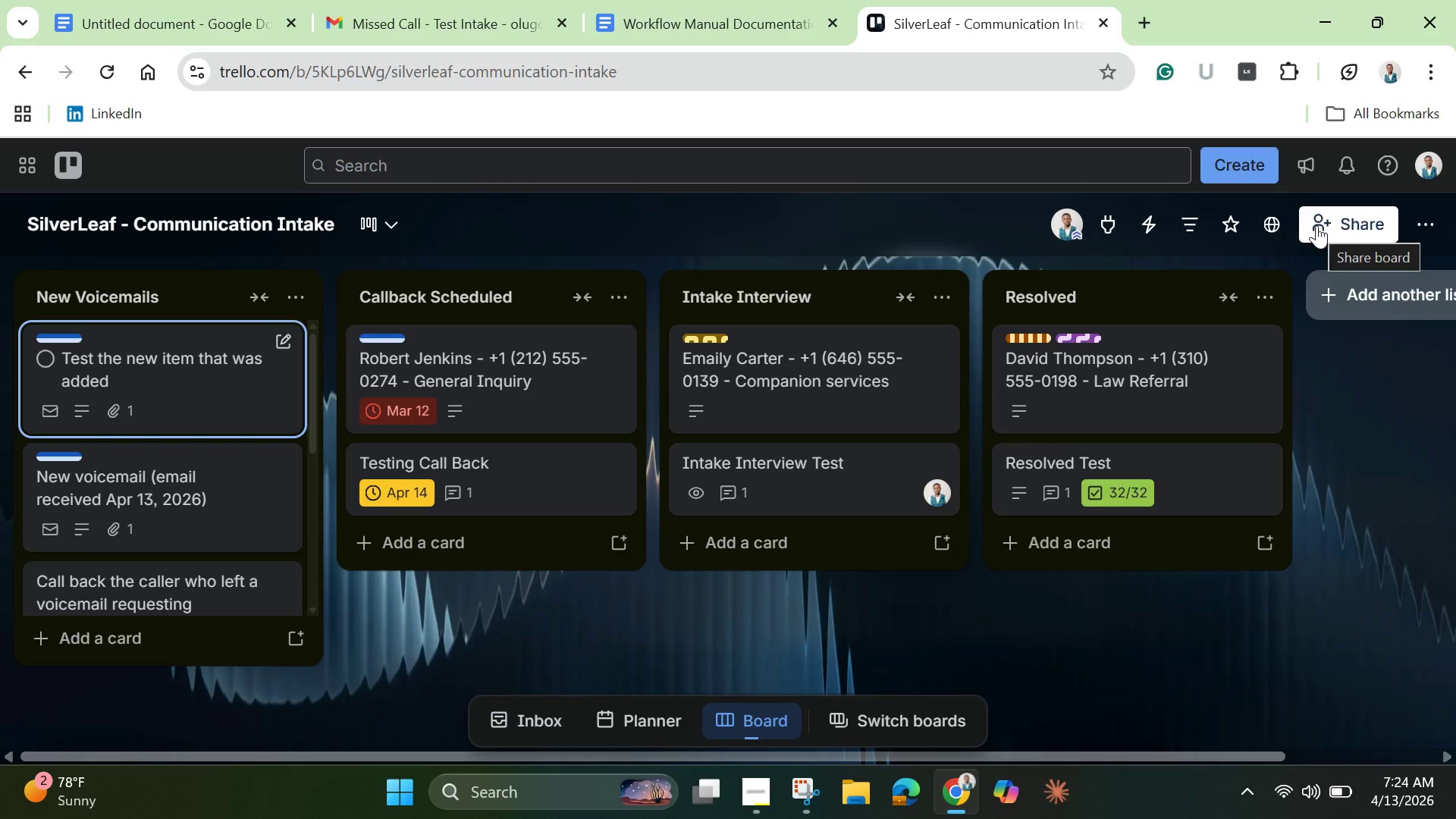 
scroll: coordinate [83, 474], scroll_direction: down, amount: 3.0
 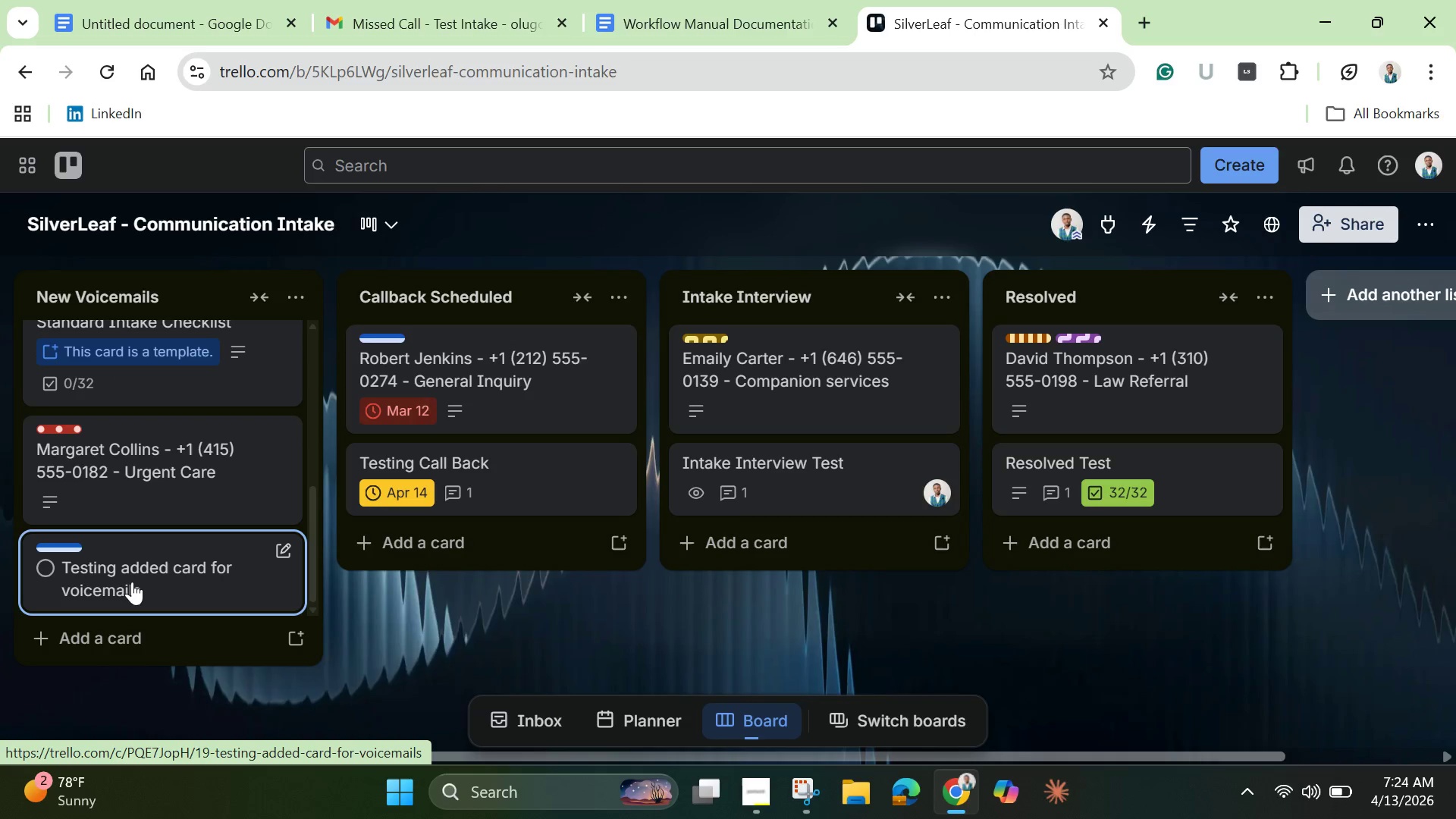 
left_click([132, 582])
 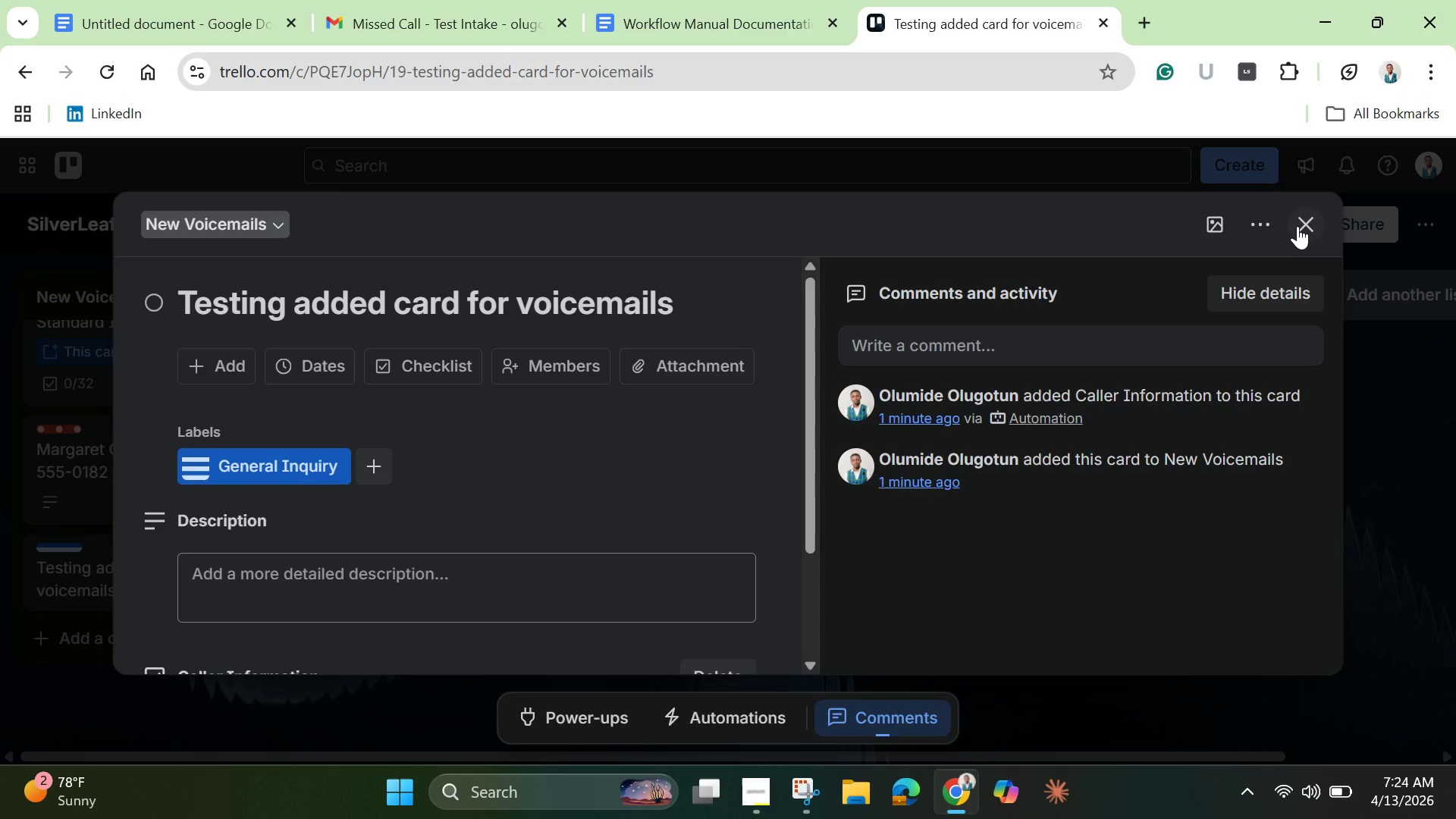 
left_click([1264, 226])
 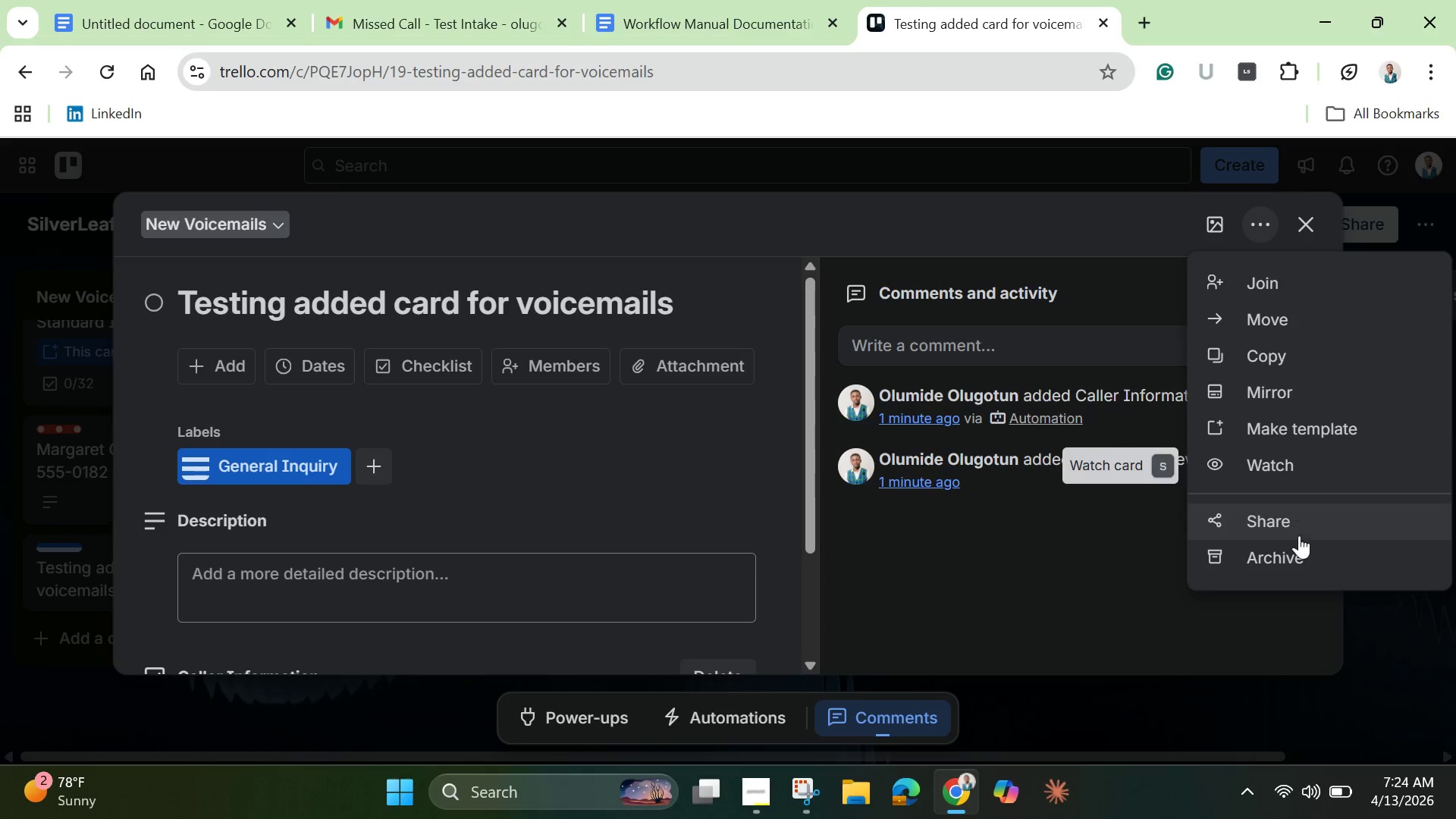 
left_click([1297, 551])
 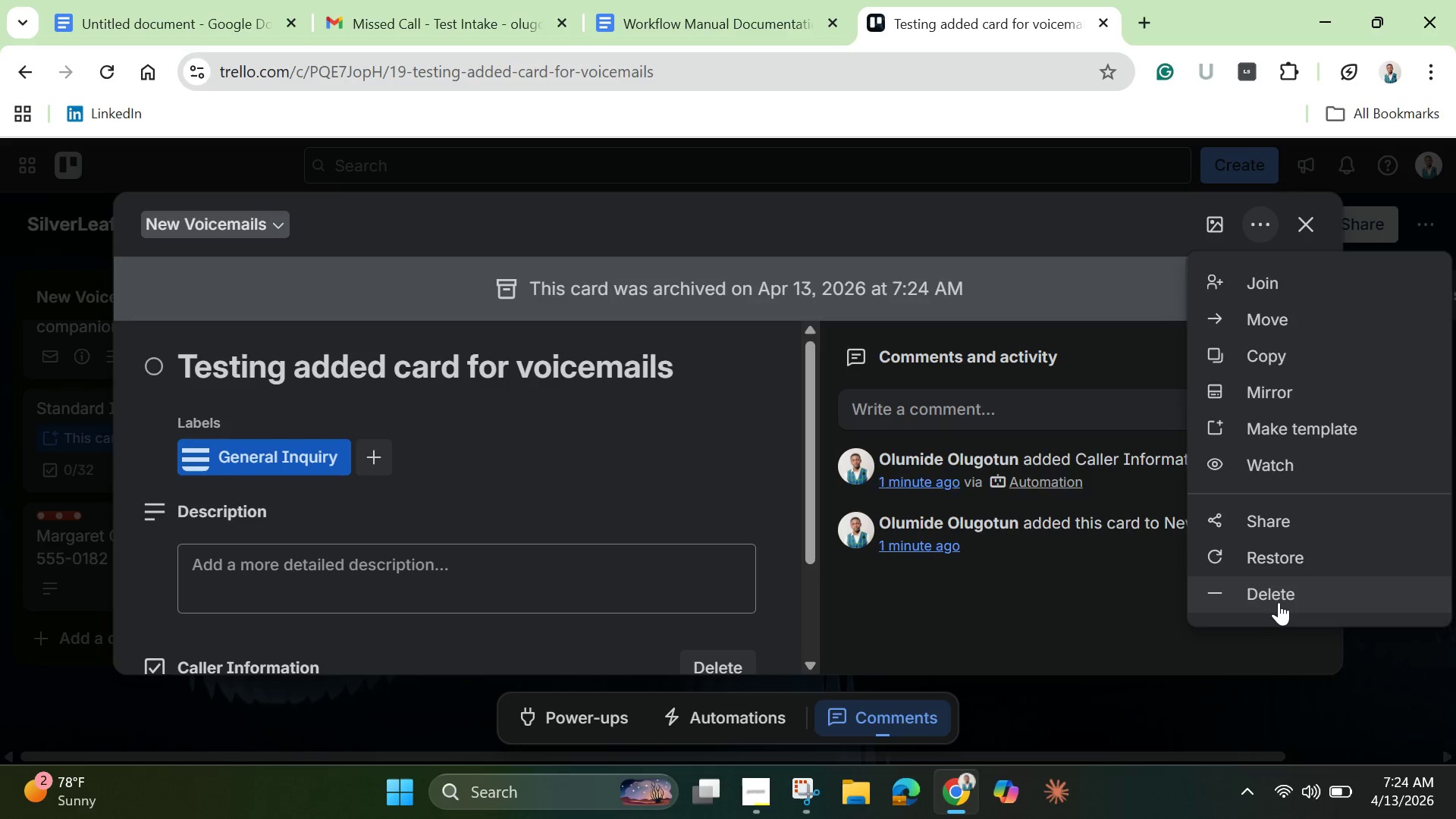 
left_click([1280, 604])
 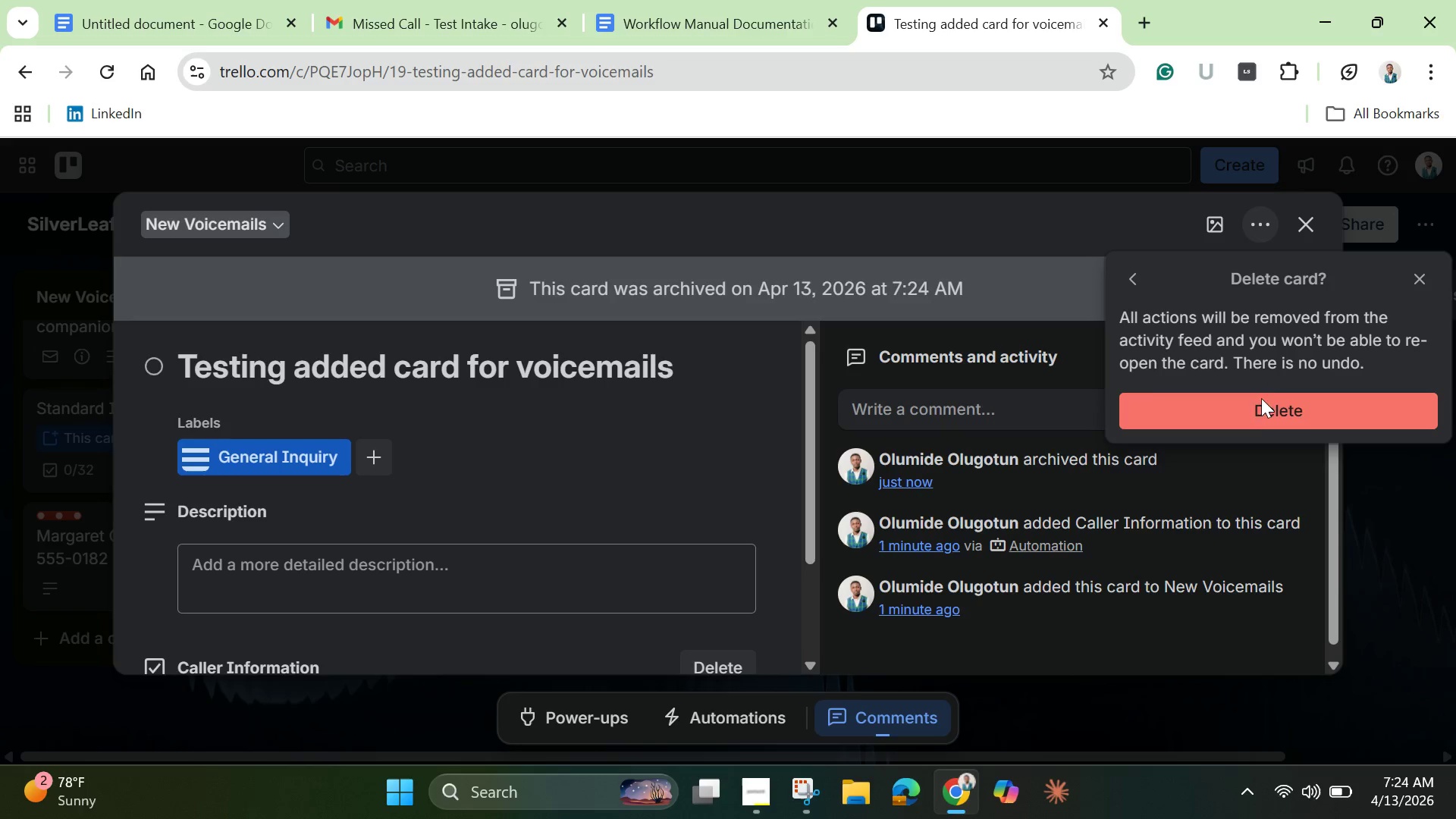 
left_click([1261, 404])
 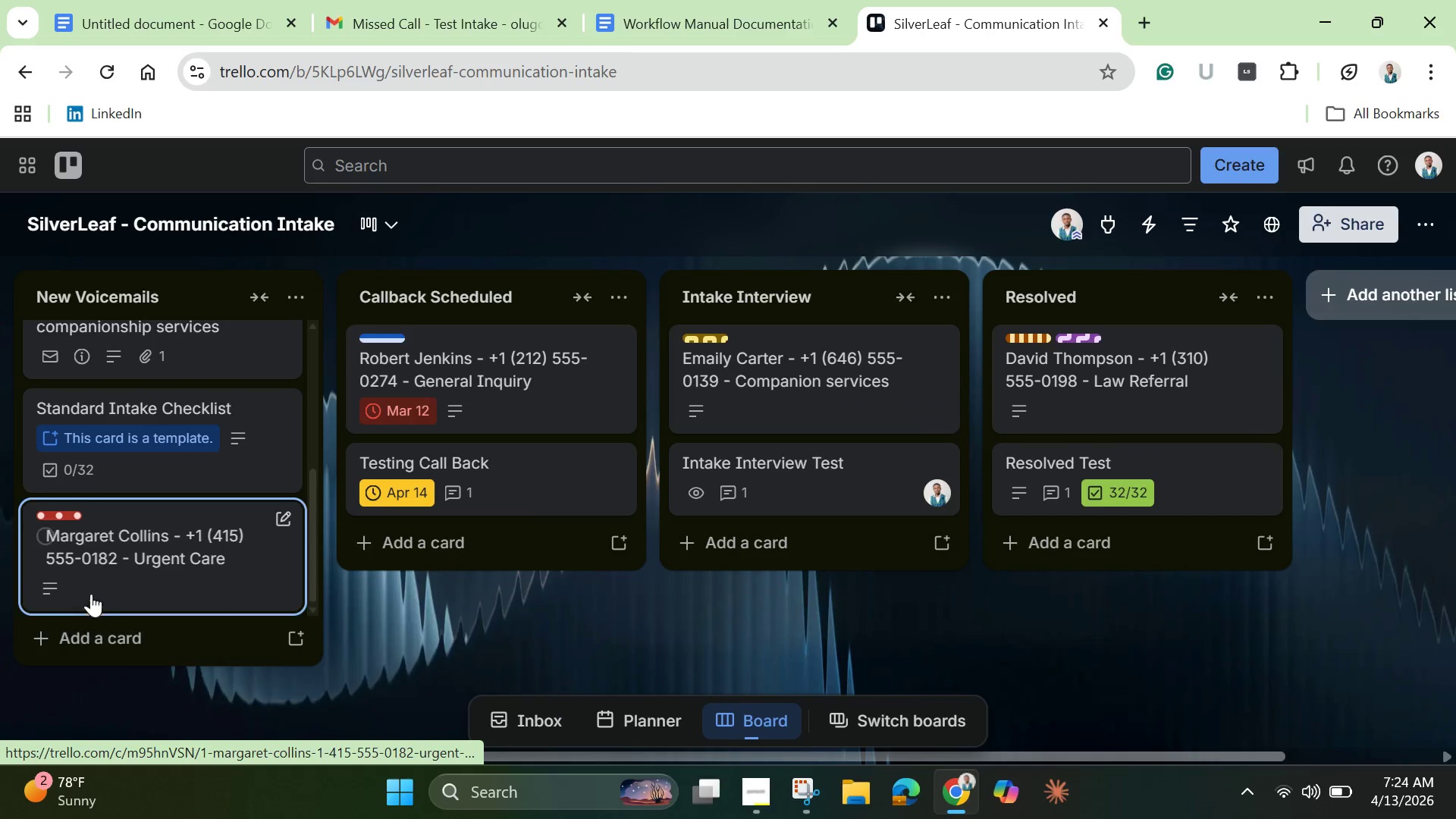 
scroll: coordinate [104, 573], scroll_direction: up, amount: 3.0
 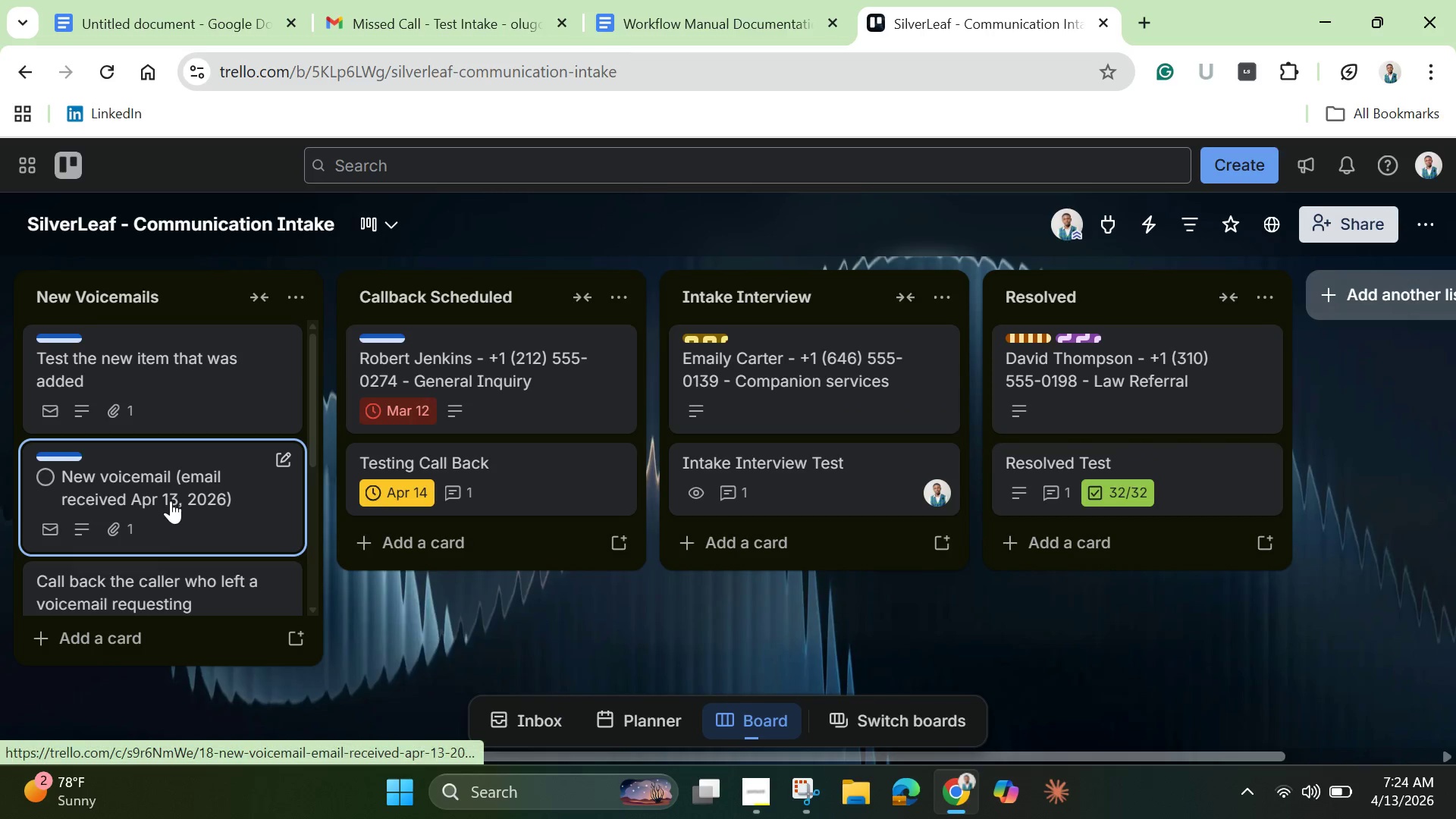 
scroll: coordinate [180, 520], scroll_direction: down, amount: 1.0
 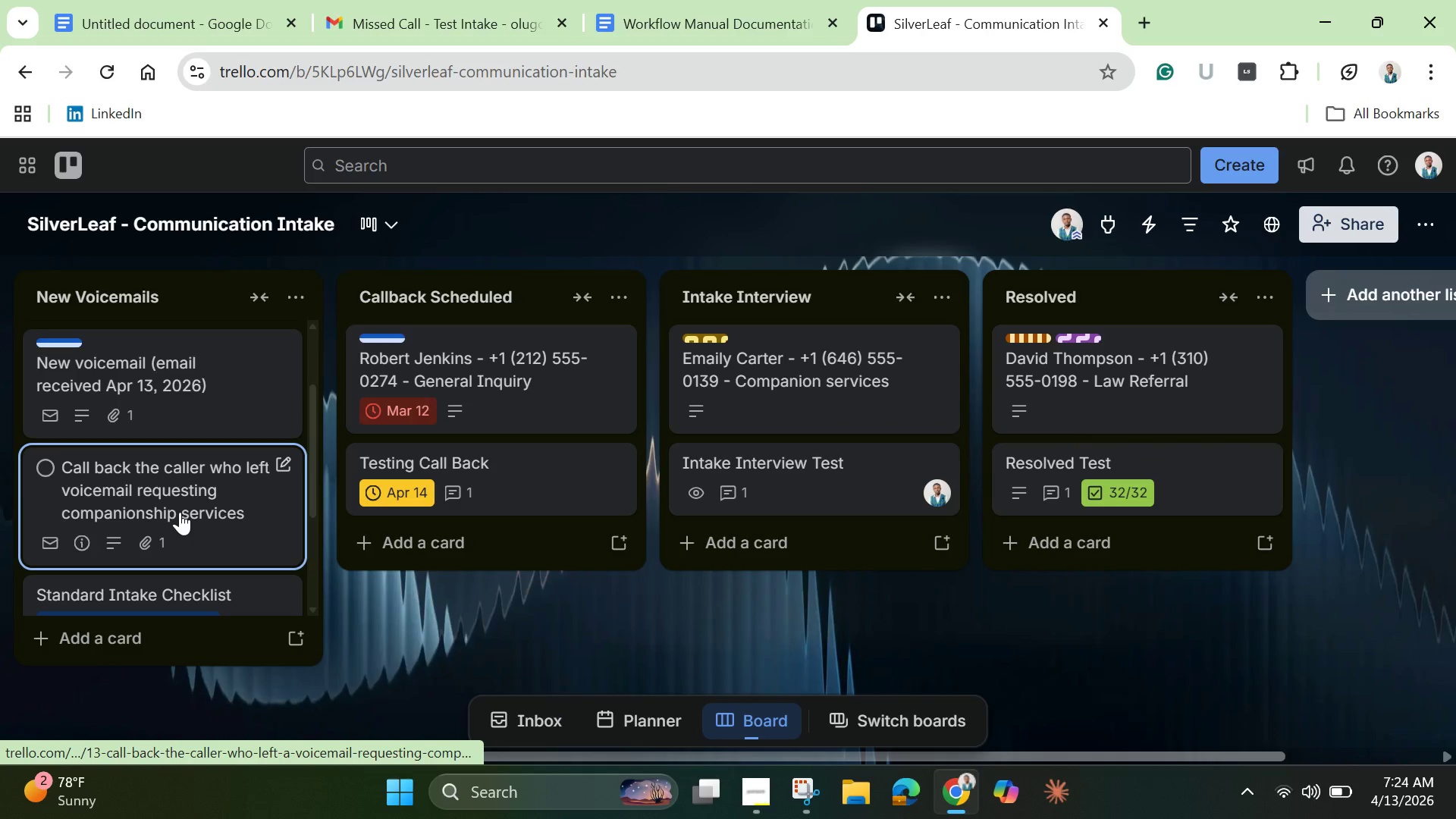 
left_click([180, 510])
 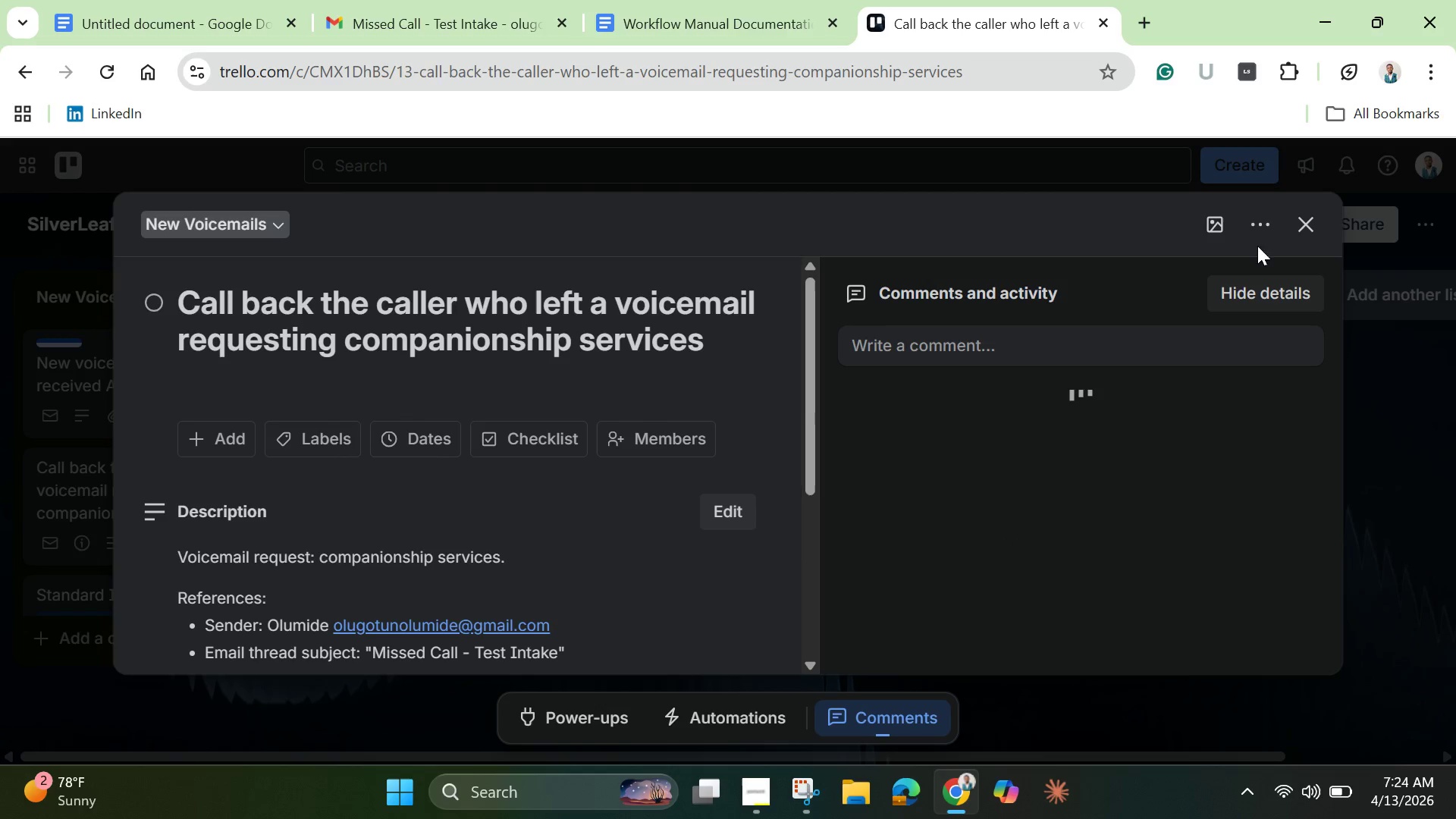 
left_click([1265, 229])
 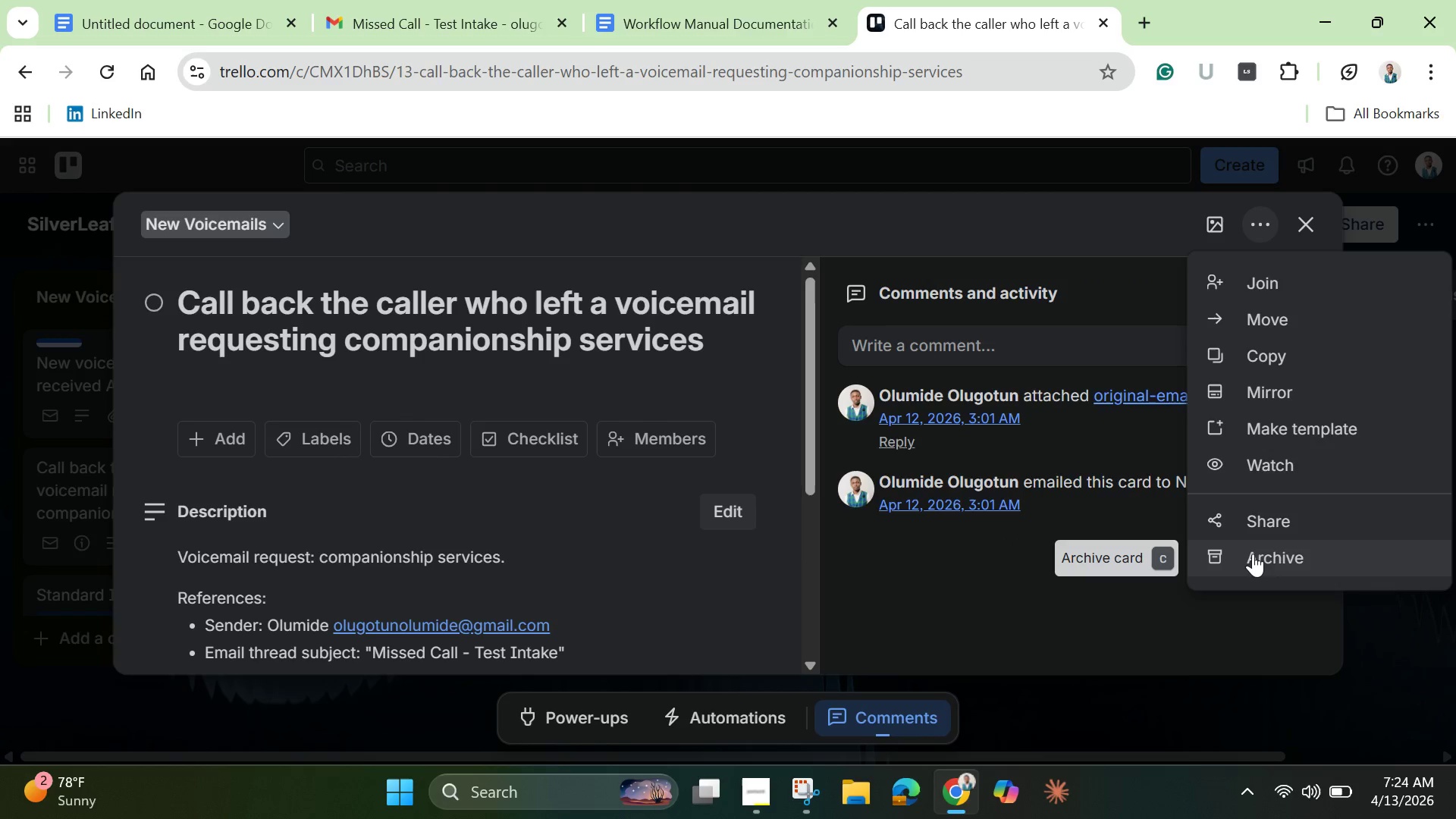 
left_click([1254, 554])
 